 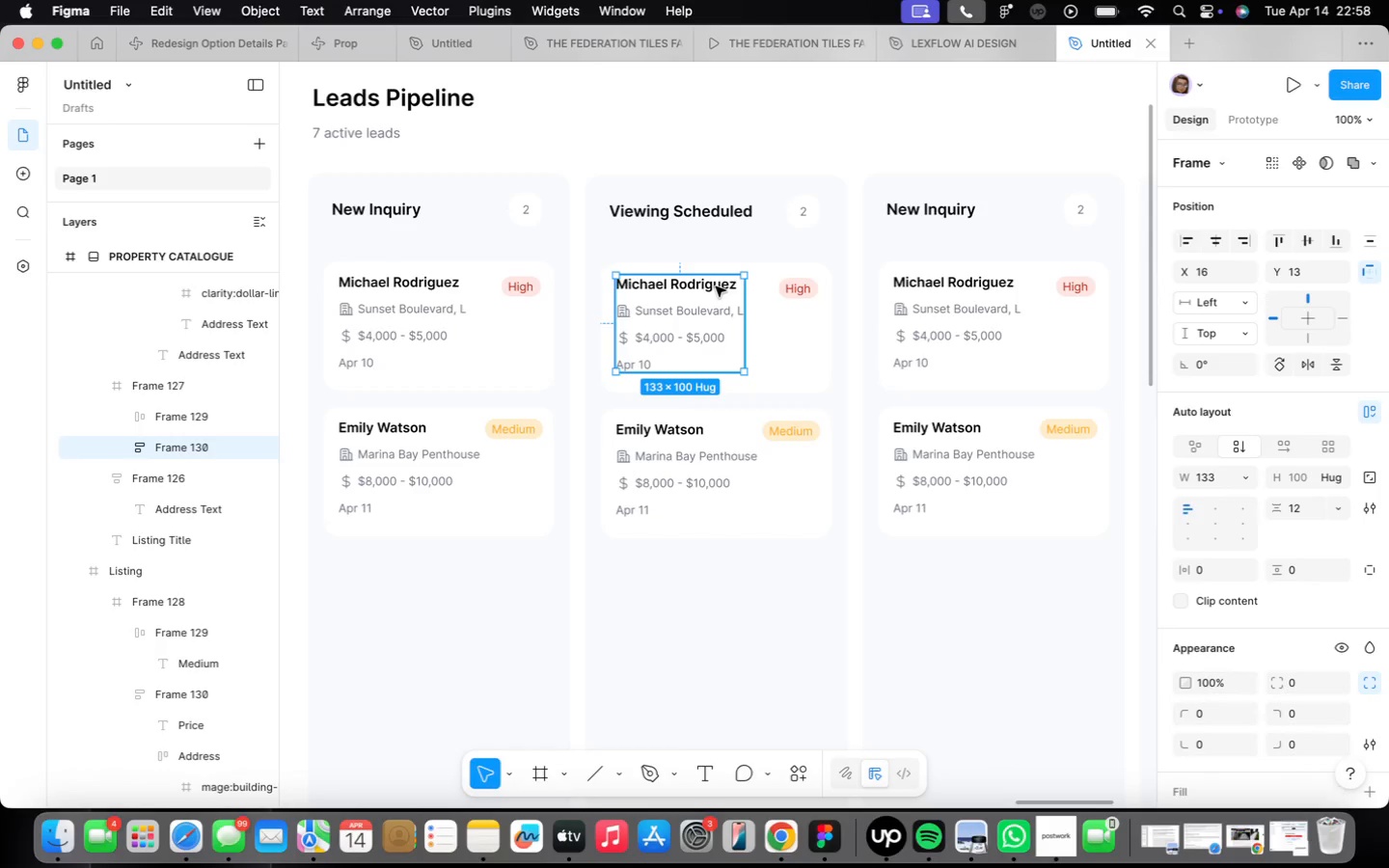 
triple_click([716, 286])
 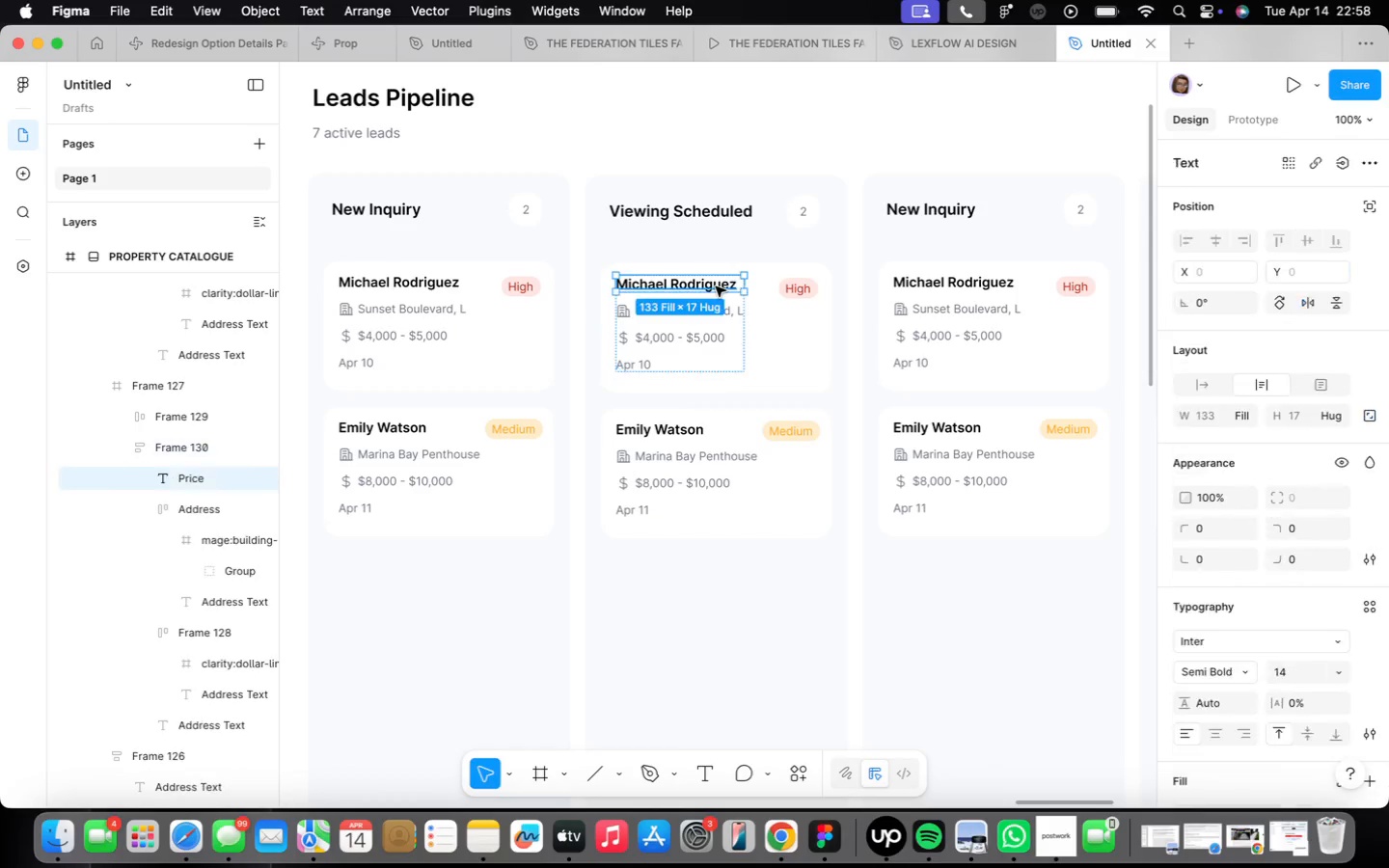 
triple_click([716, 286])
 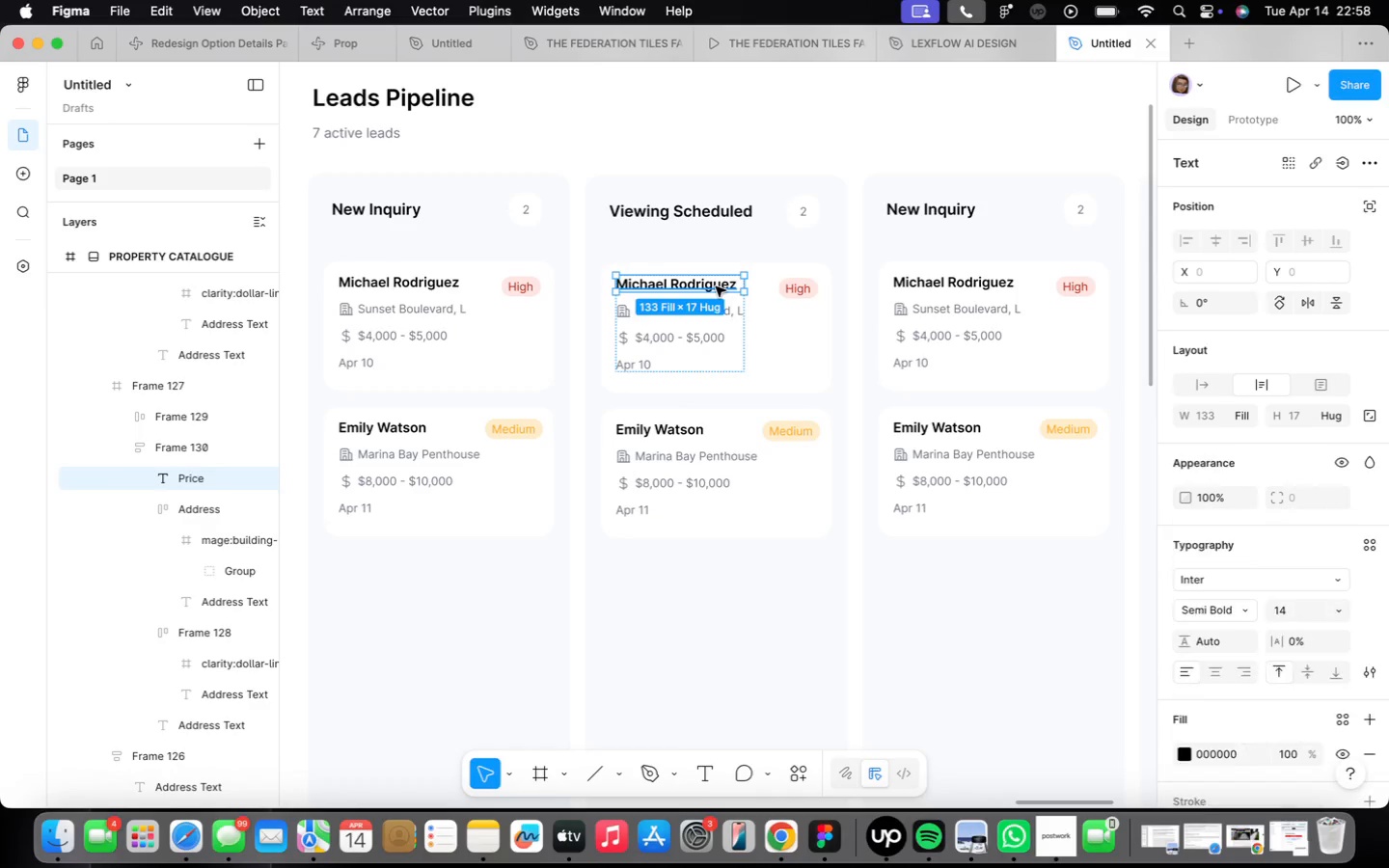 
triple_click([716, 286])
 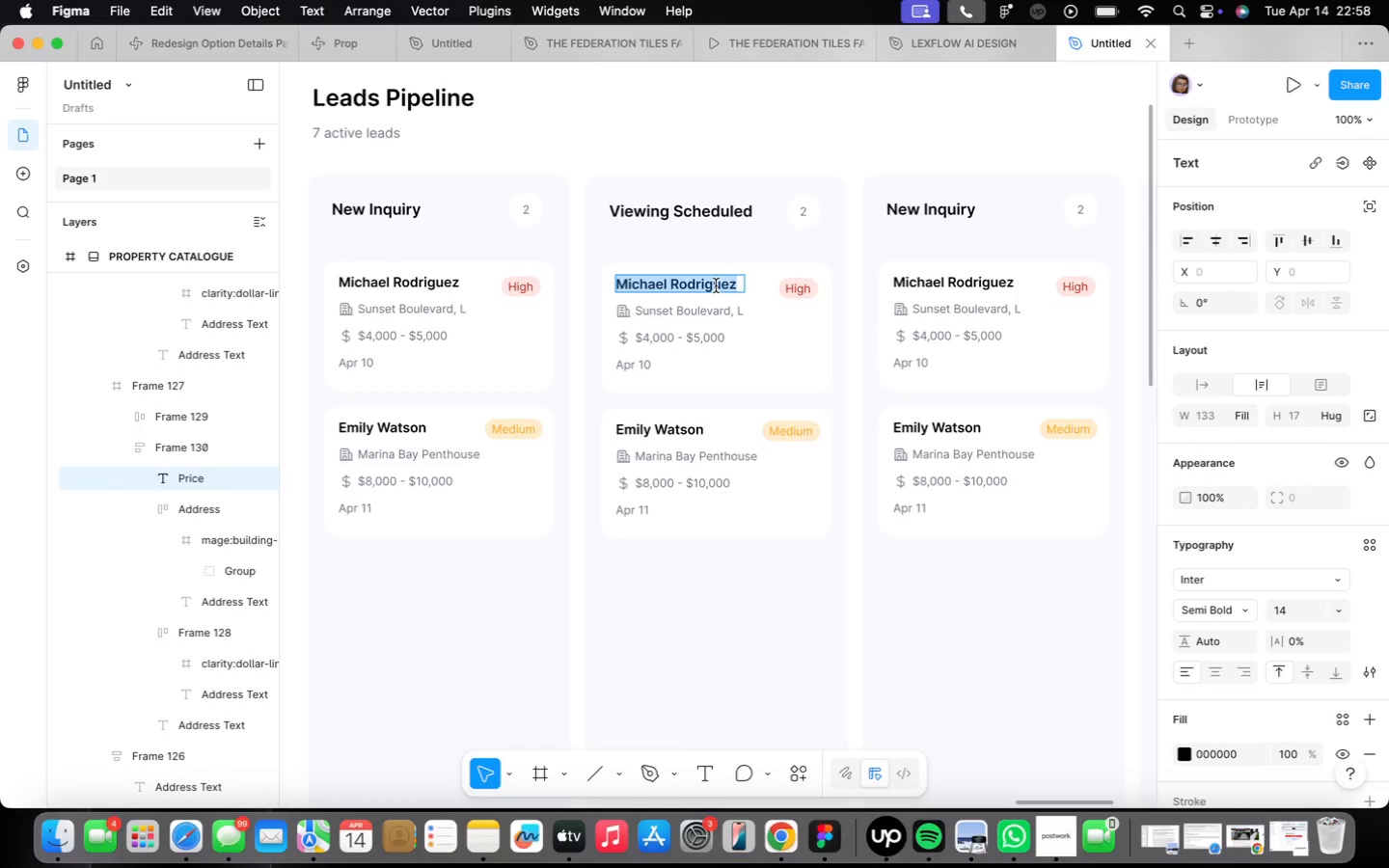 
type(James Chen)
 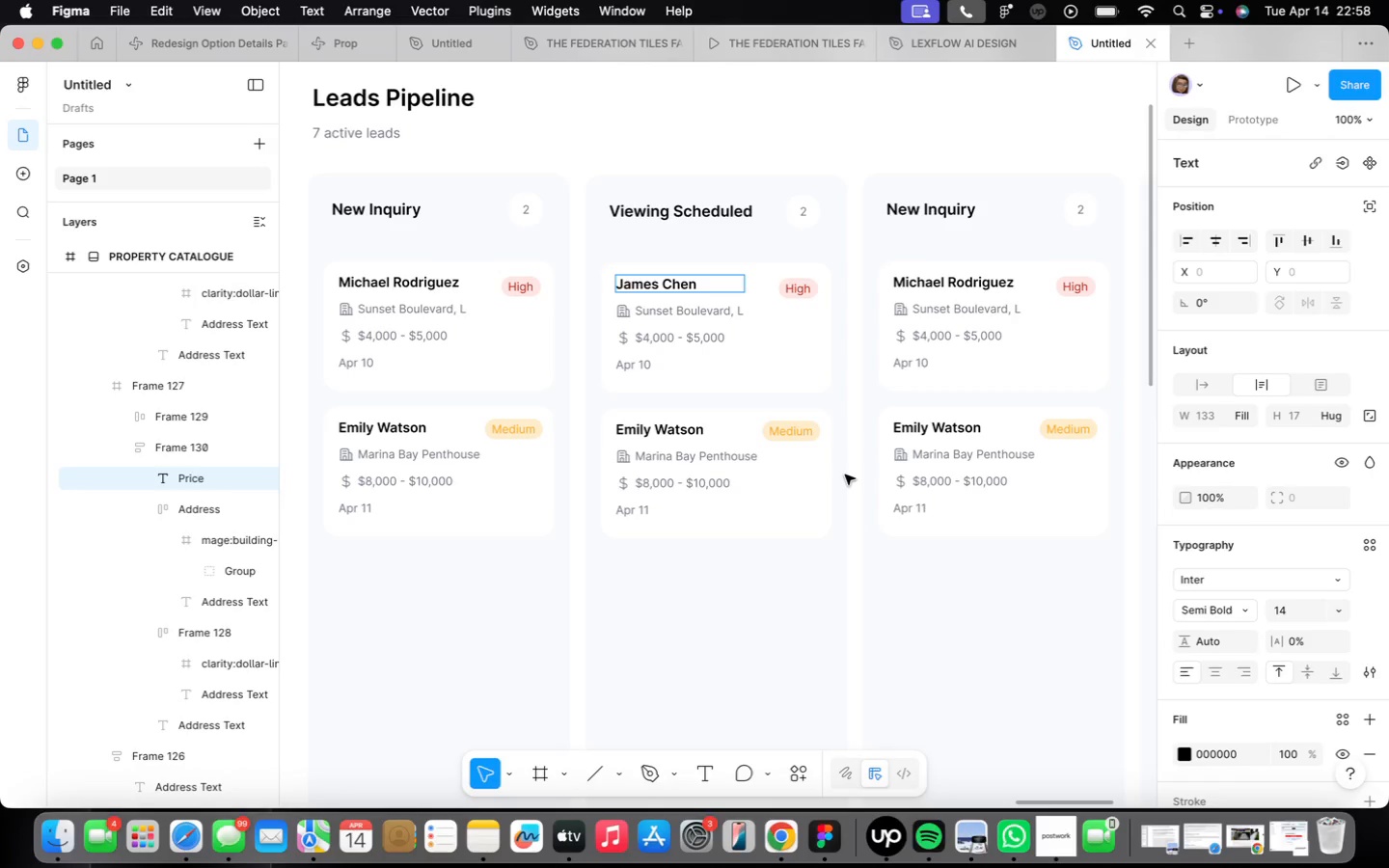 
left_click([853, 475])
 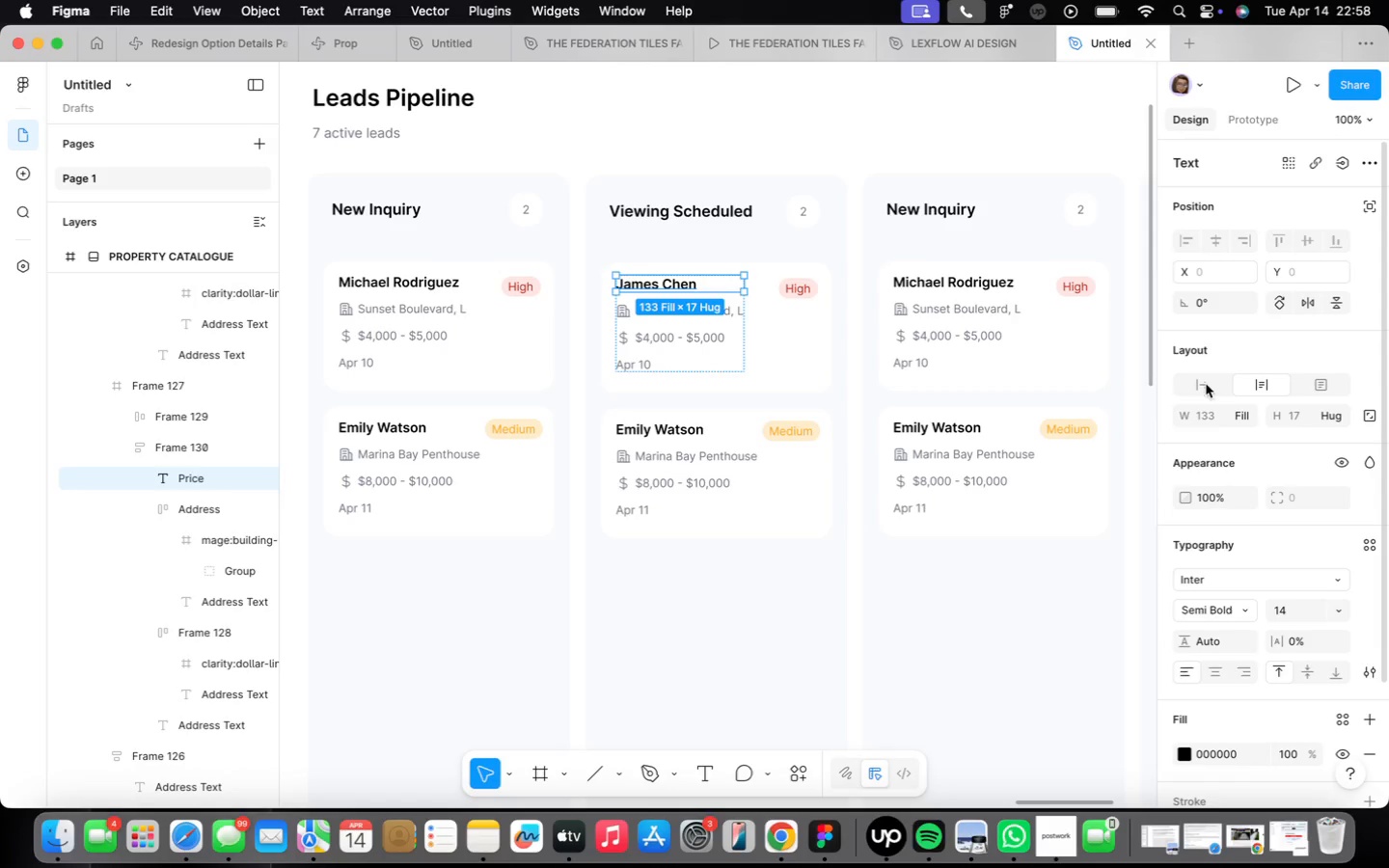 
left_click([1186, 384])
 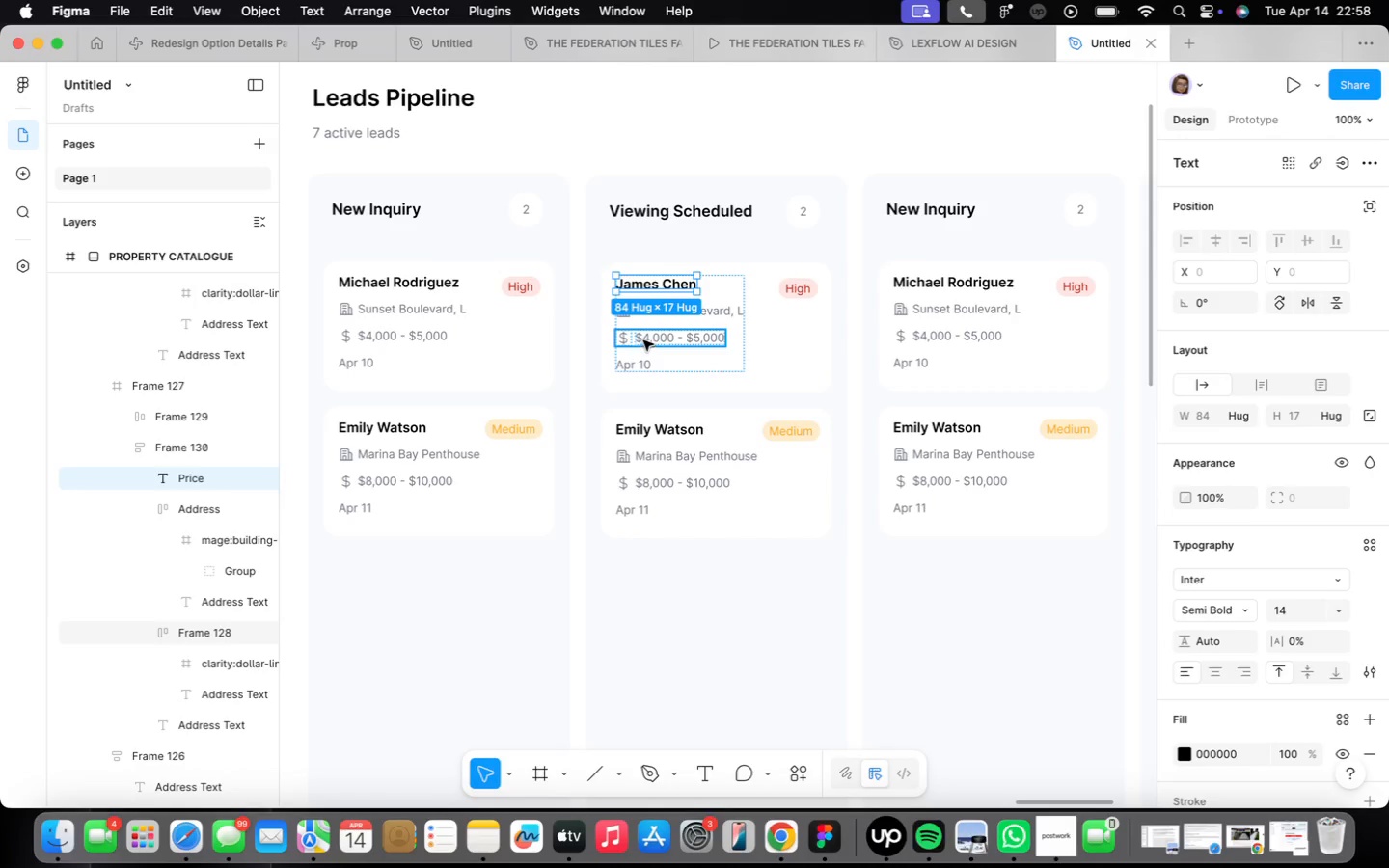 
scroll: coordinate [643, 339], scroll_direction: up, amount: 2.0
 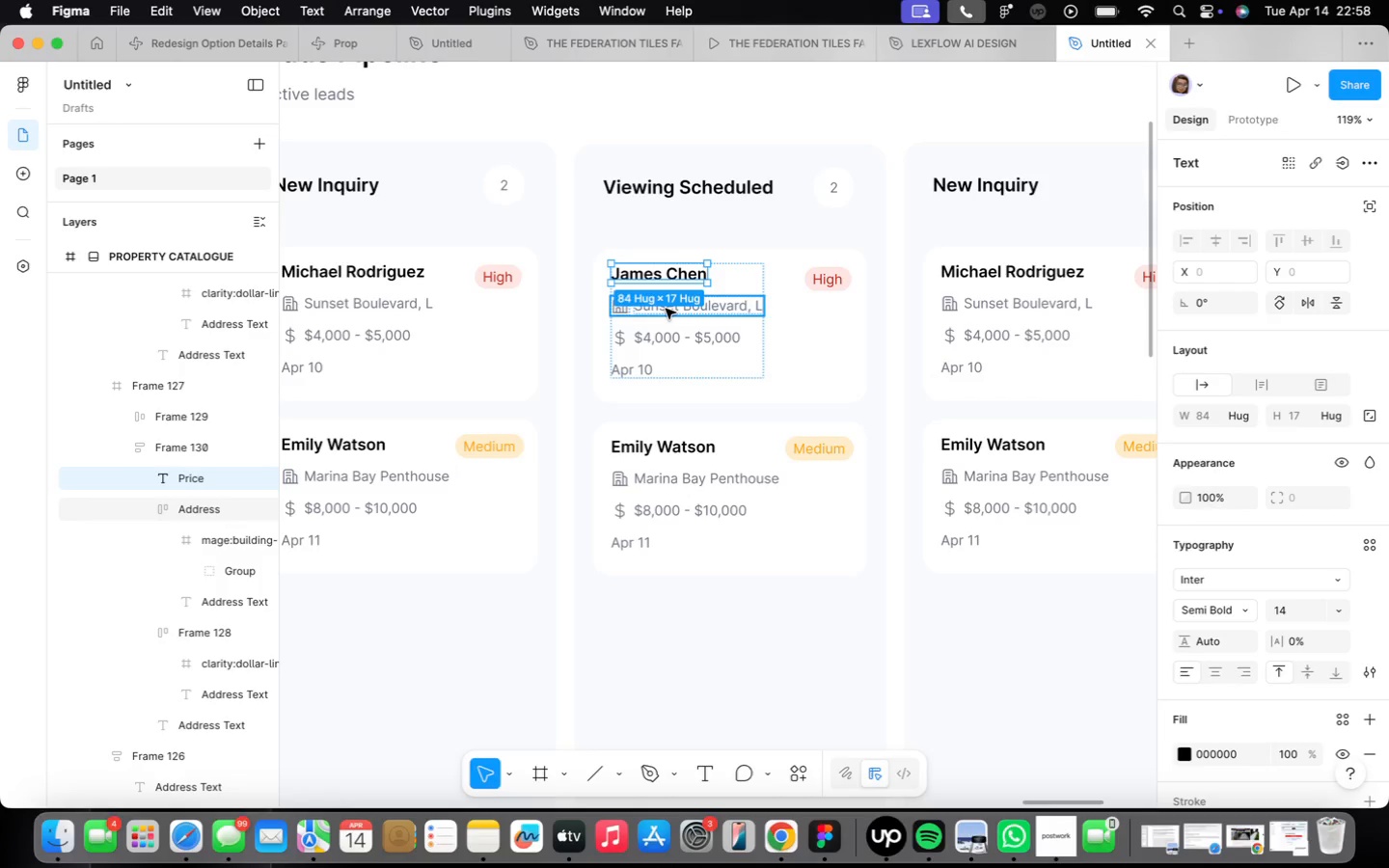 
wait(33.34)
 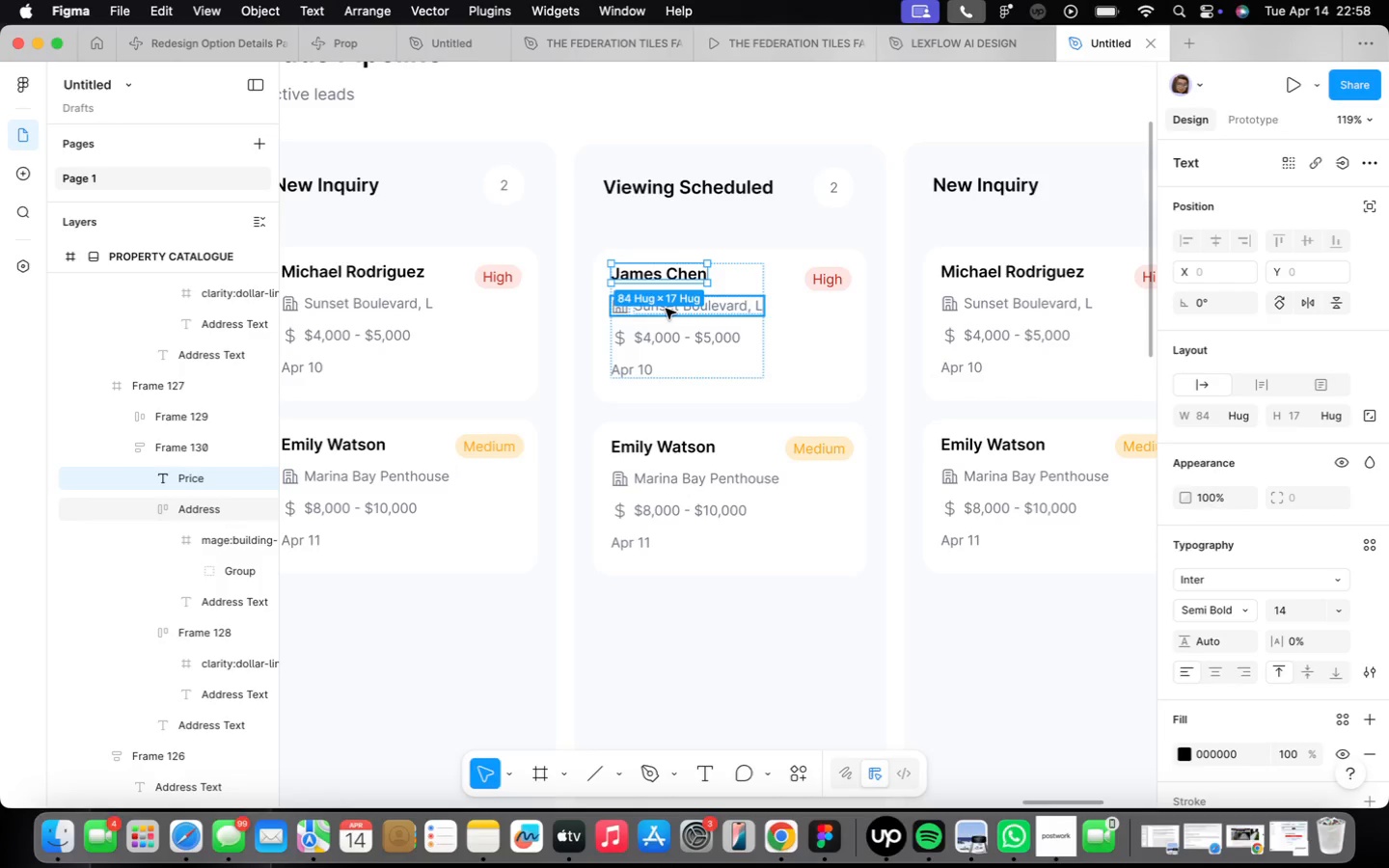 
double_click([645, 306])
 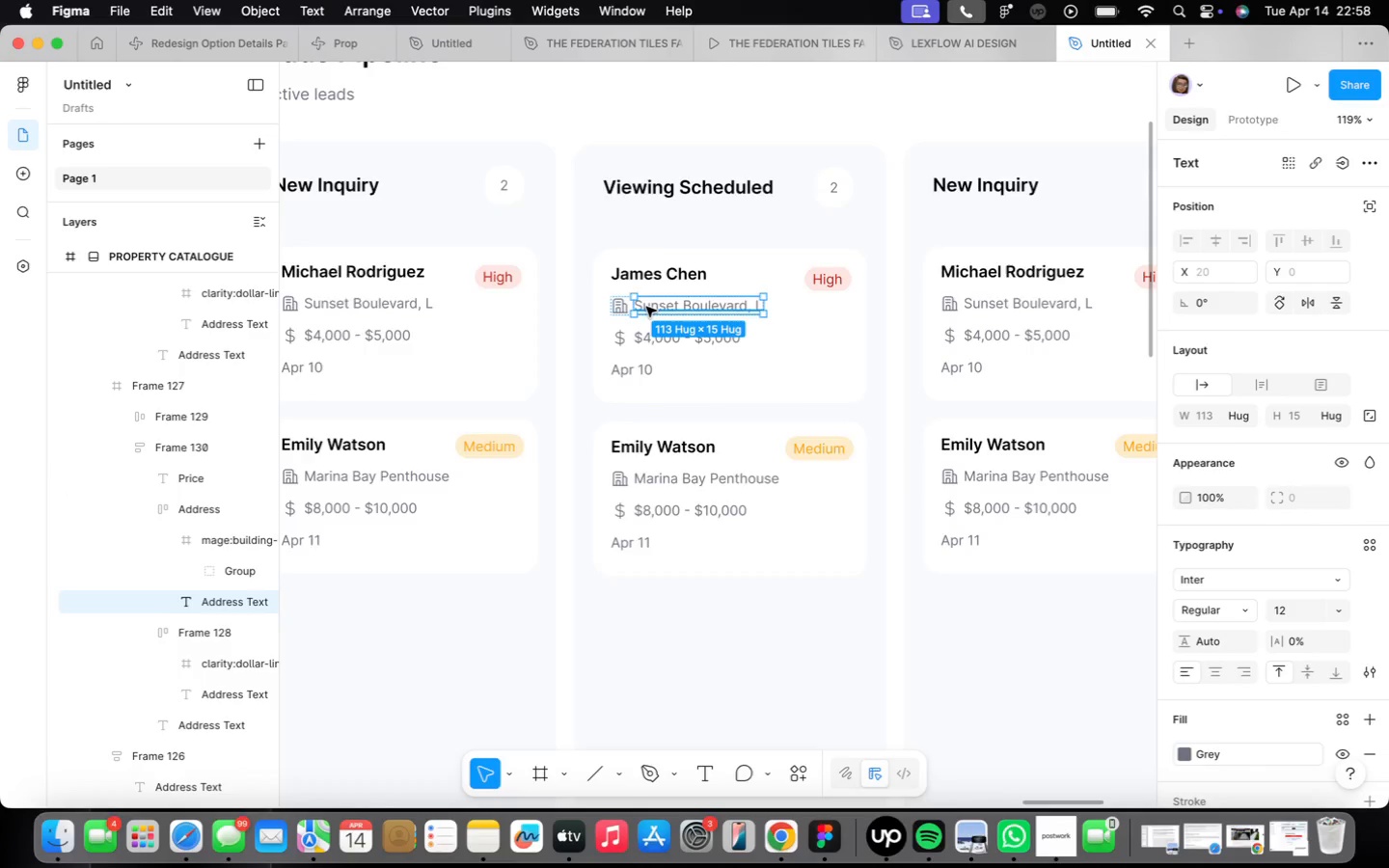 
scroll: coordinate [647, 307], scroll_direction: up, amount: 8.0
 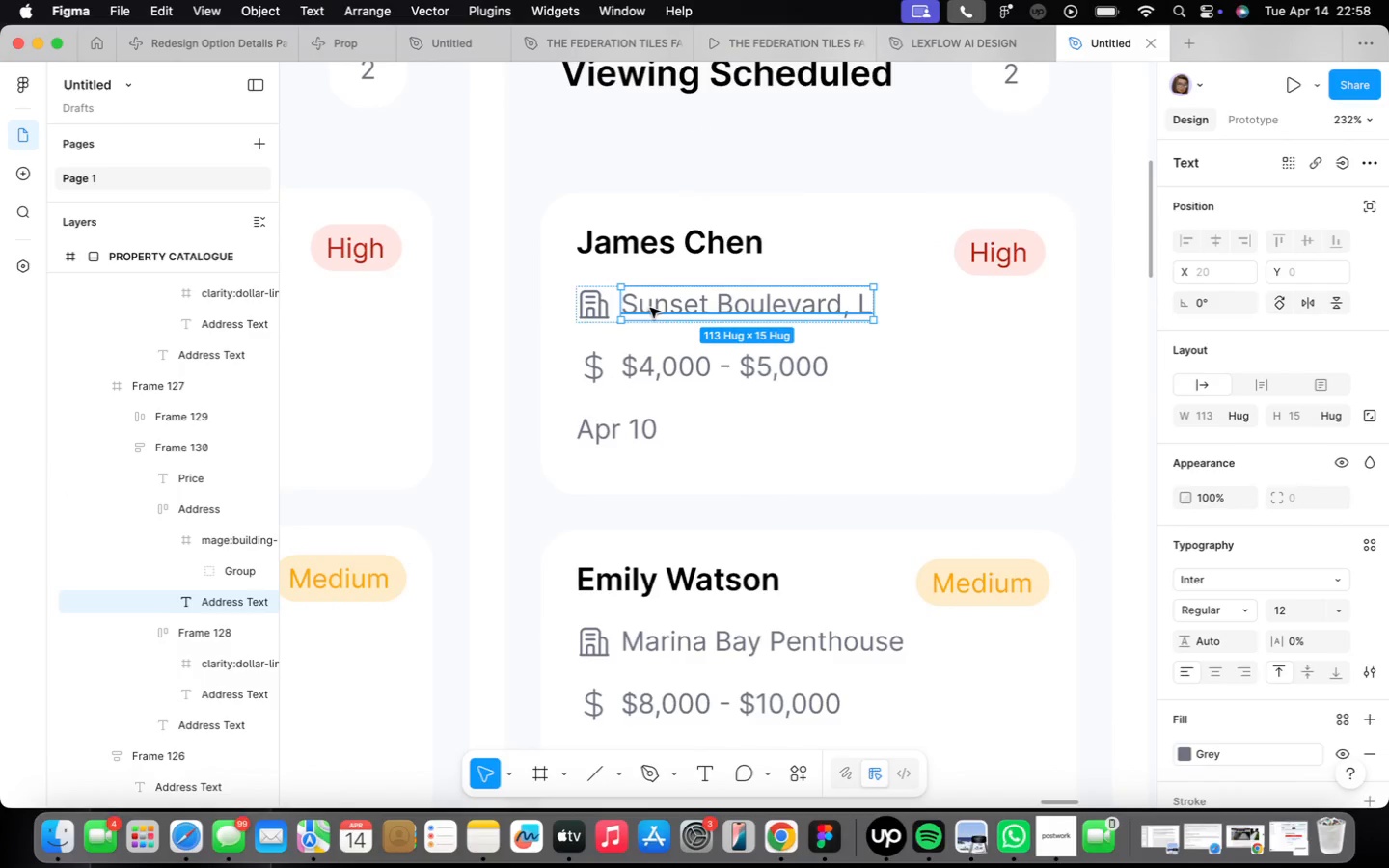 
left_click([659, 309])
 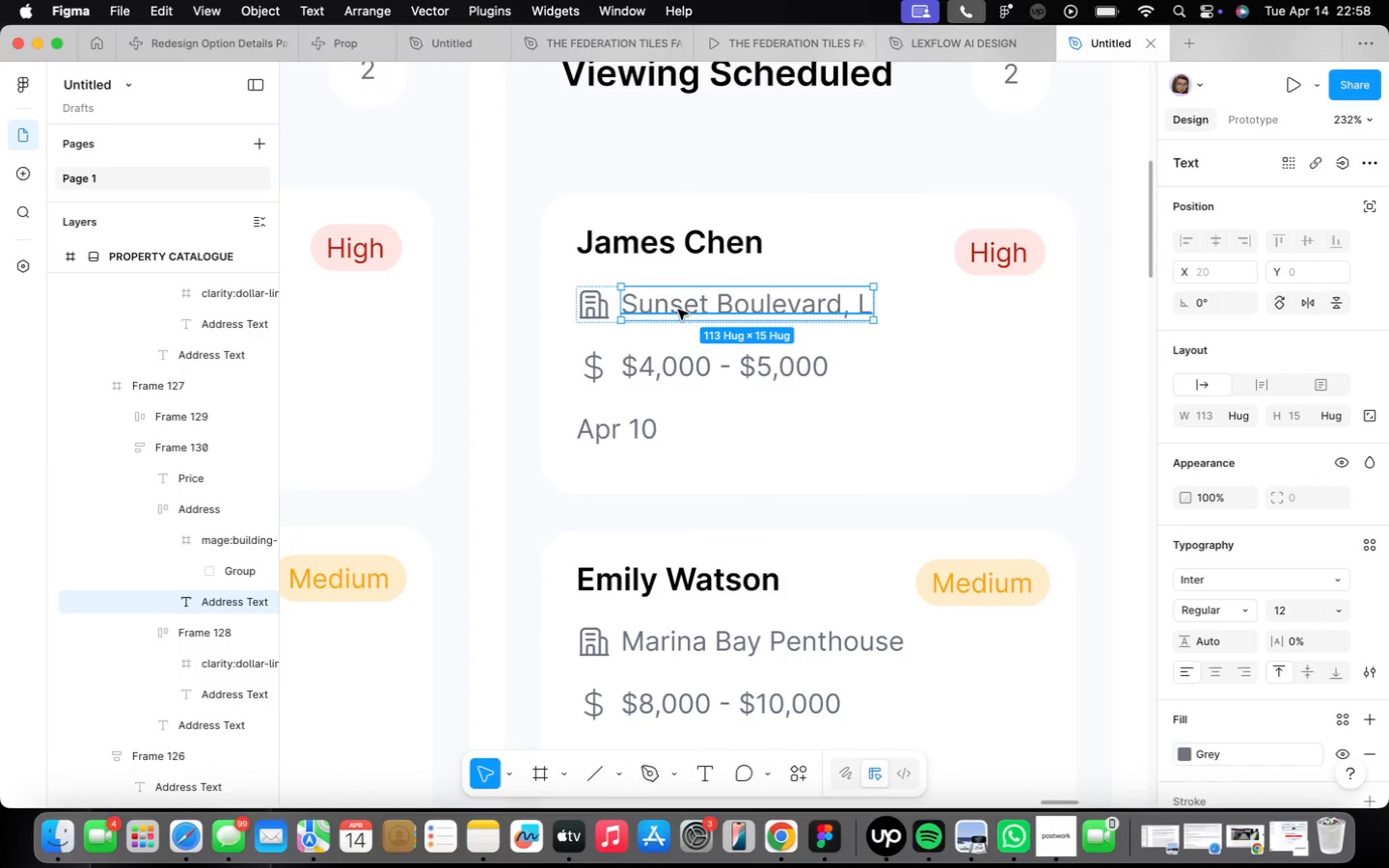 
double_click([678, 309])
 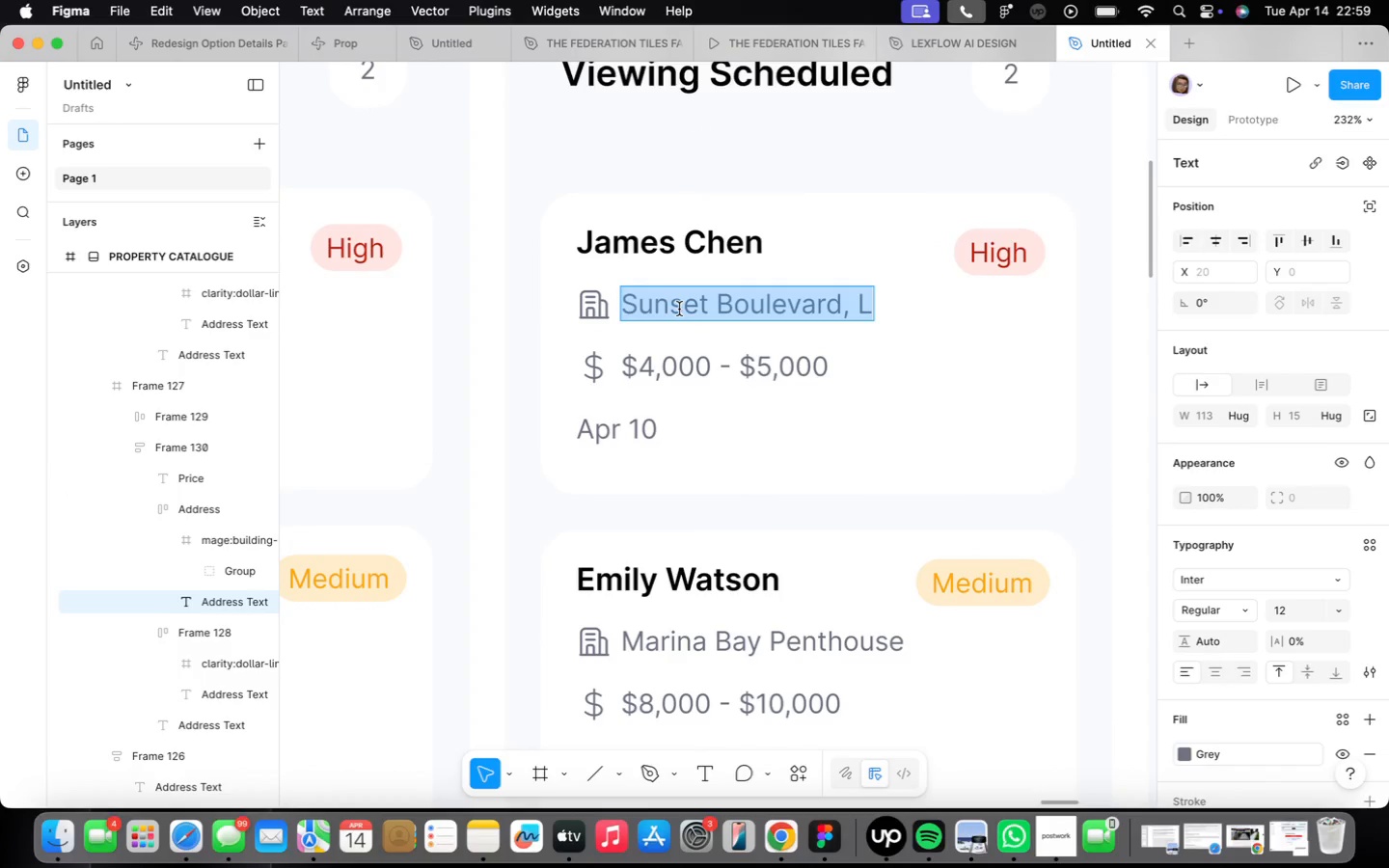 
type(Downtown Studio)
 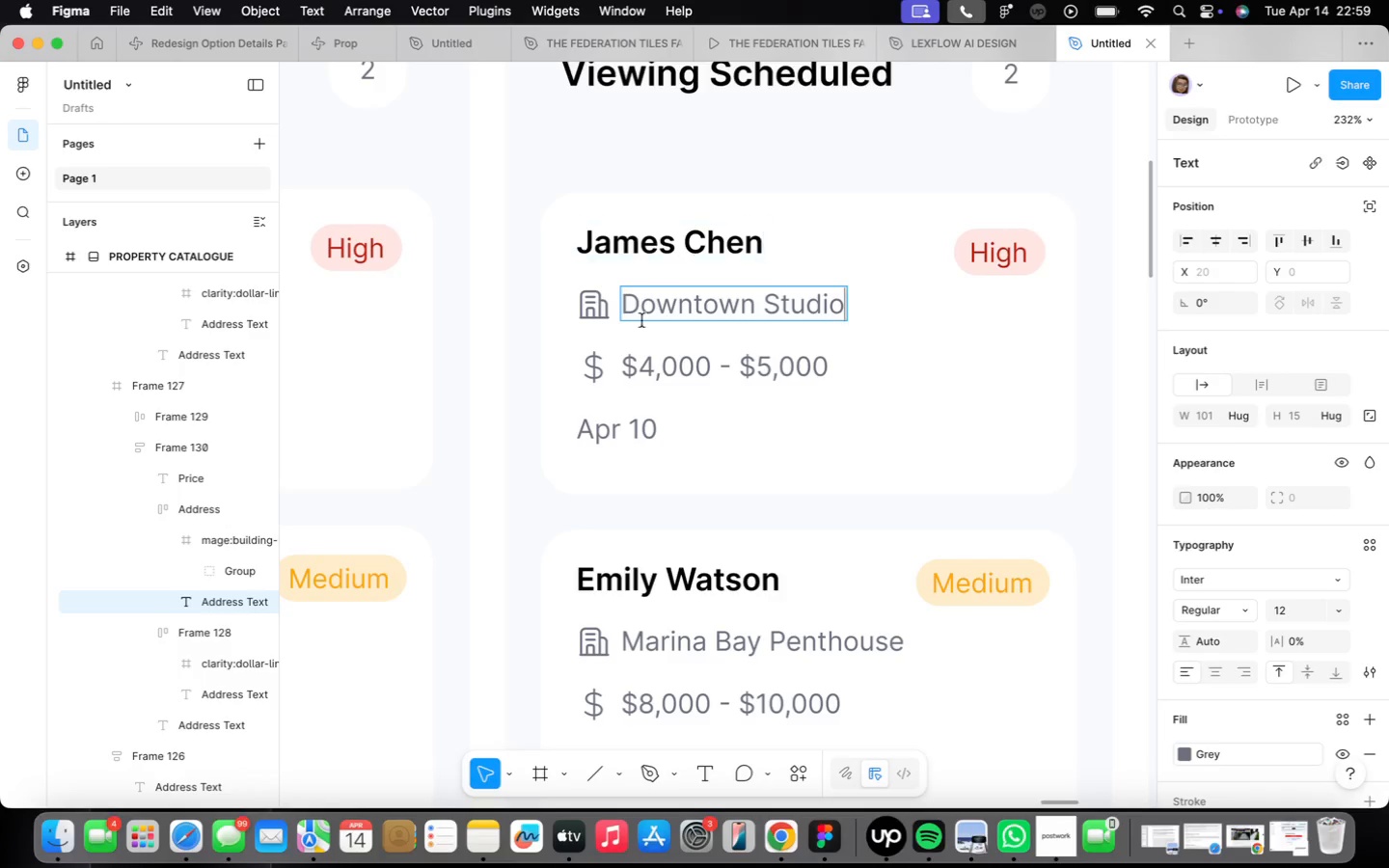 
wait(6.73)
 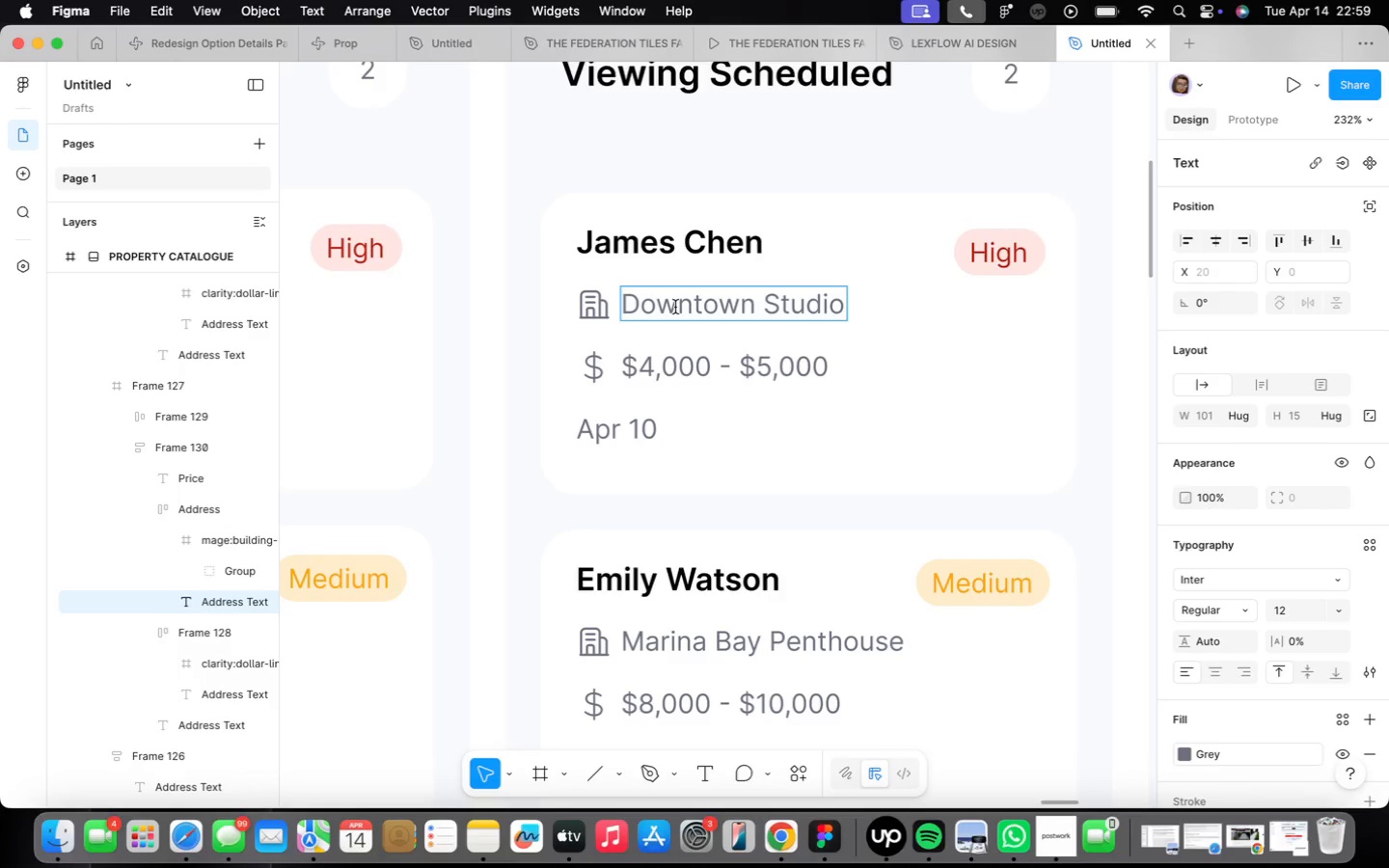 
scroll: coordinate [645, 383], scroll_direction: up, amount: 5.0
 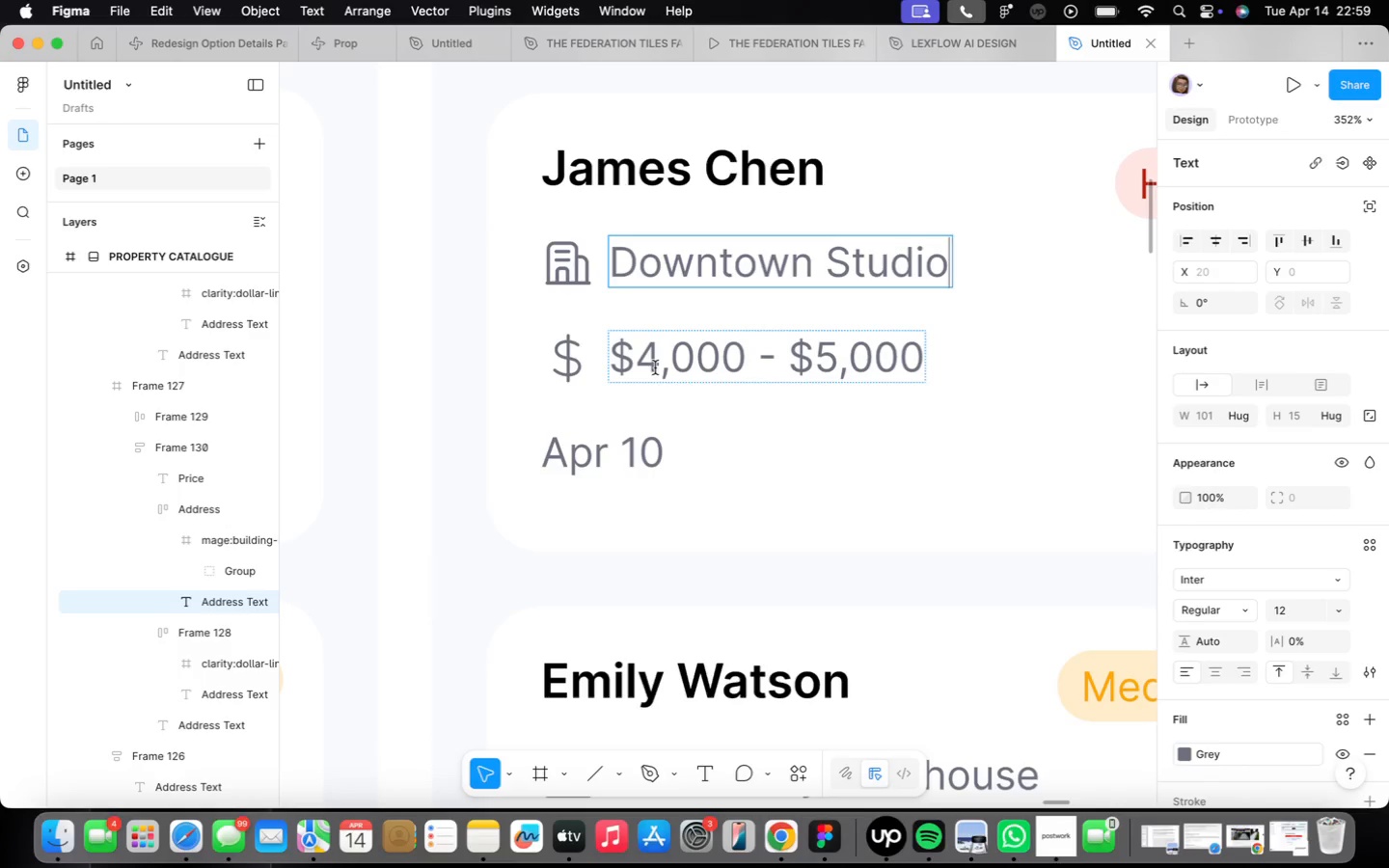 
left_click([657, 363])
 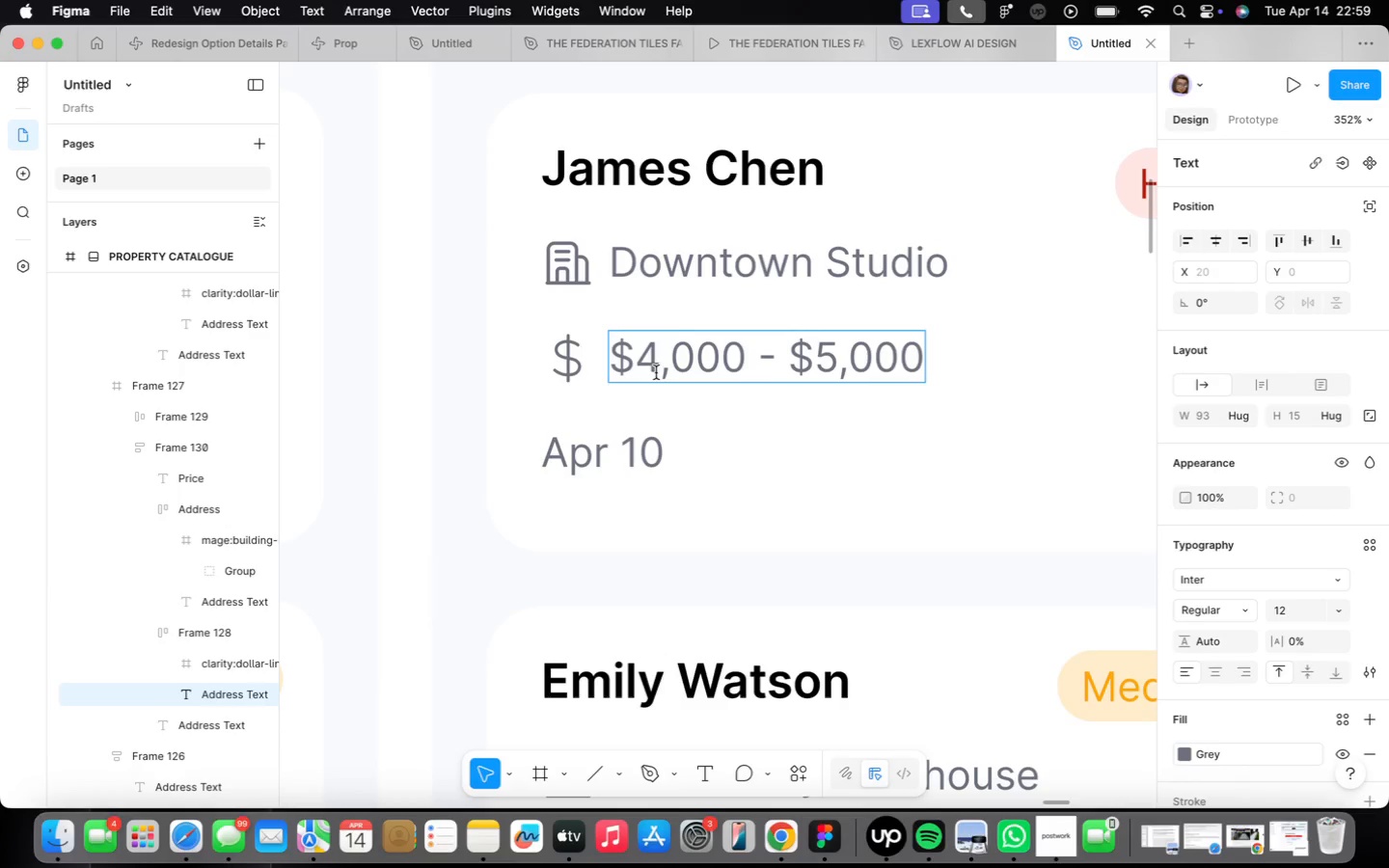 
key(Backspace)
 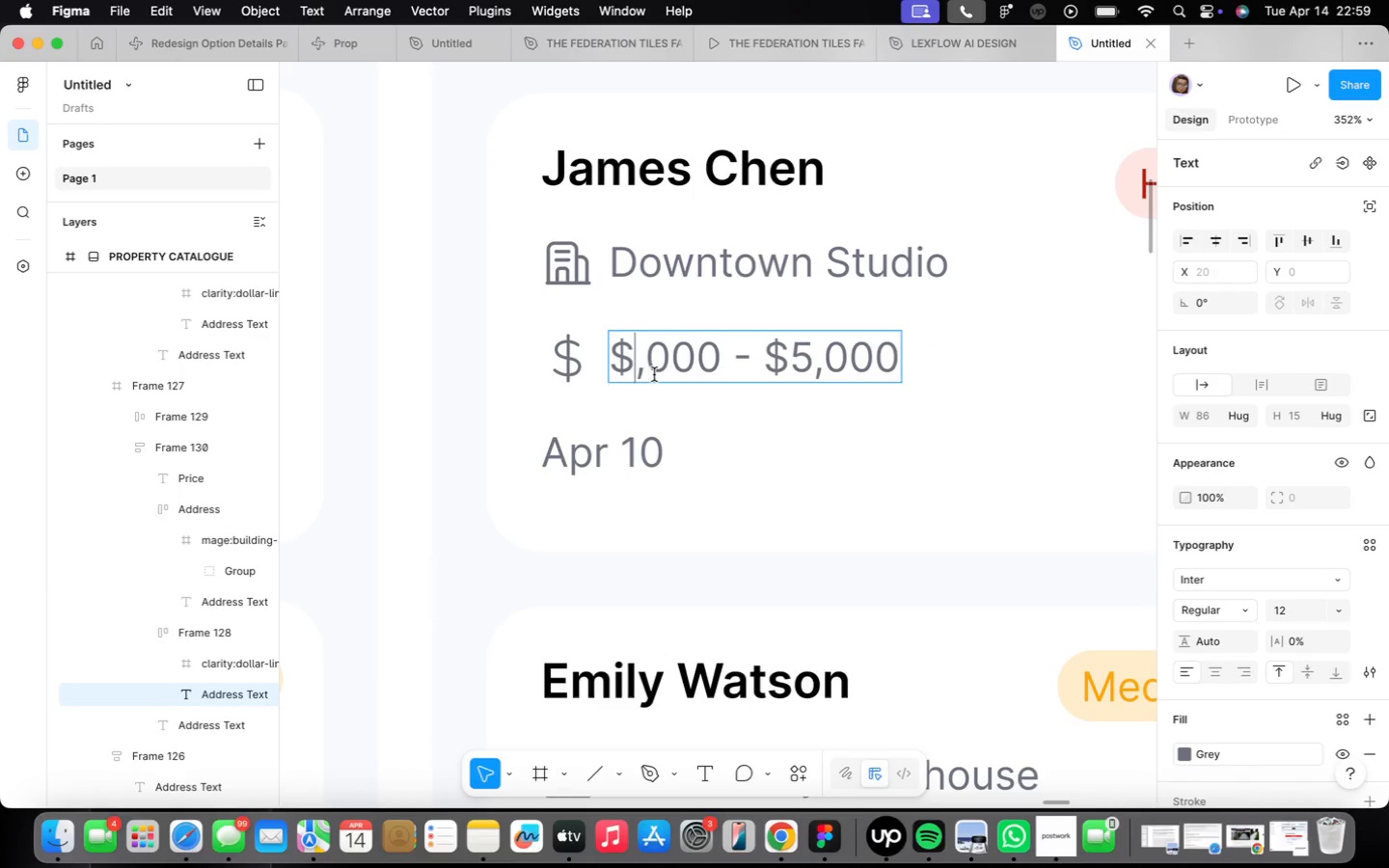 
key(2)
 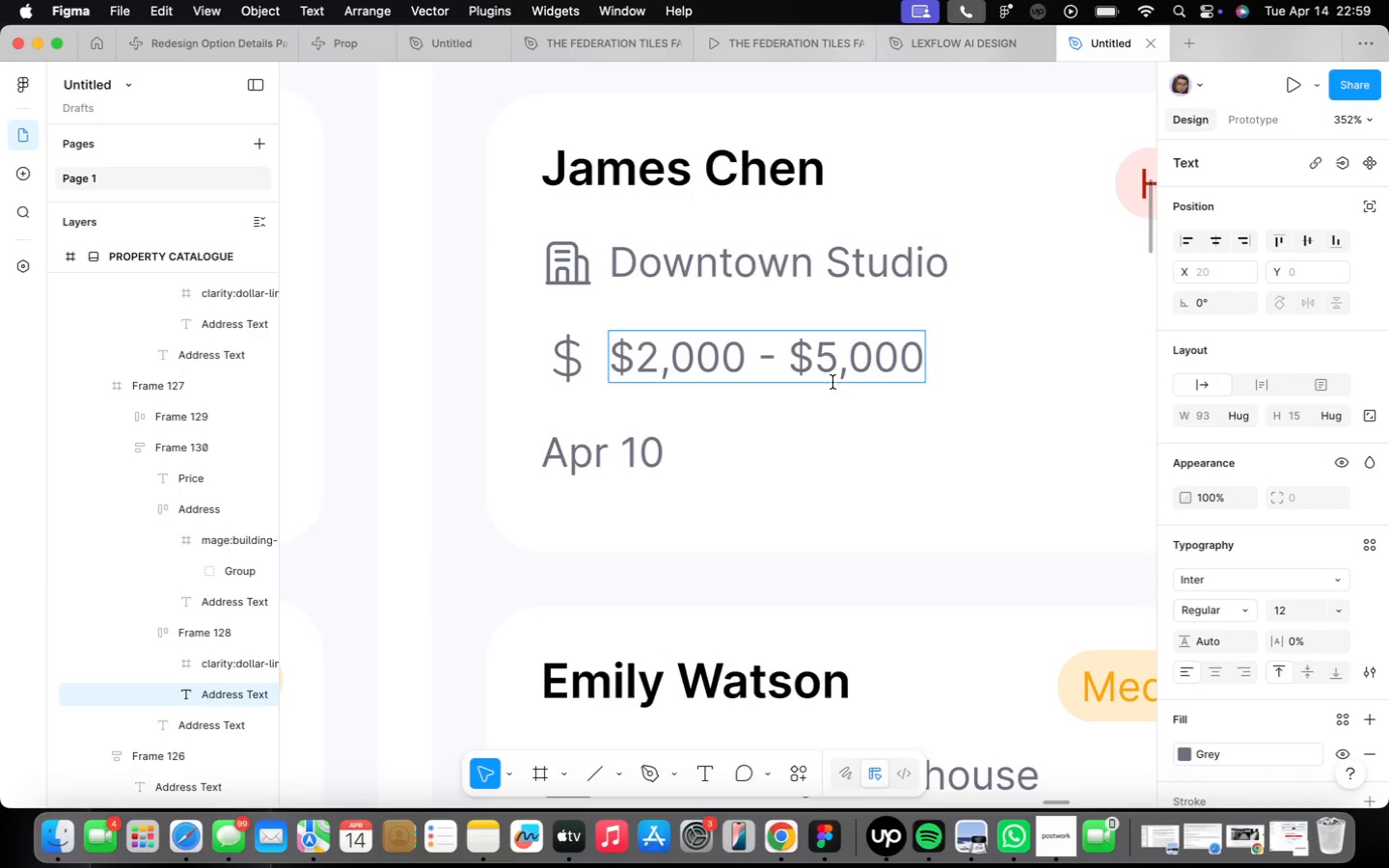 
left_click([836, 370])
 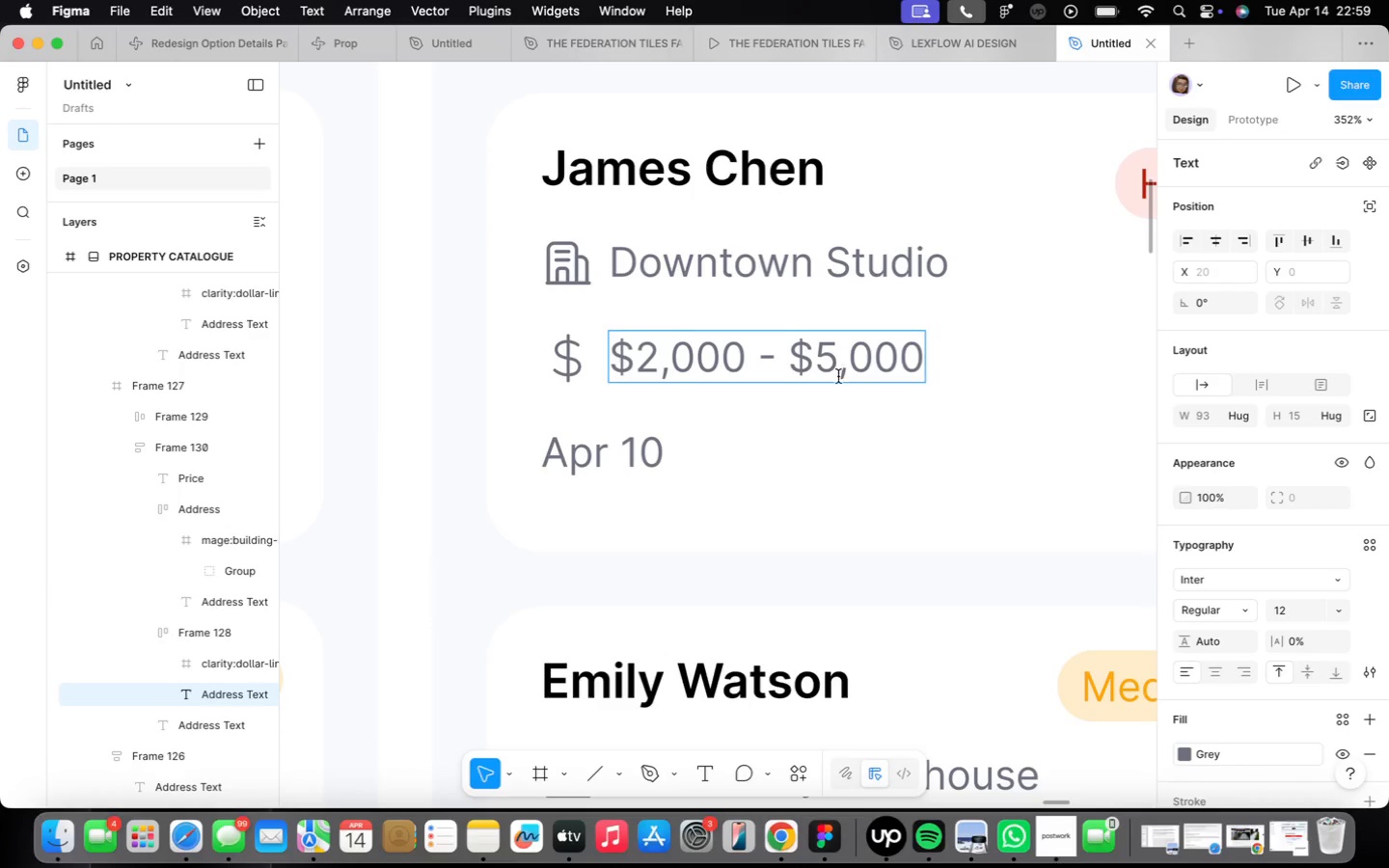 
key(Backspace)
 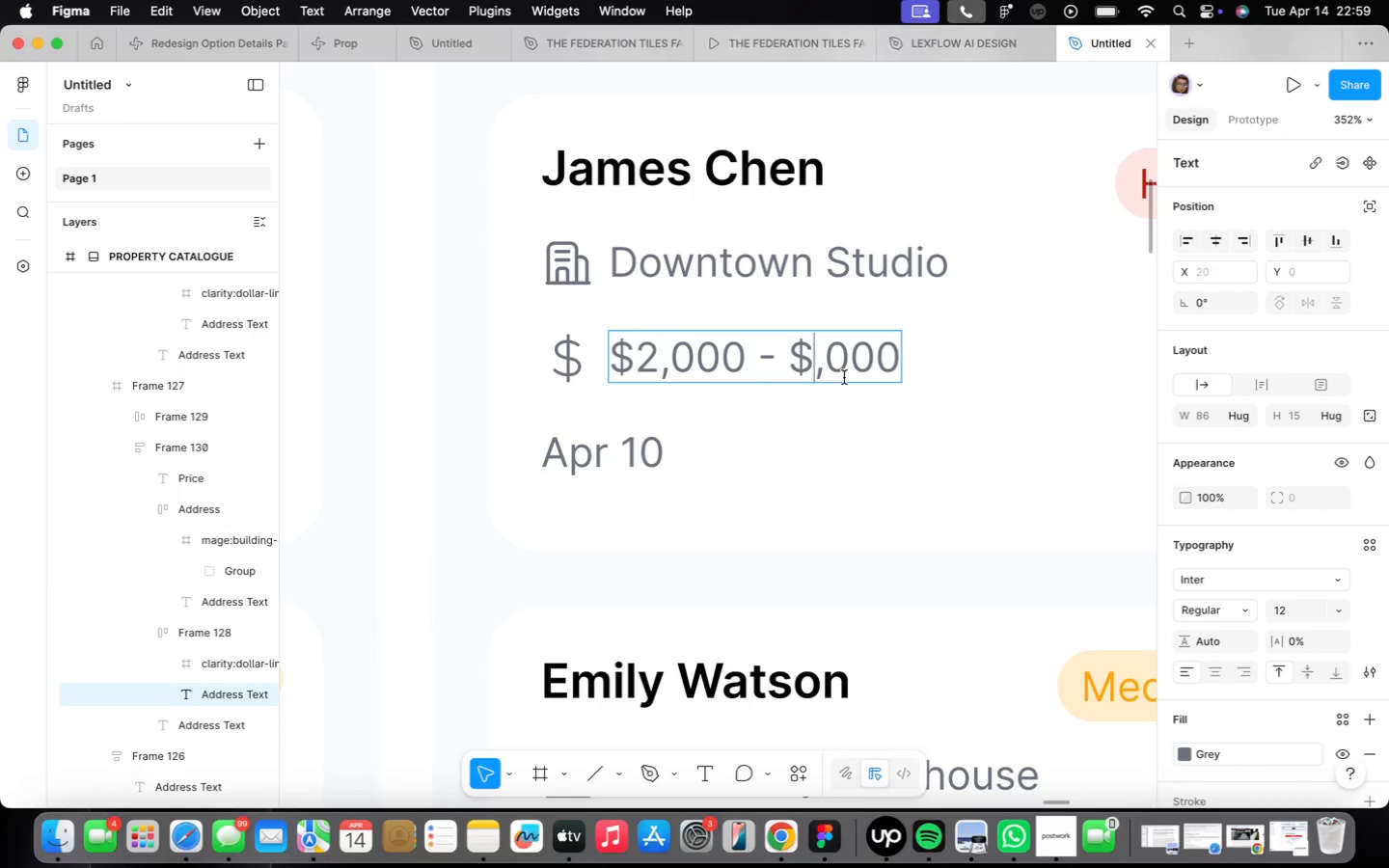 
key(2)
 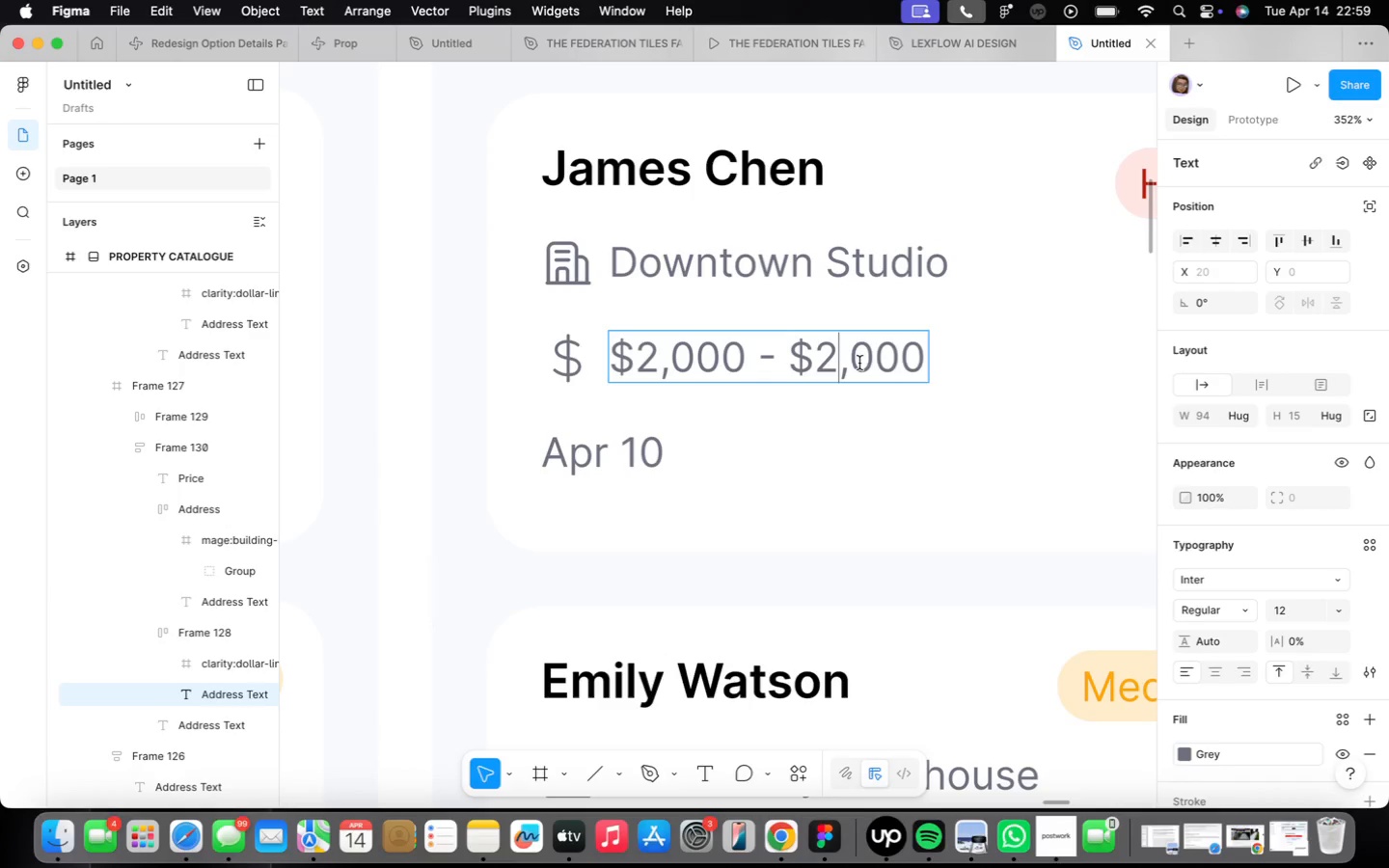 
left_click([867, 363])
 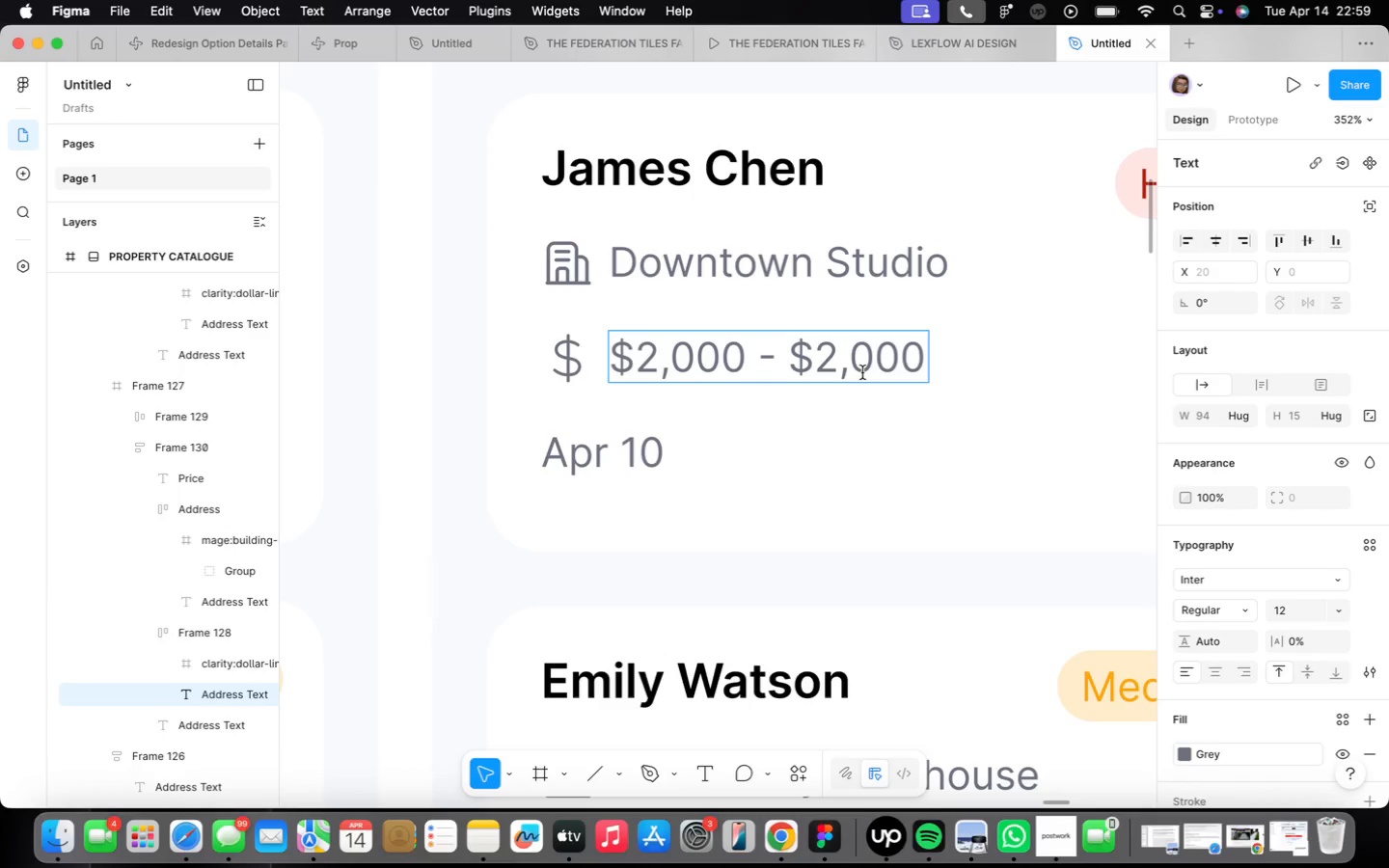 
key(Backspace)
 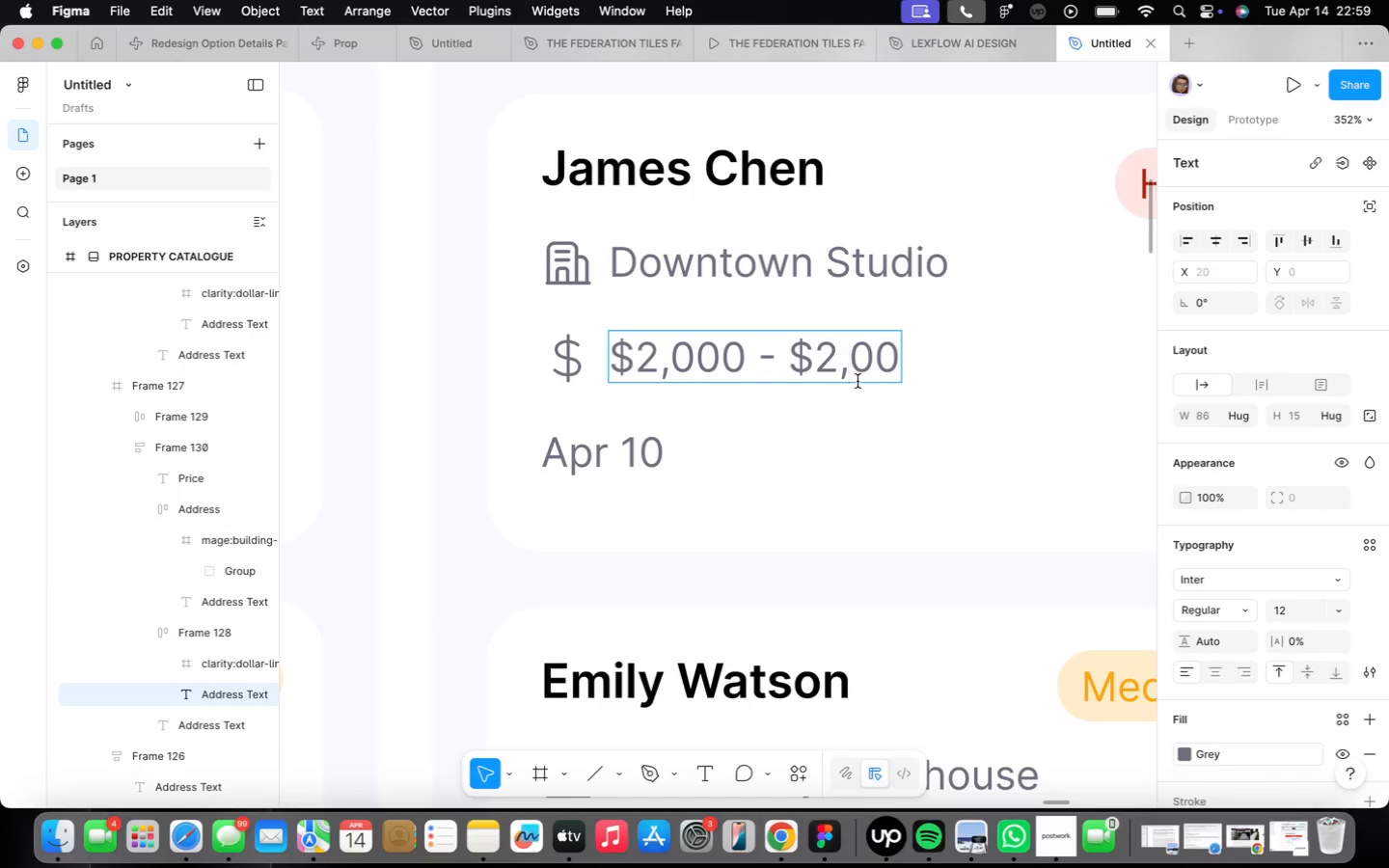 
key(5)
 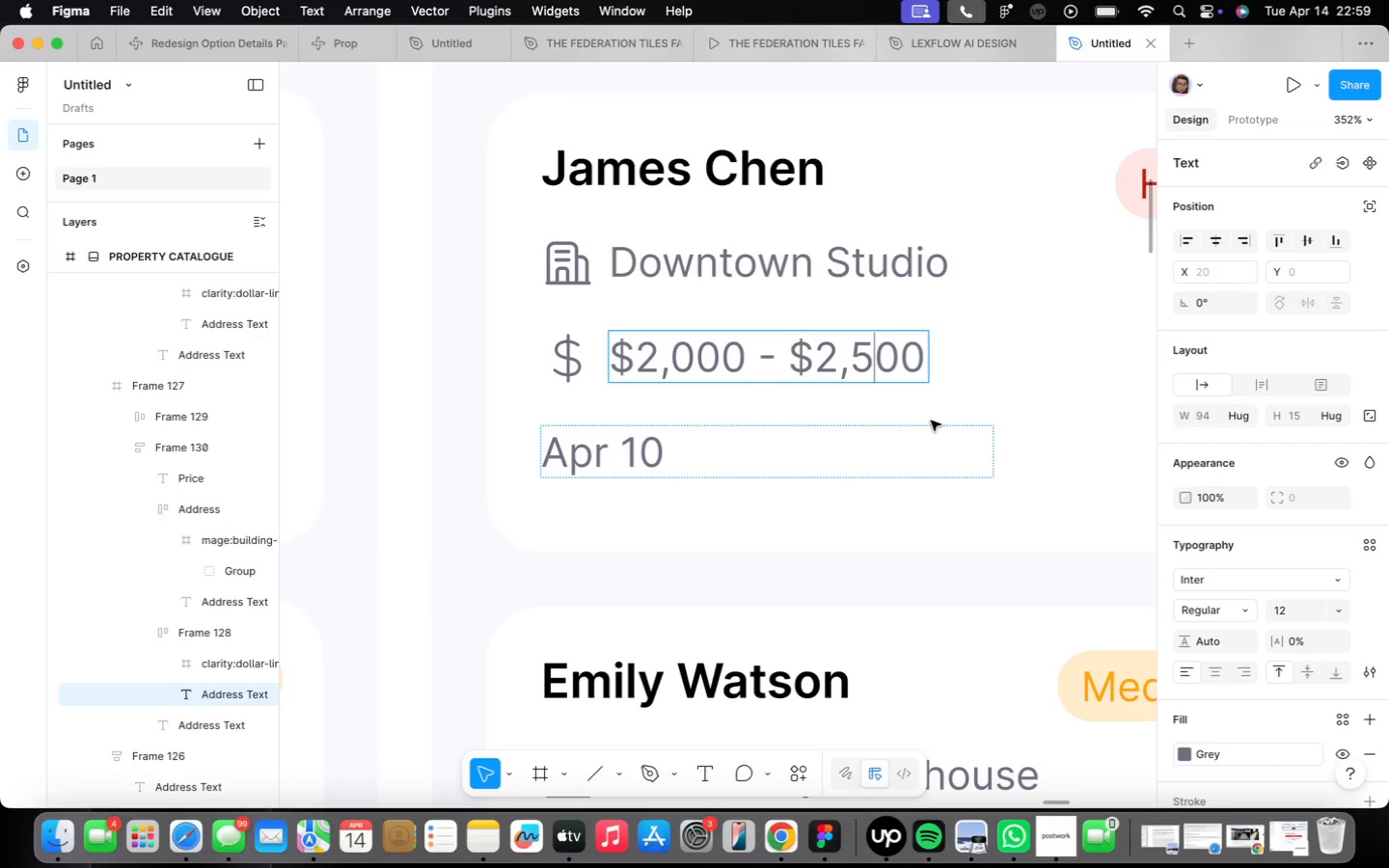 
wait(5.7)
 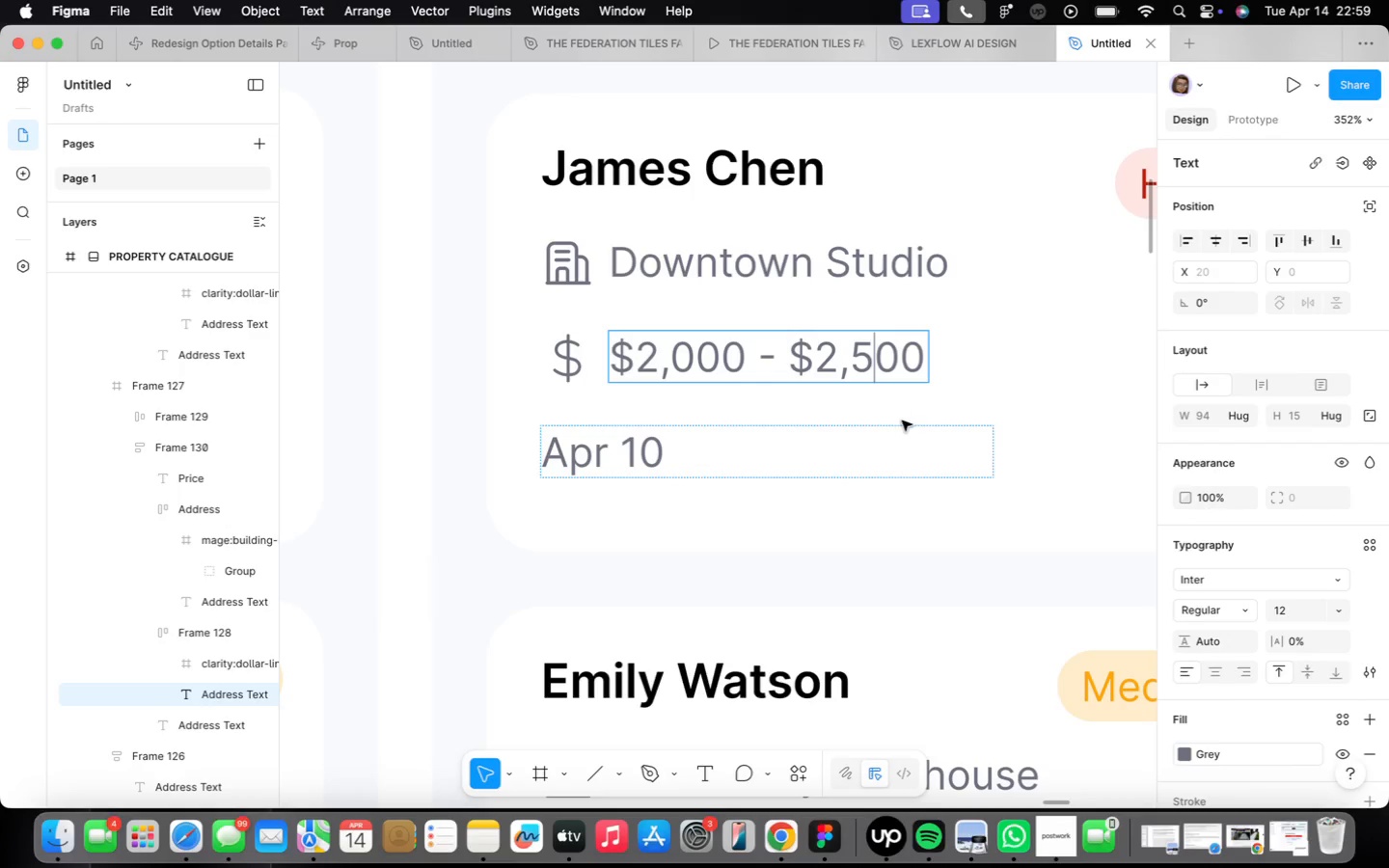 
scroll: coordinate [1008, 505], scroll_direction: down, amount: 18.0
 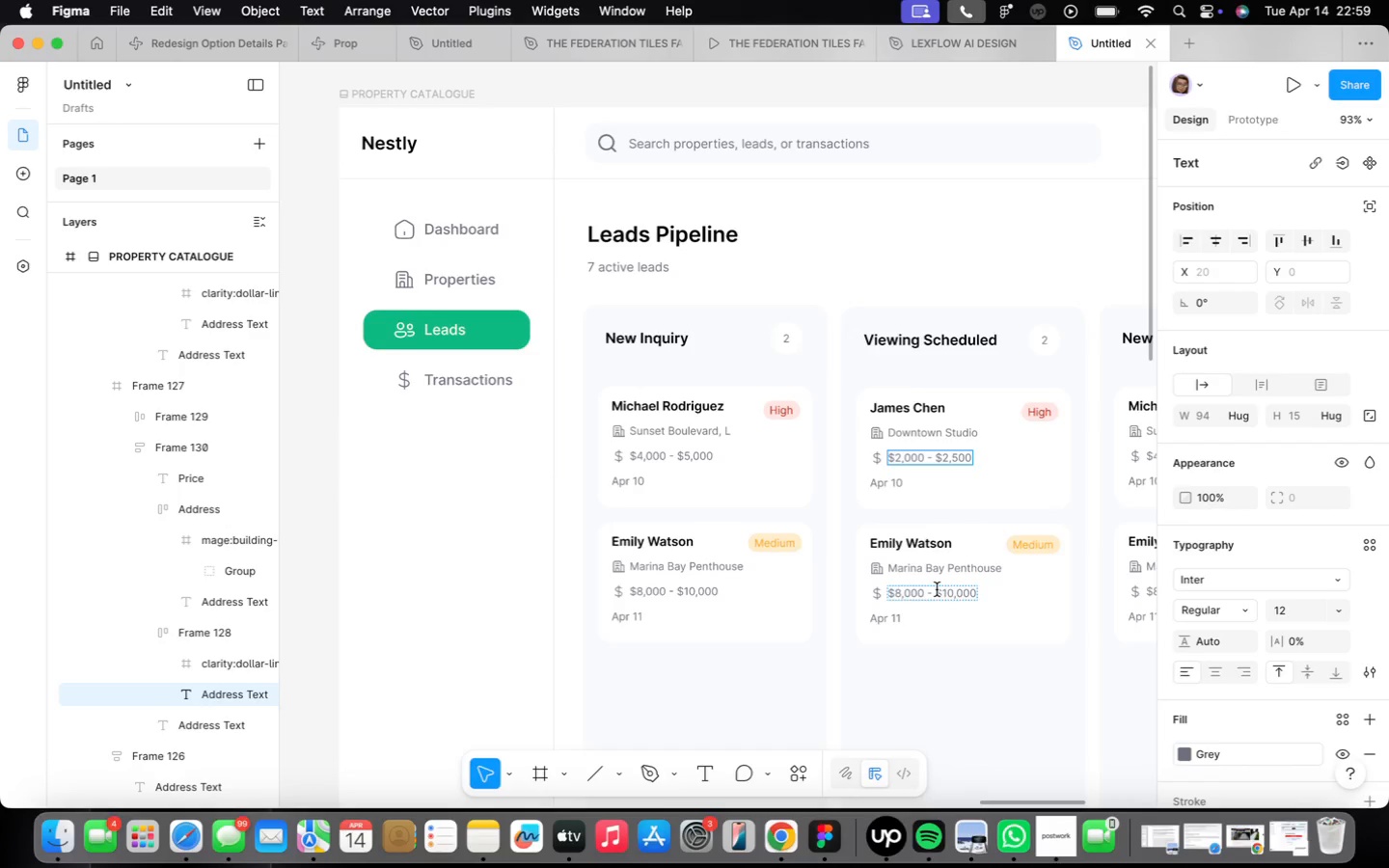 
scroll: coordinate [952, 588], scroll_direction: up, amount: 9.0
 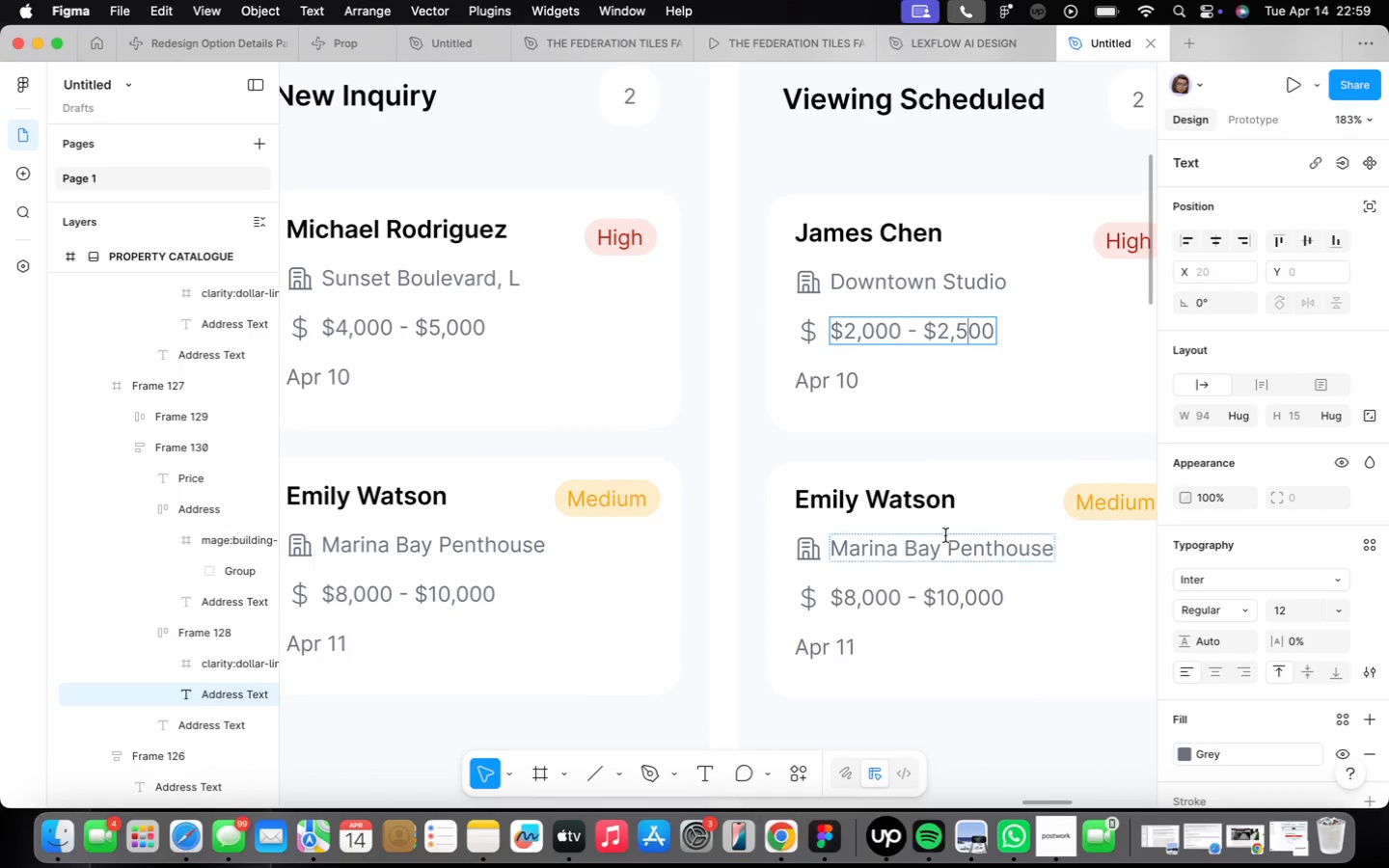 
scroll: coordinate [915, 497], scroll_direction: down, amount: 10.0
 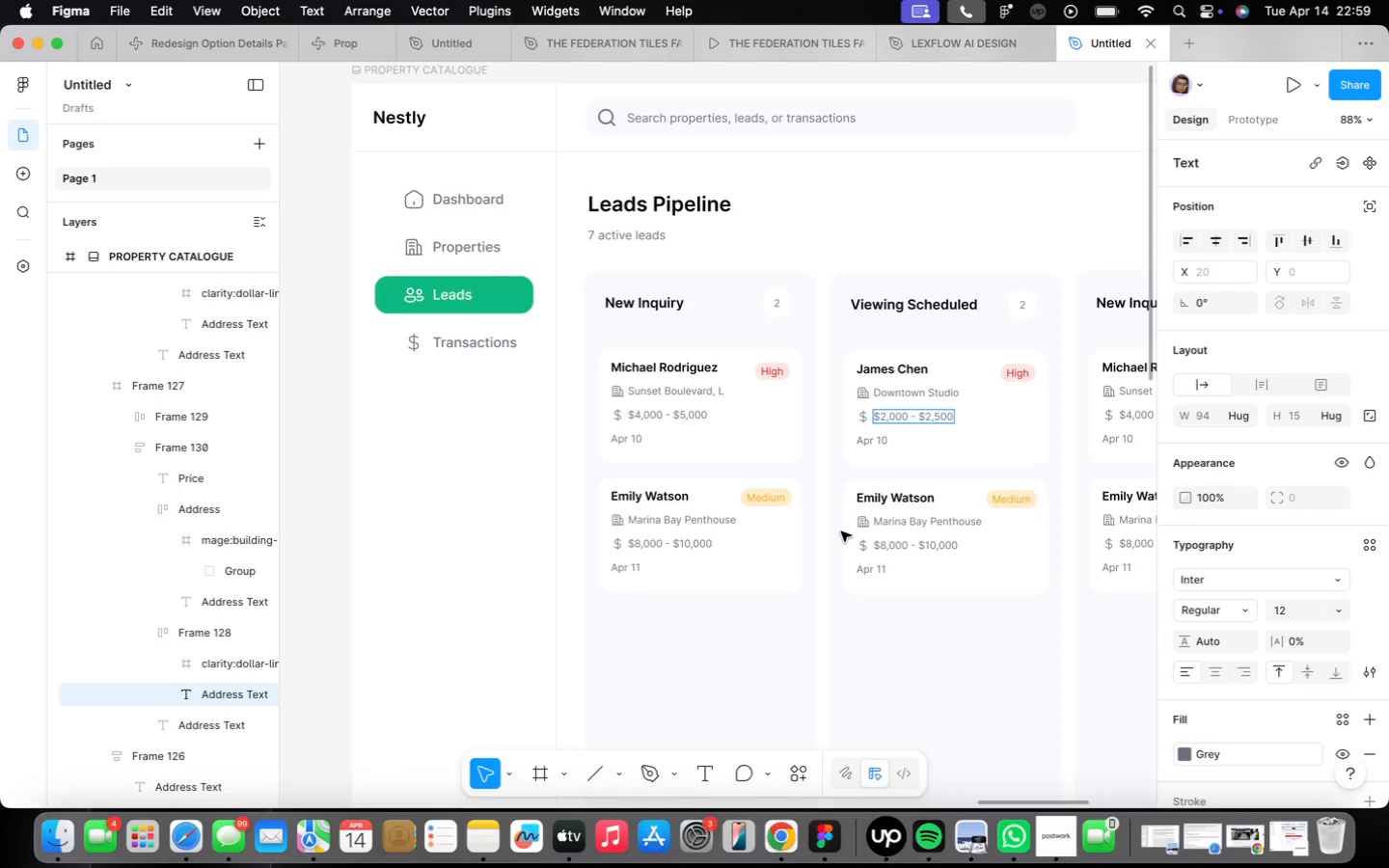 
wait(16.56)
 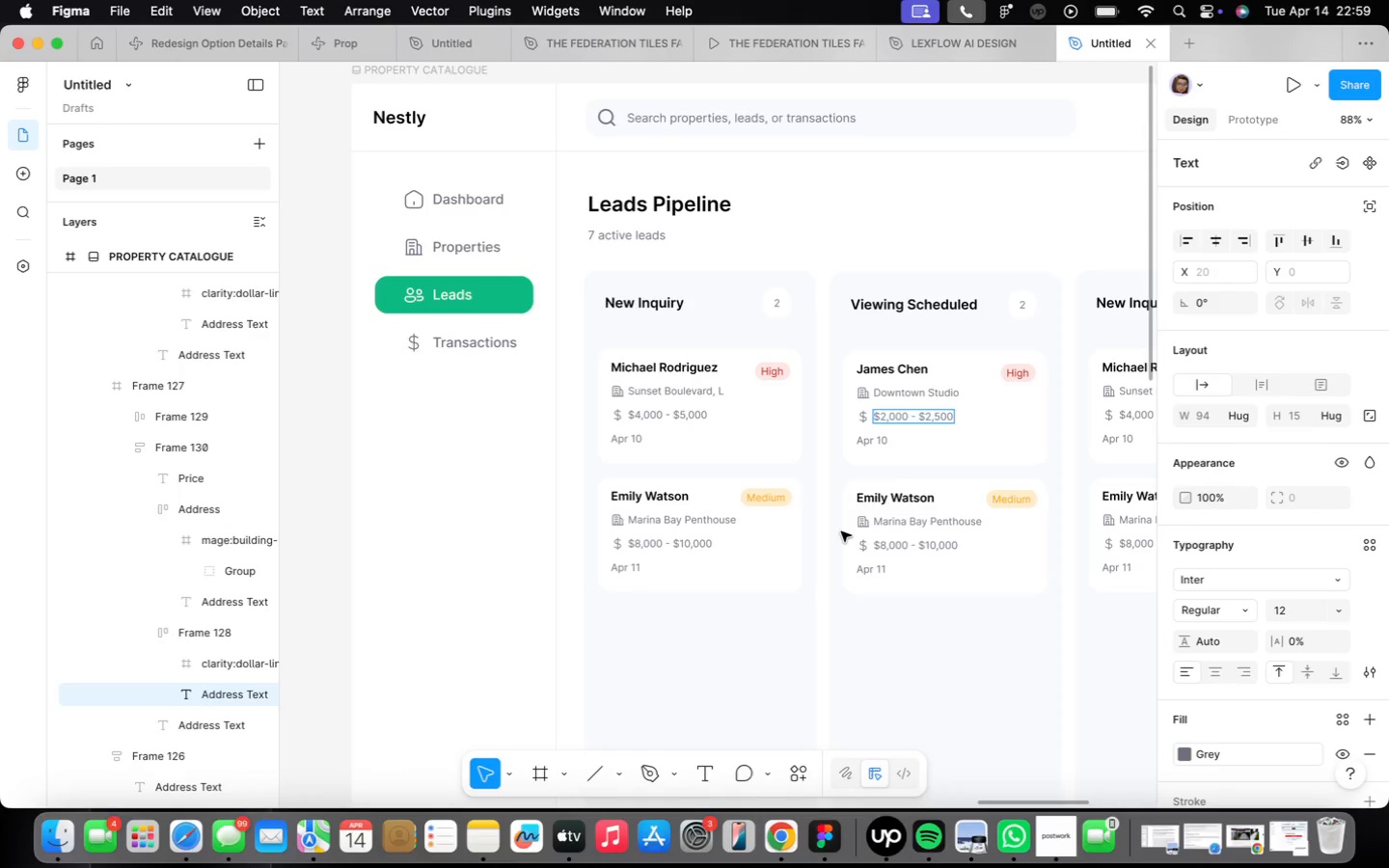 
scroll: coordinate [1032, 359], scroll_direction: up, amount: 4.0
 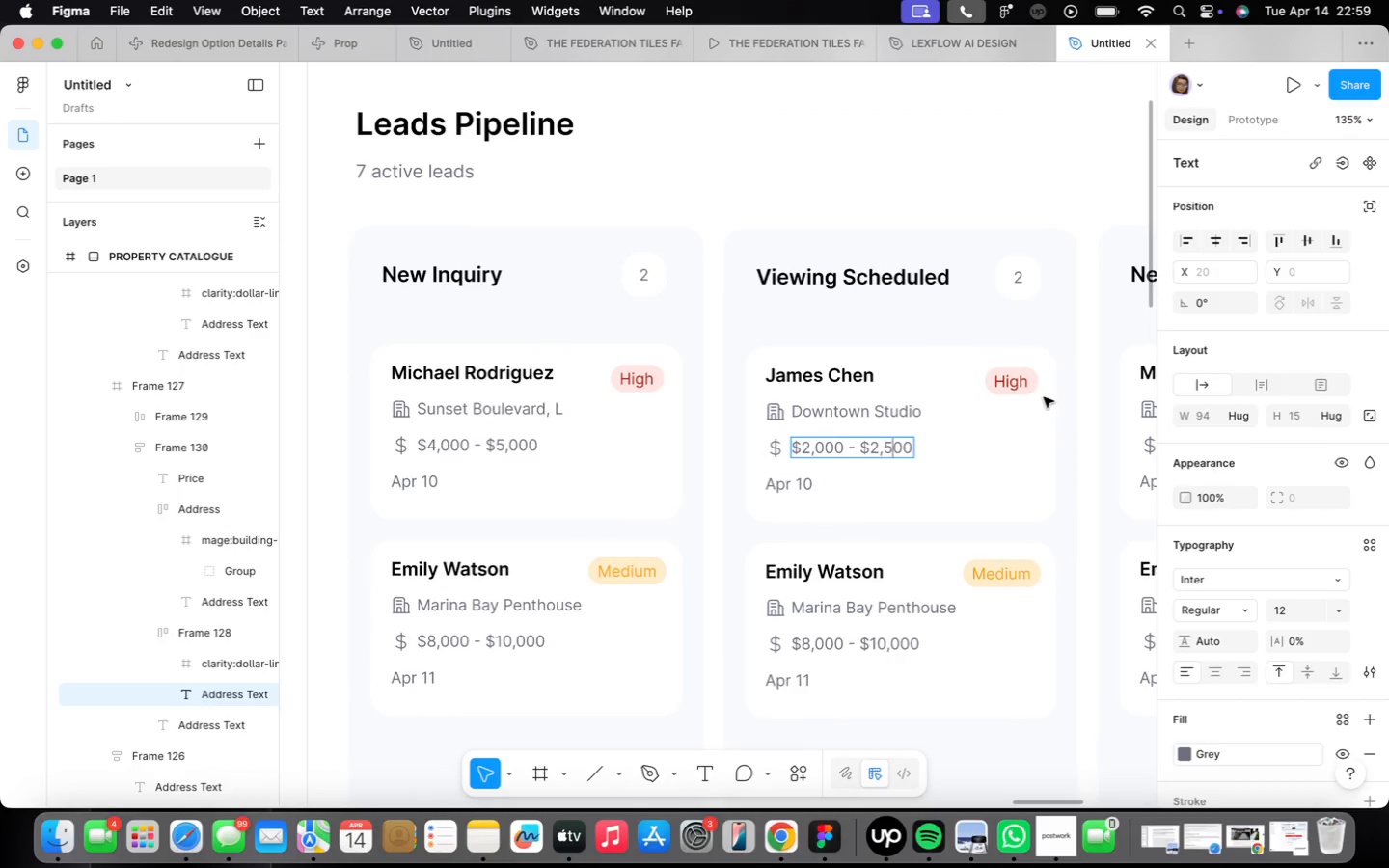 
left_click([1044, 398])
 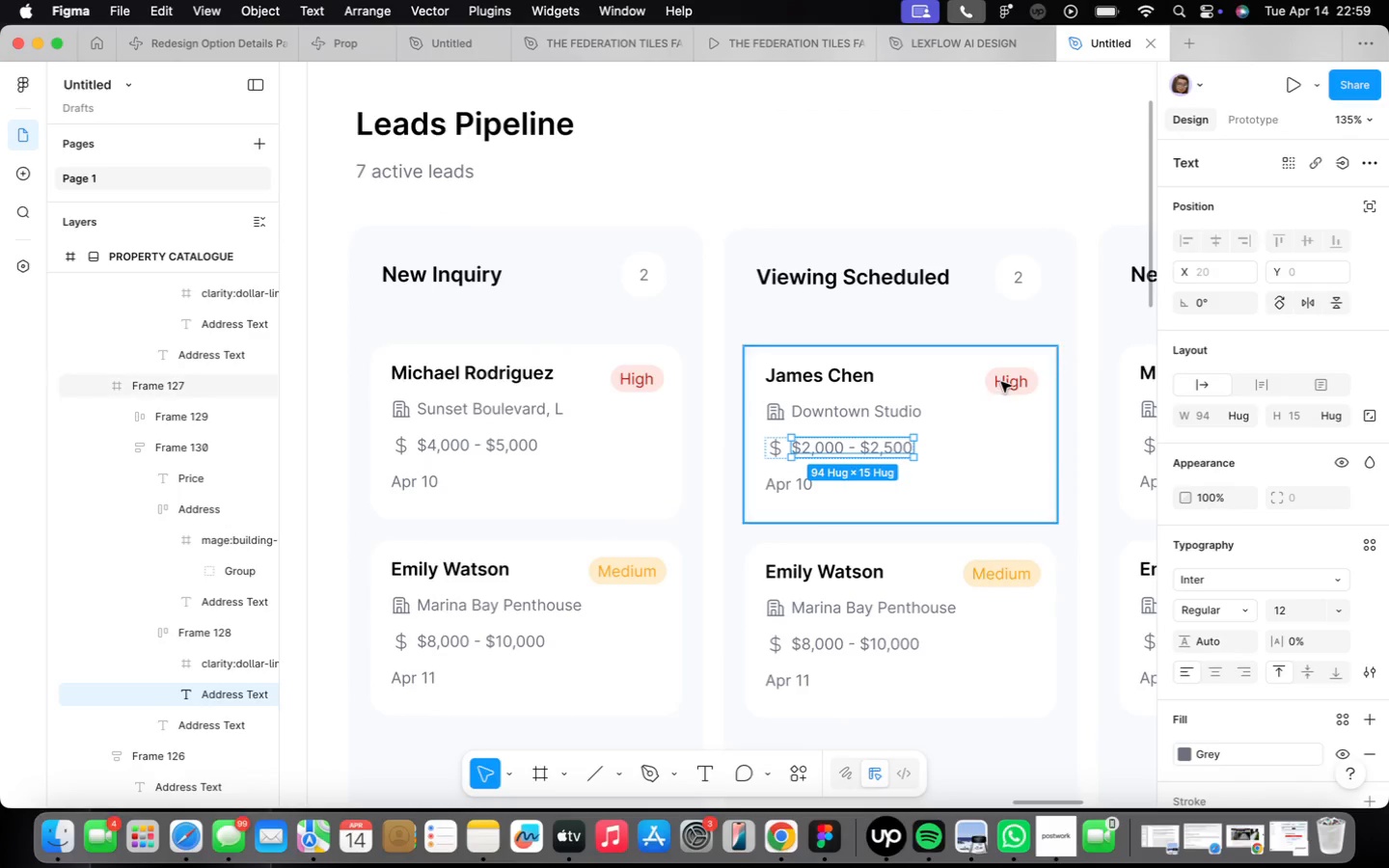 
double_click([1001, 382])
 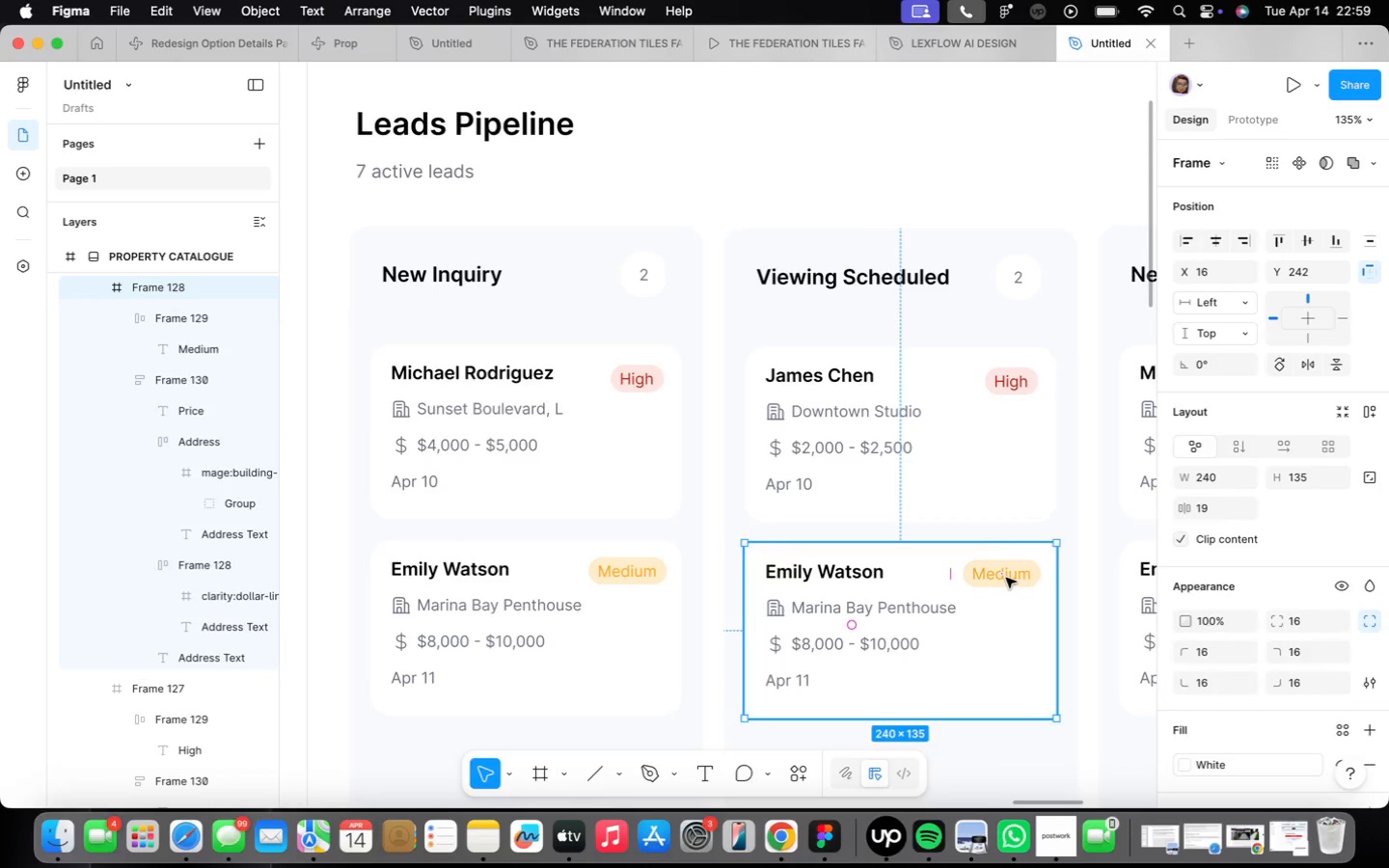 
right_click([1006, 580])
 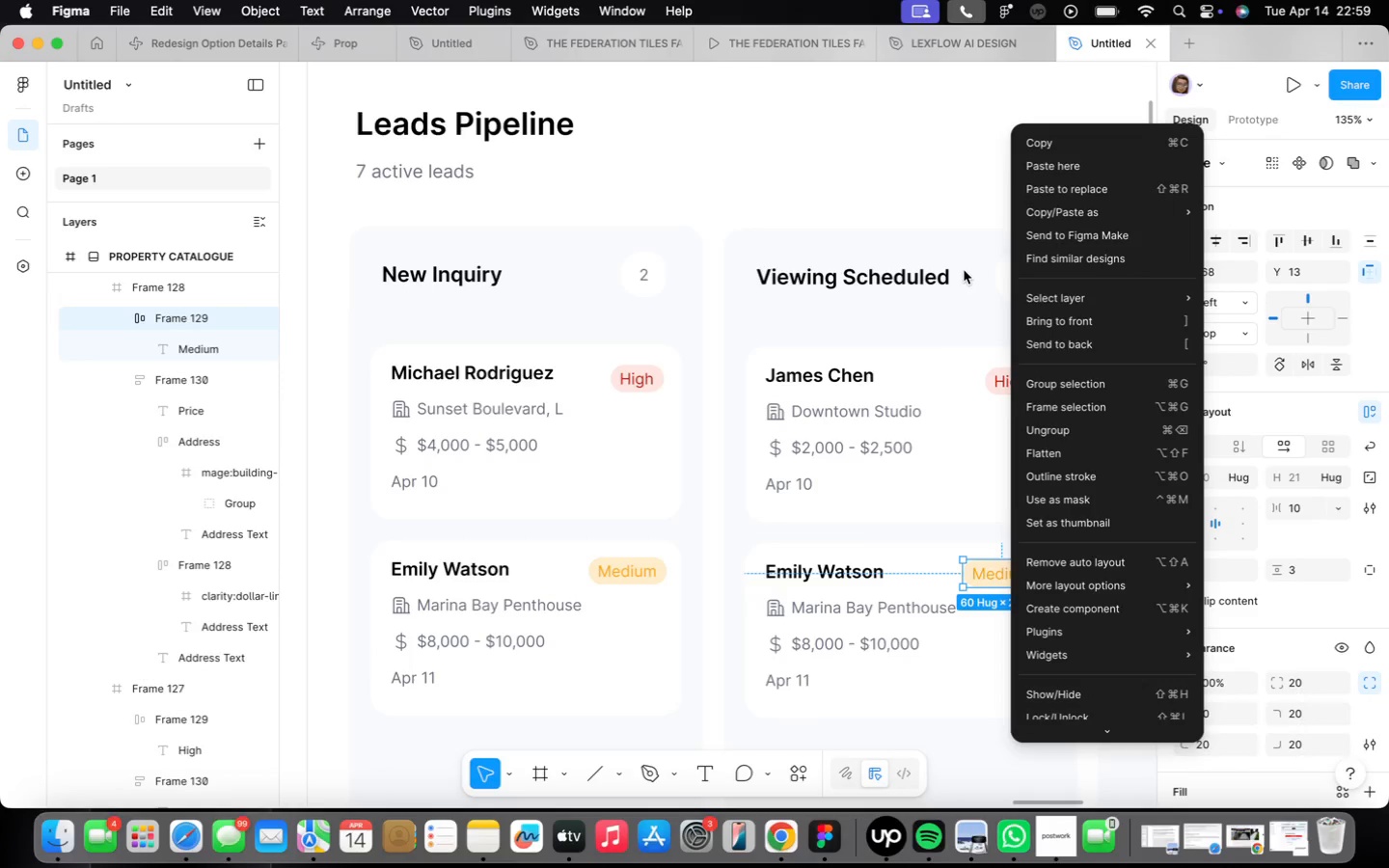 
left_click([1085, 144])
 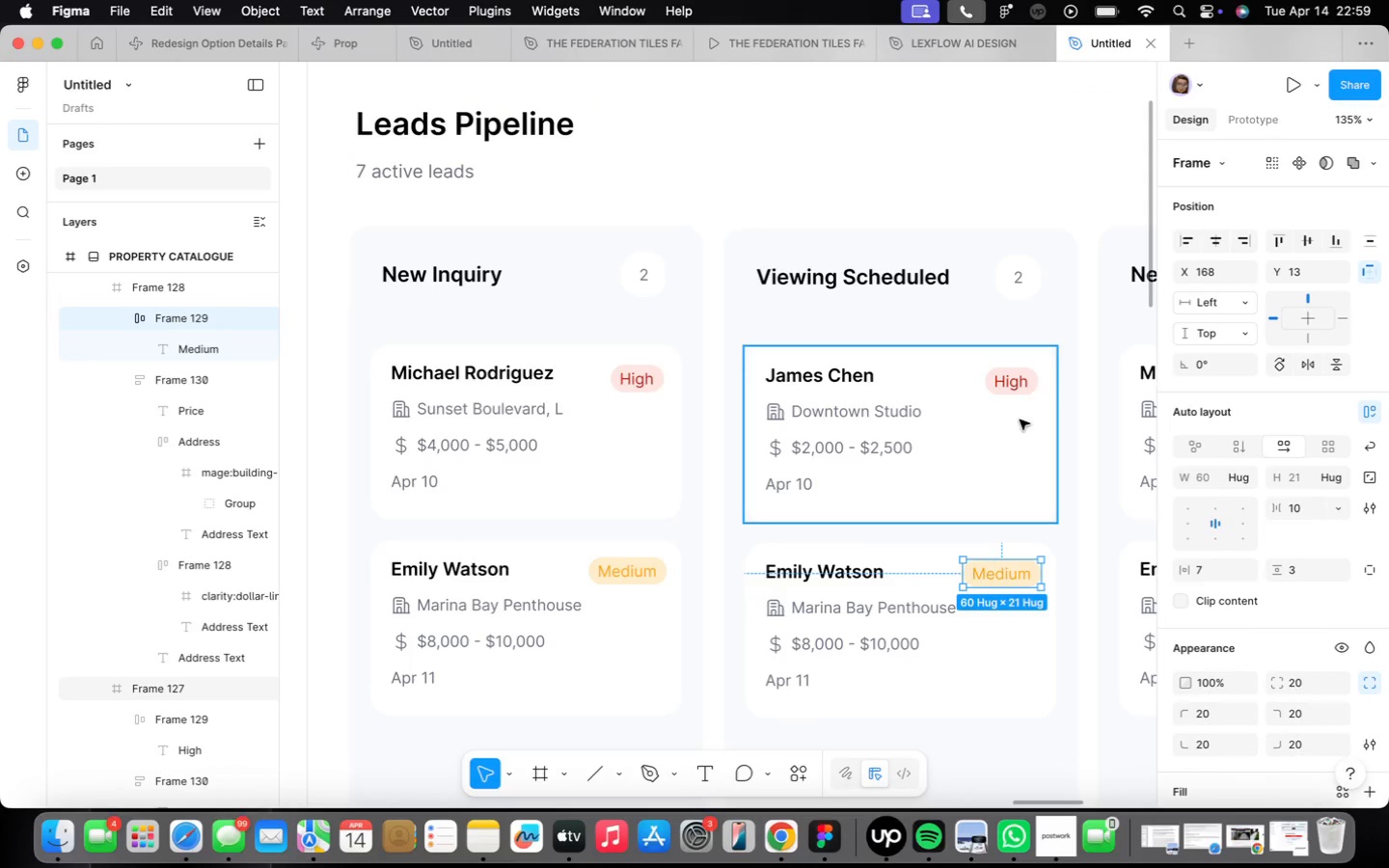 
left_click([1023, 385])
 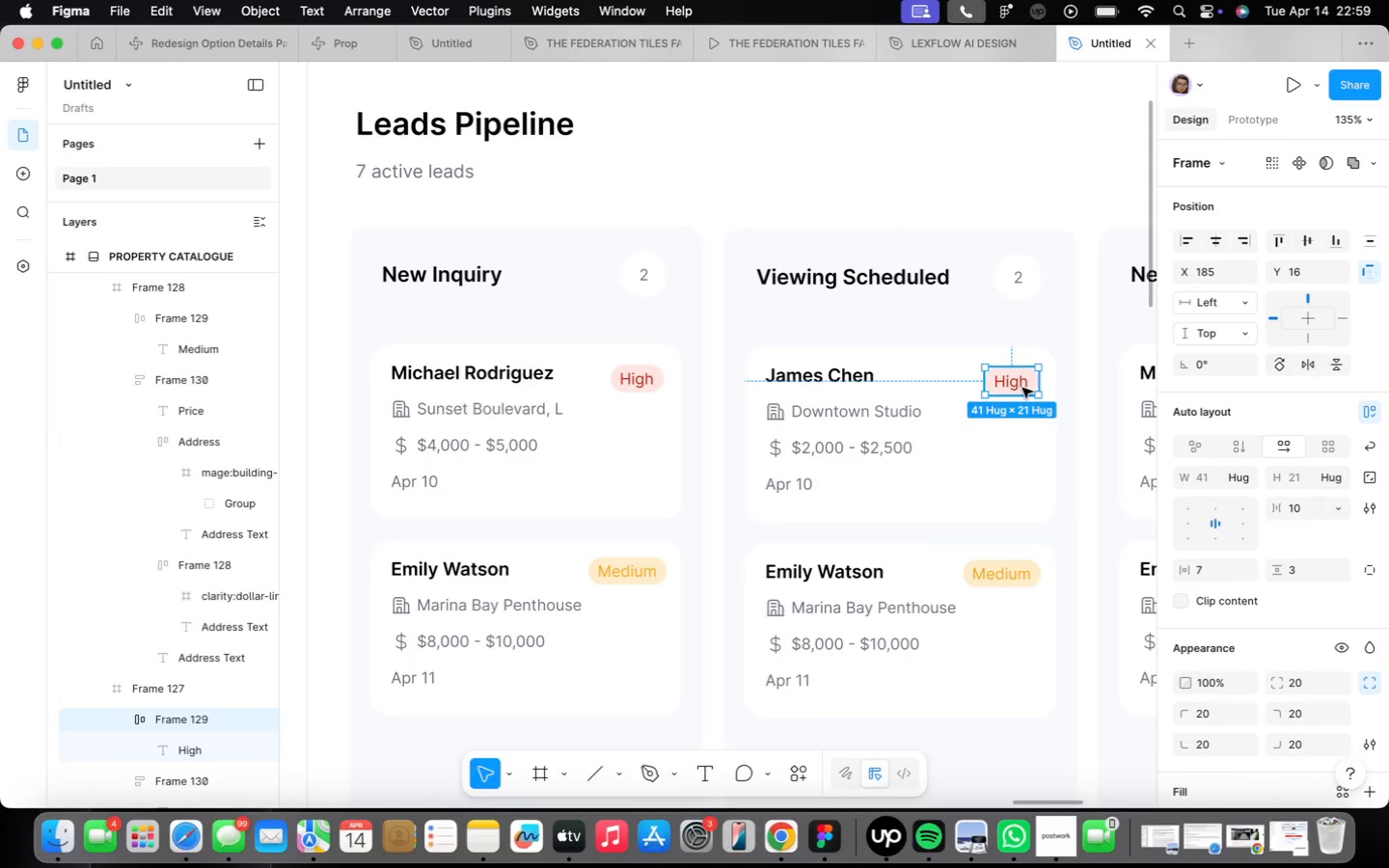 
right_click([1022, 388])
 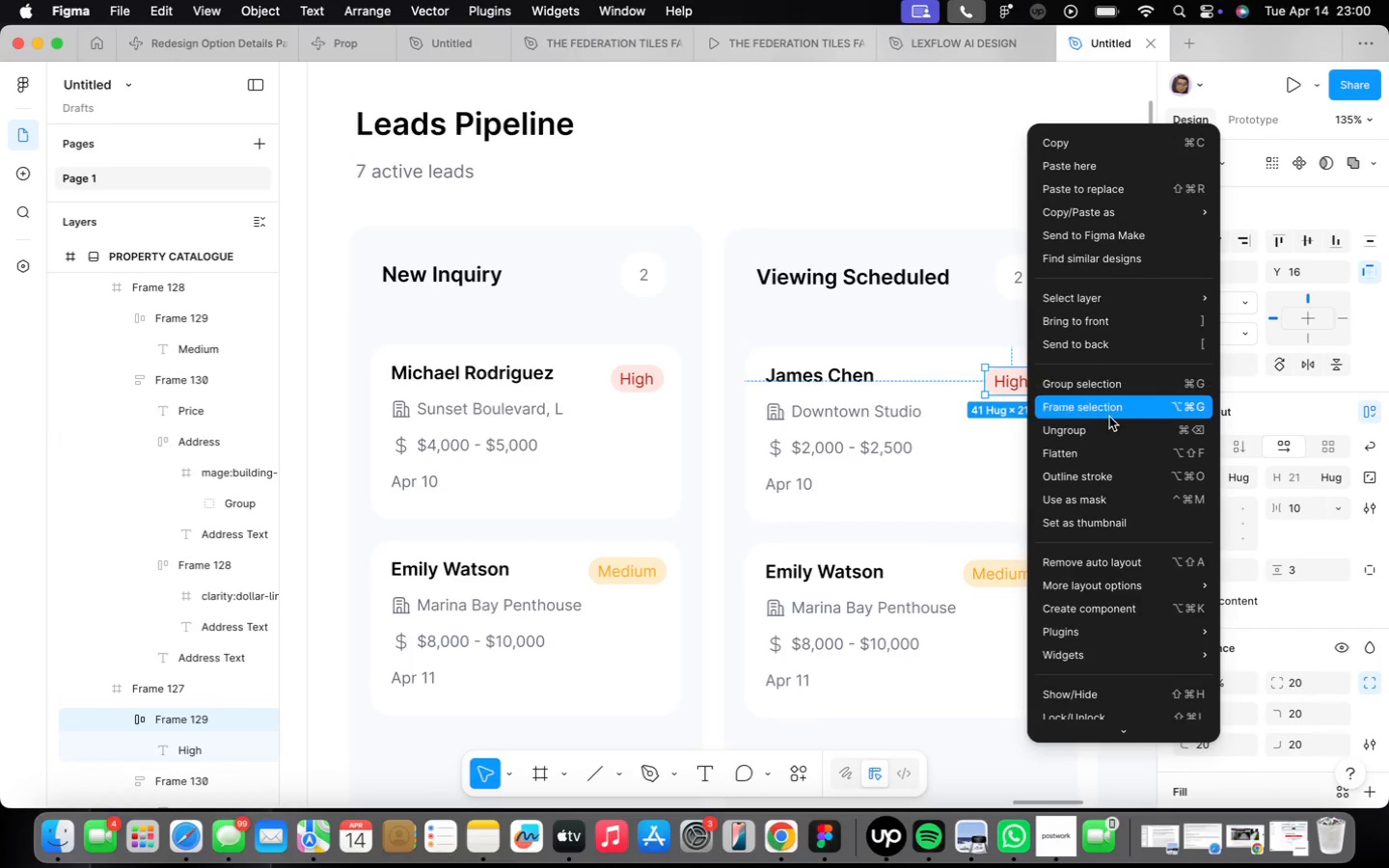 
left_click([1096, 191])
 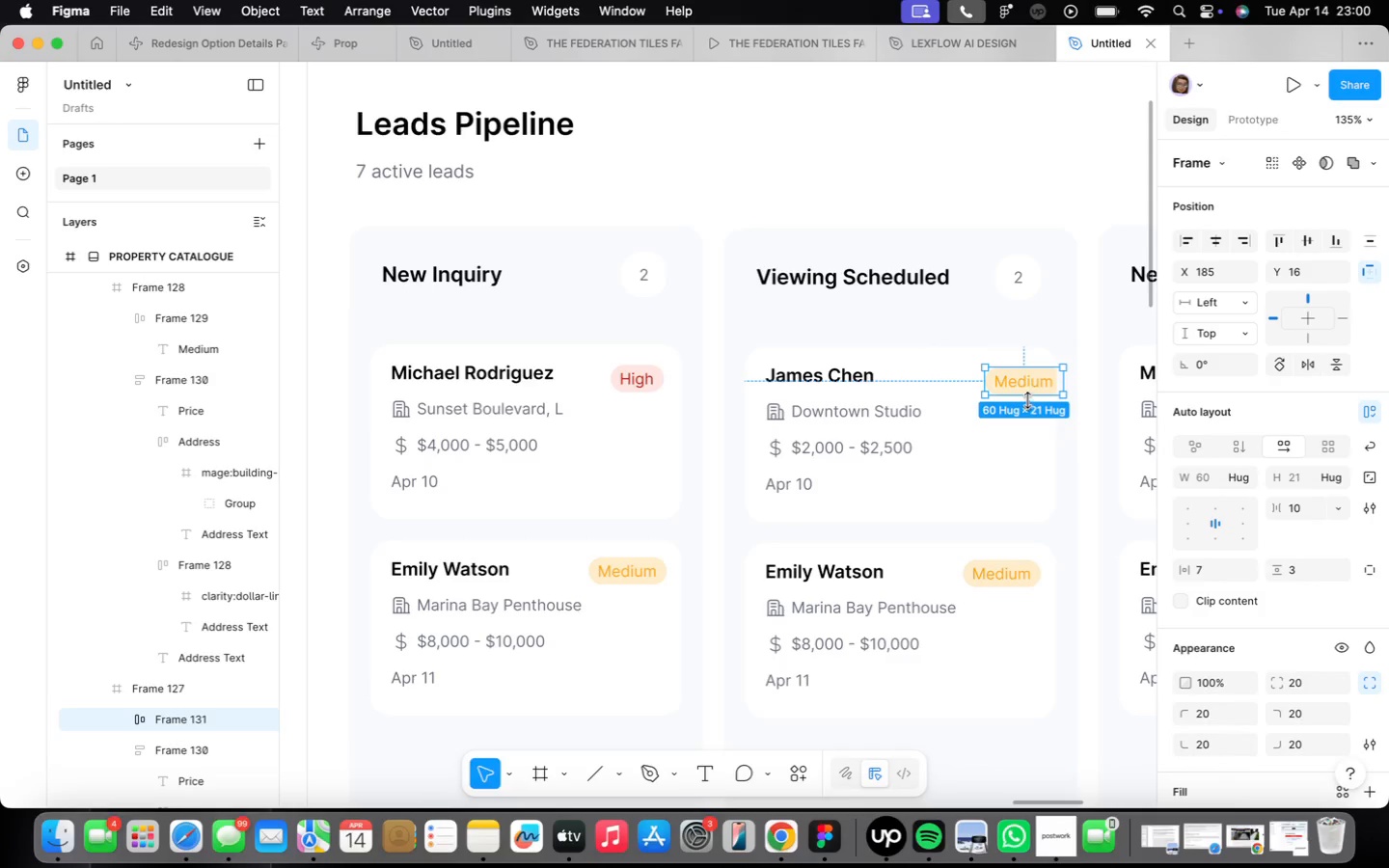 
left_click_drag(start_coordinate=[1028, 385], to_coordinate=[1005, 382])
 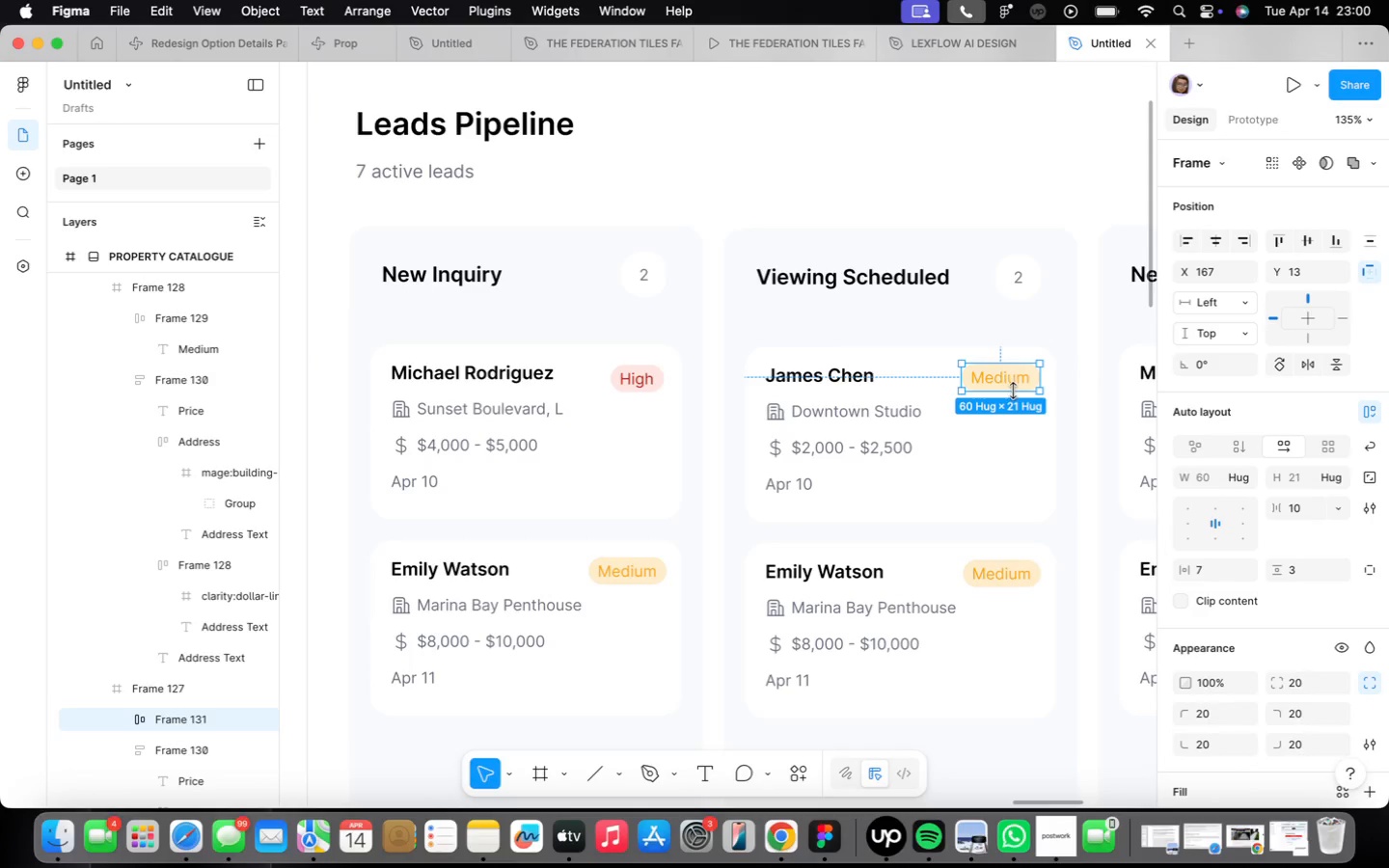 
hold_key(key=OptionLeft, duration=1.08)
 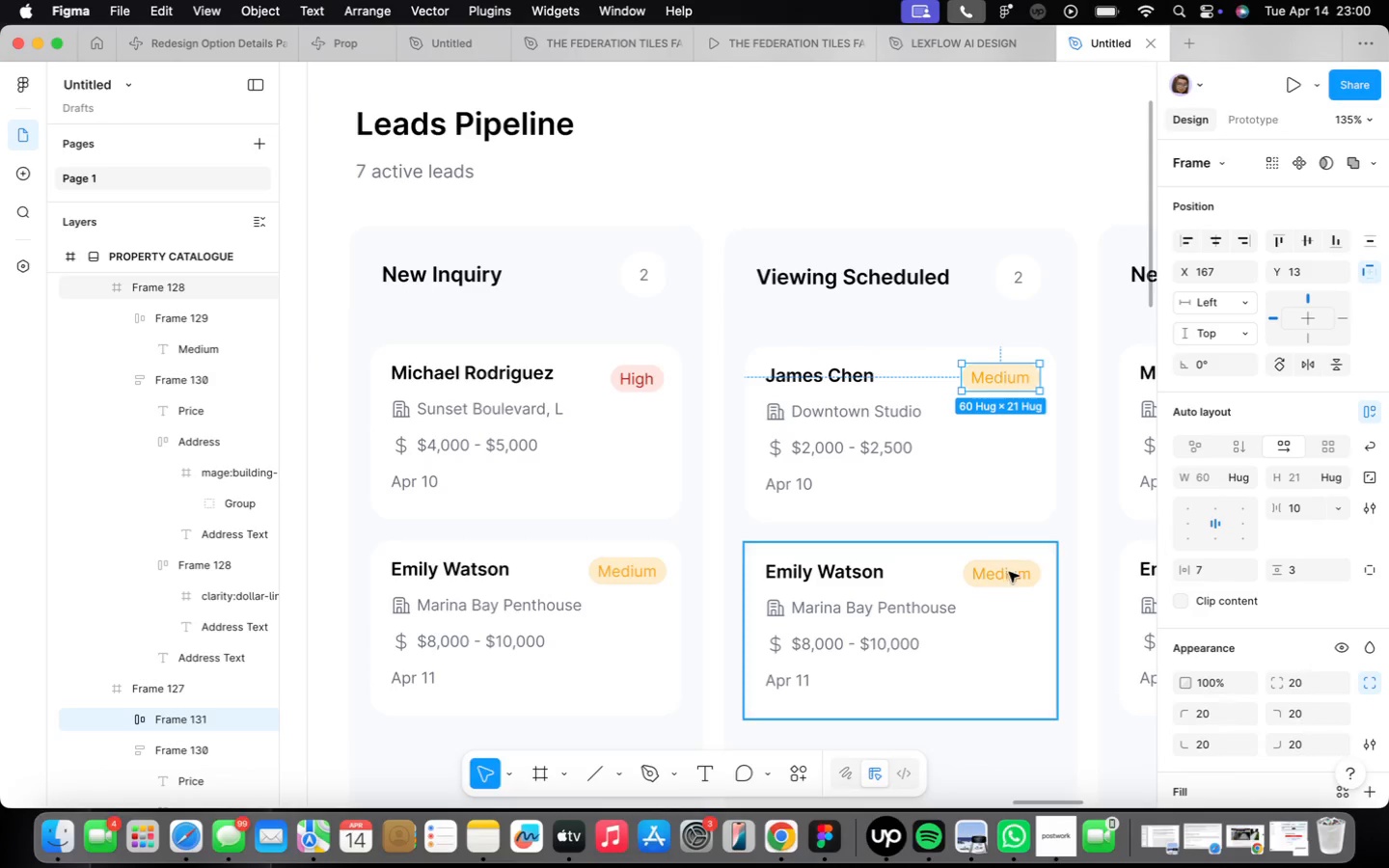 
double_click([1009, 573])
 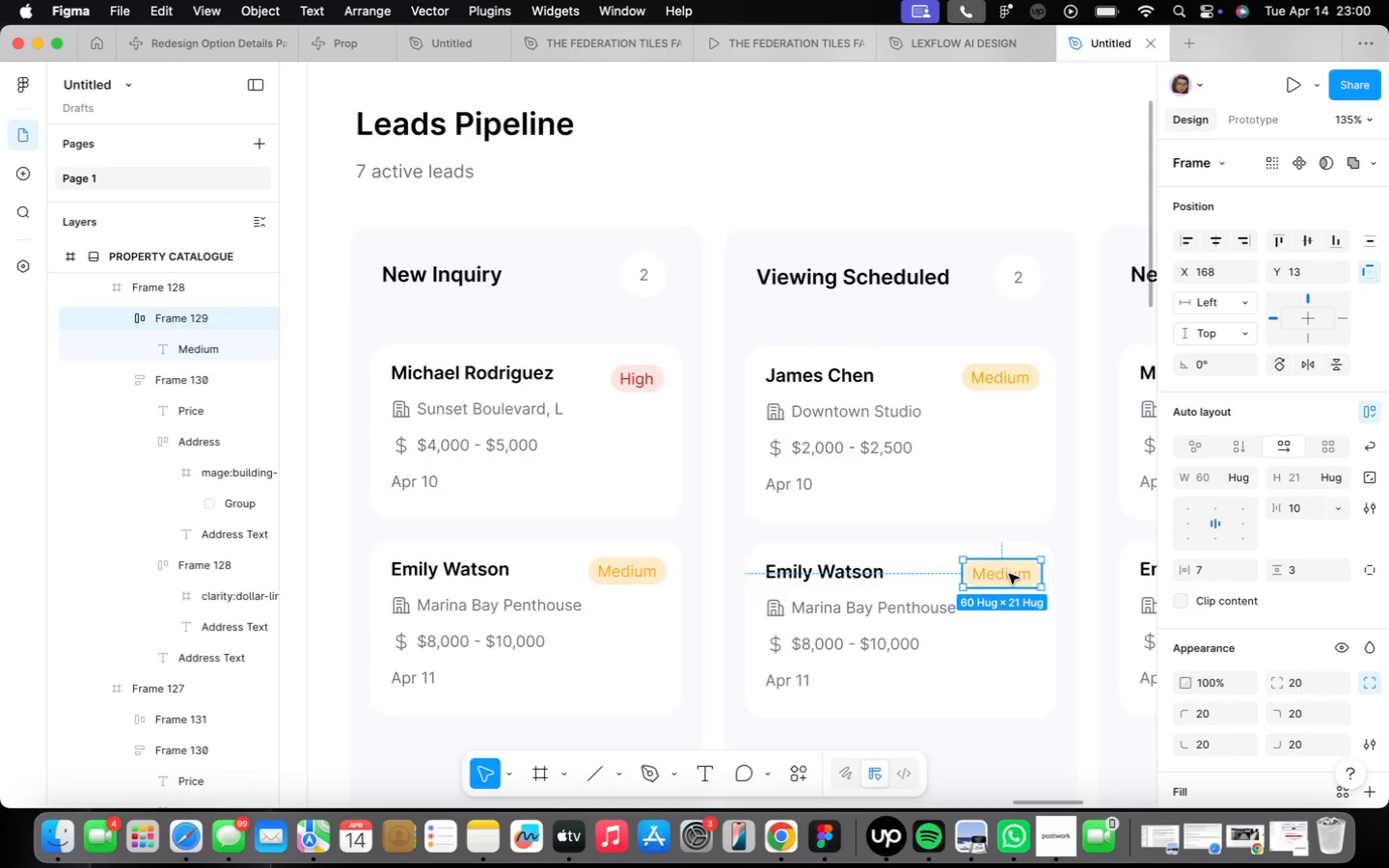 
right_click([1009, 574])
 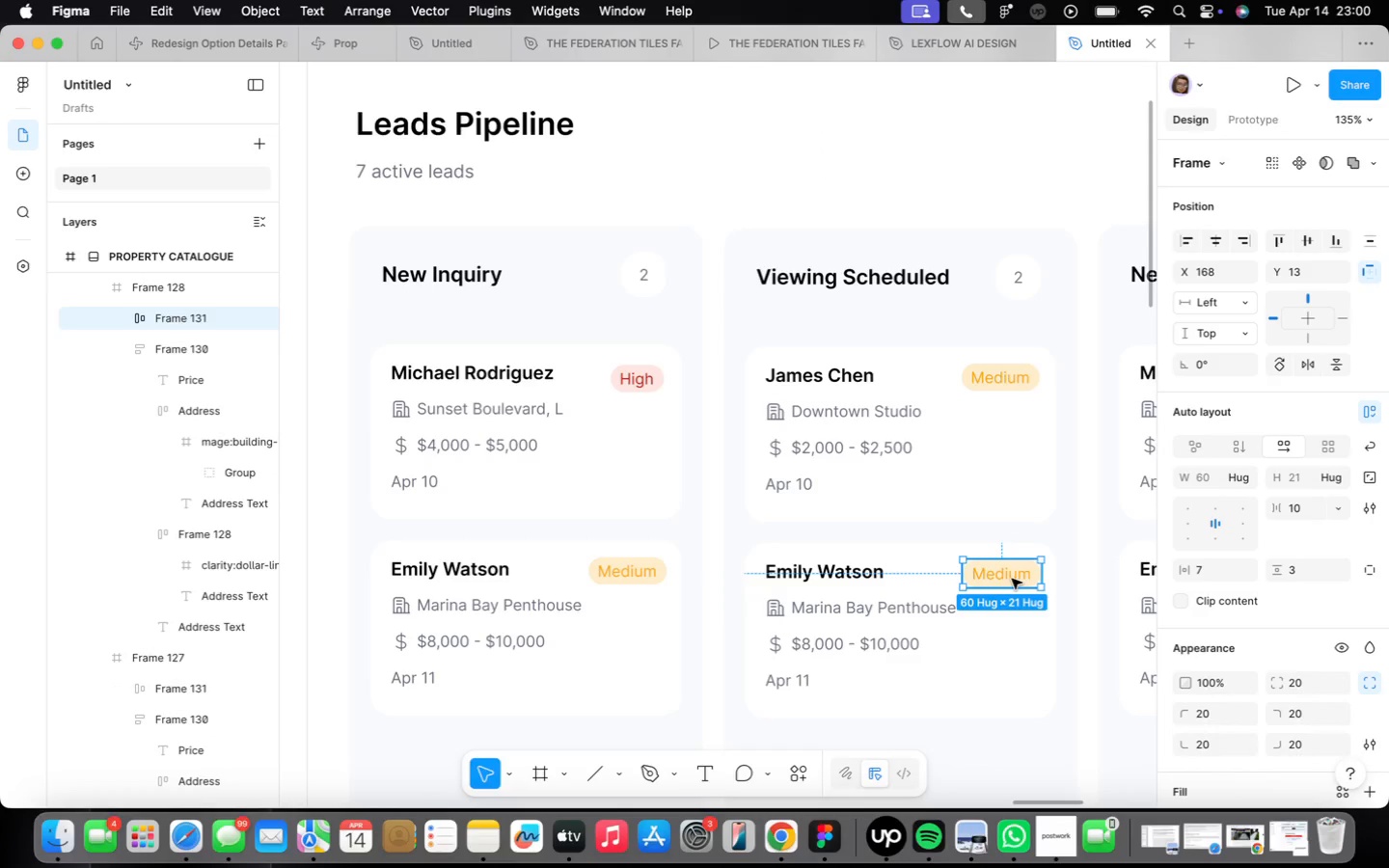 
scroll: coordinate [1012, 579], scroll_direction: up, amount: 4.0
 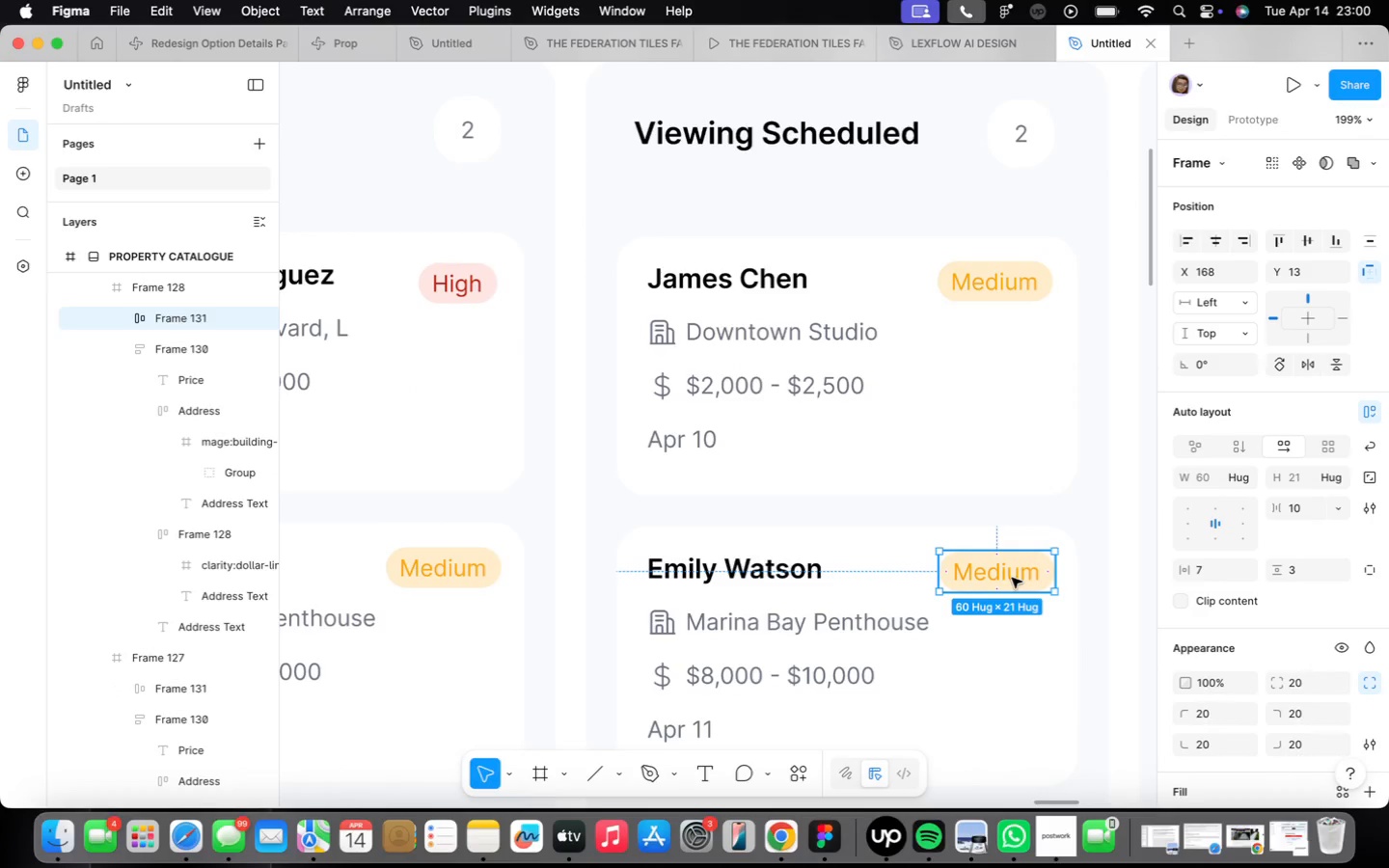 
double_click([1012, 578])
 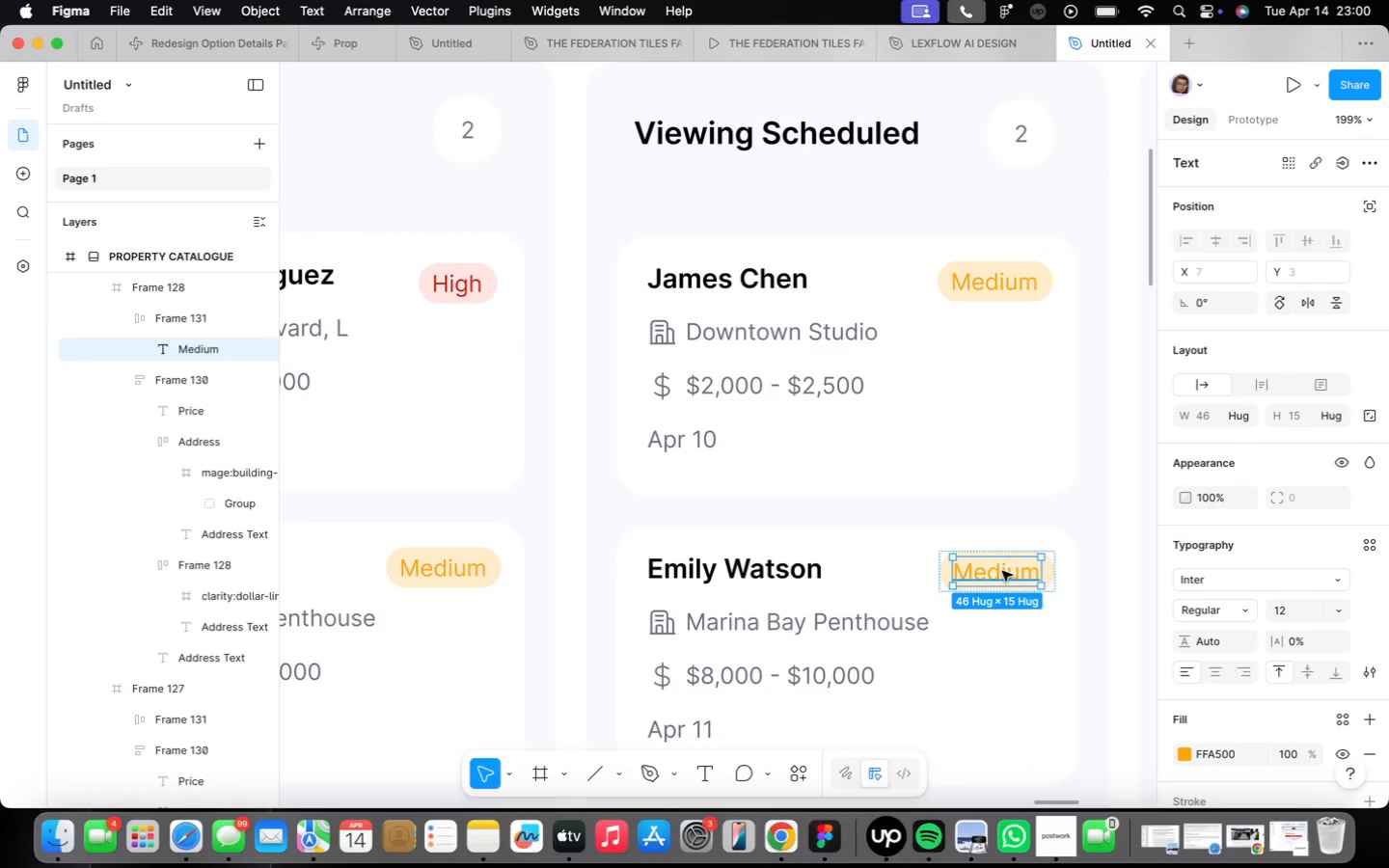 
wait(5.2)
 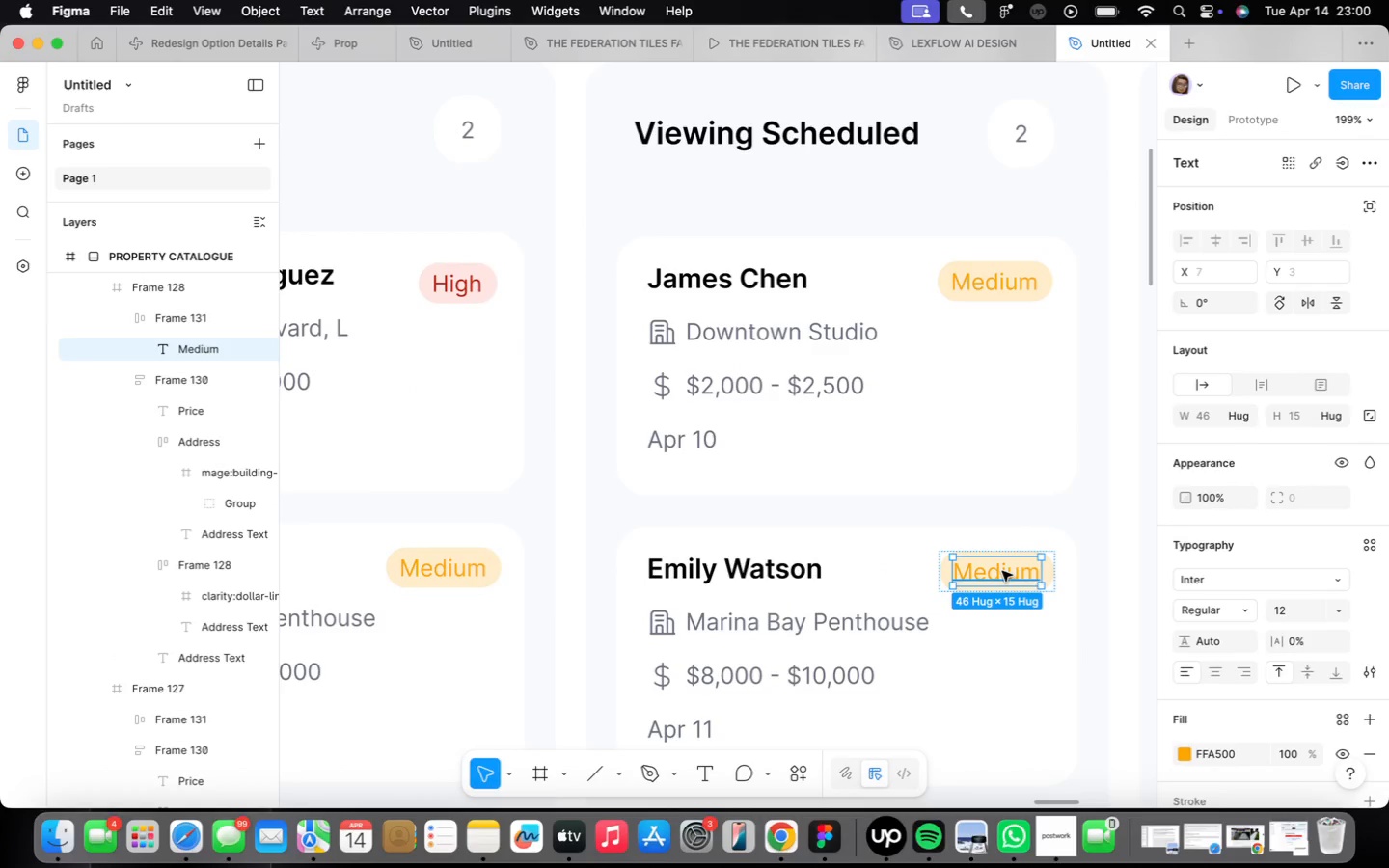 
double_click([1011, 576])
 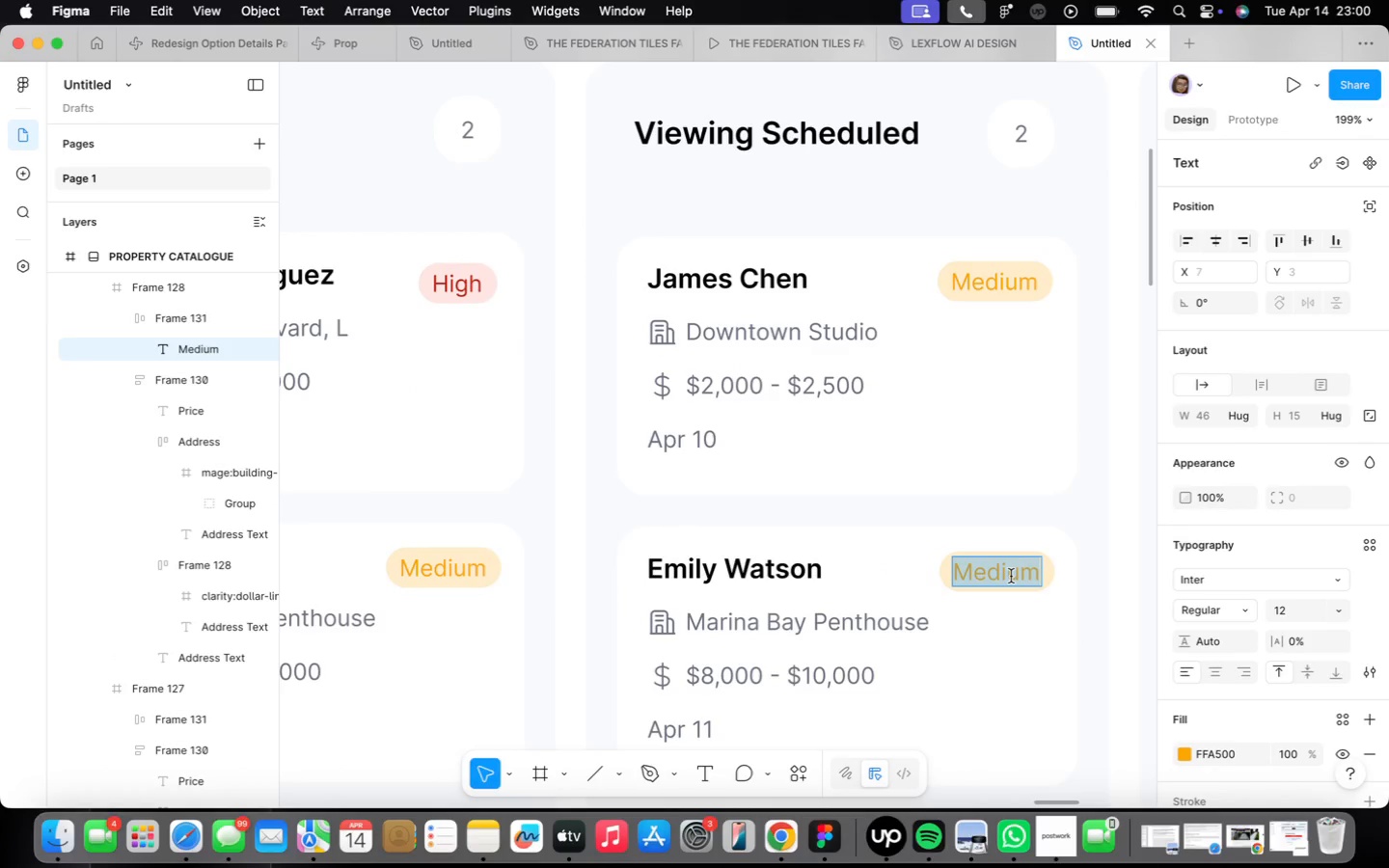 
type(Low)
 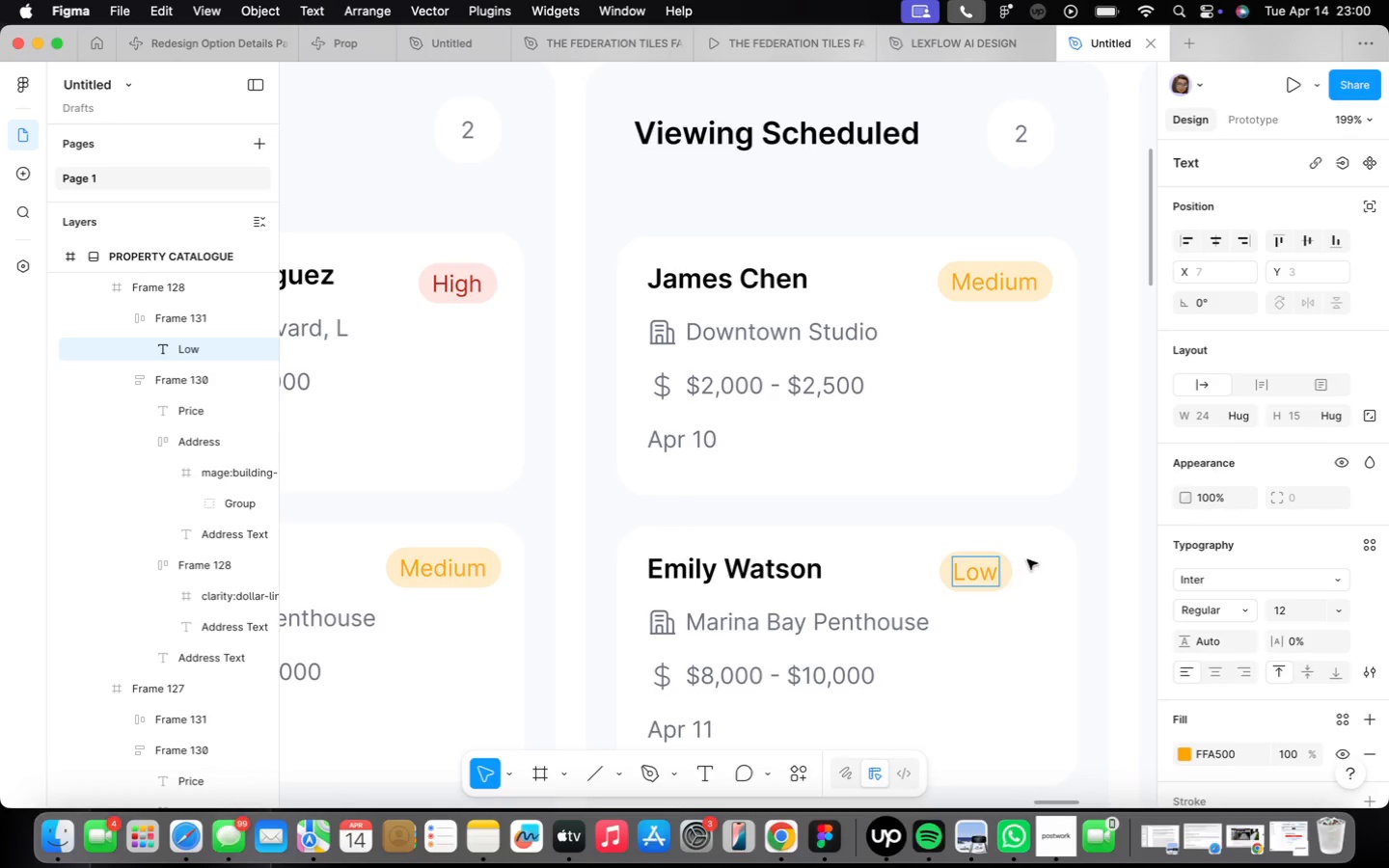 
left_click([1039, 578])
 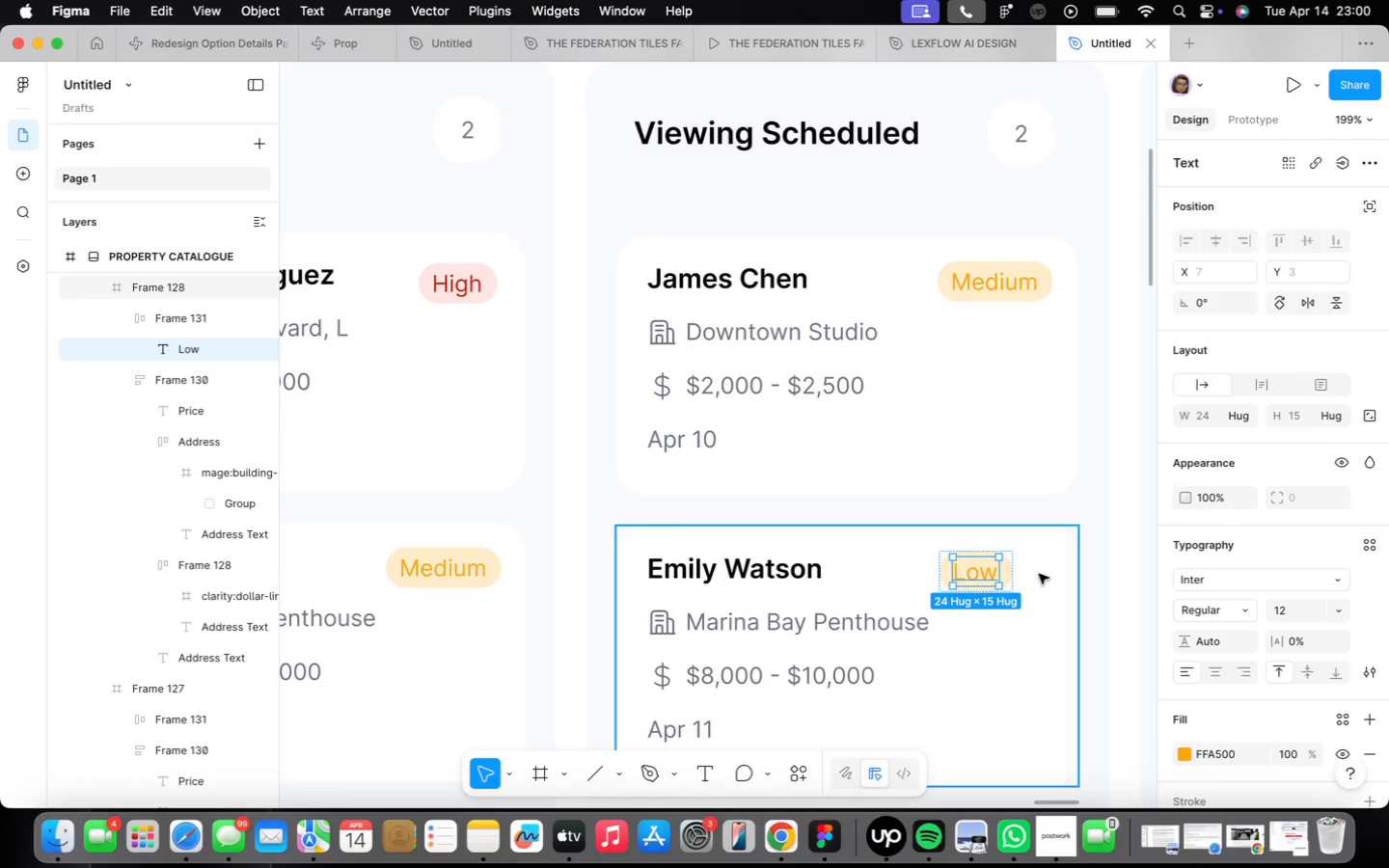 
scroll: coordinate [1039, 580], scroll_direction: up, amount: 2.0
 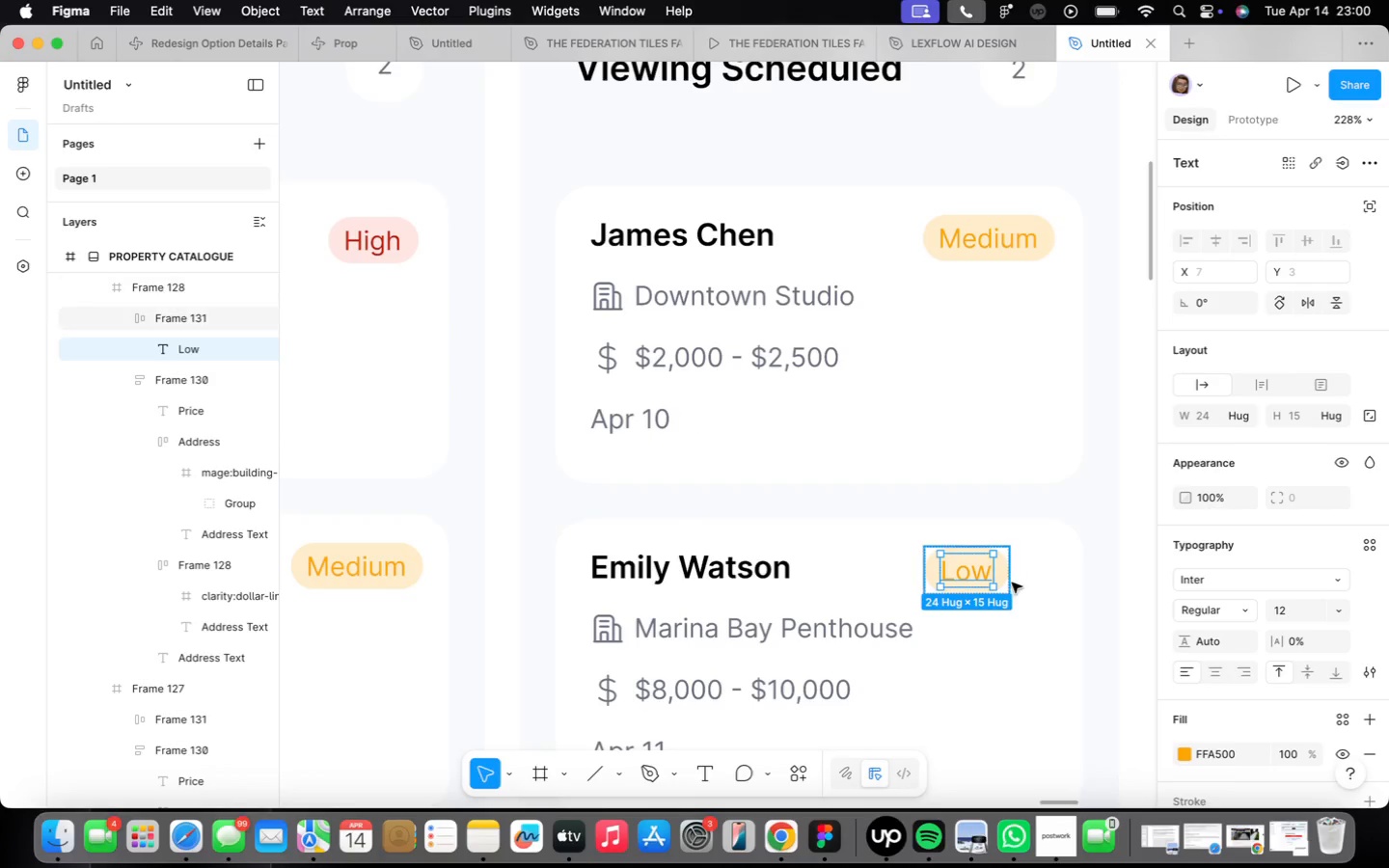 
left_click([1005, 575])
 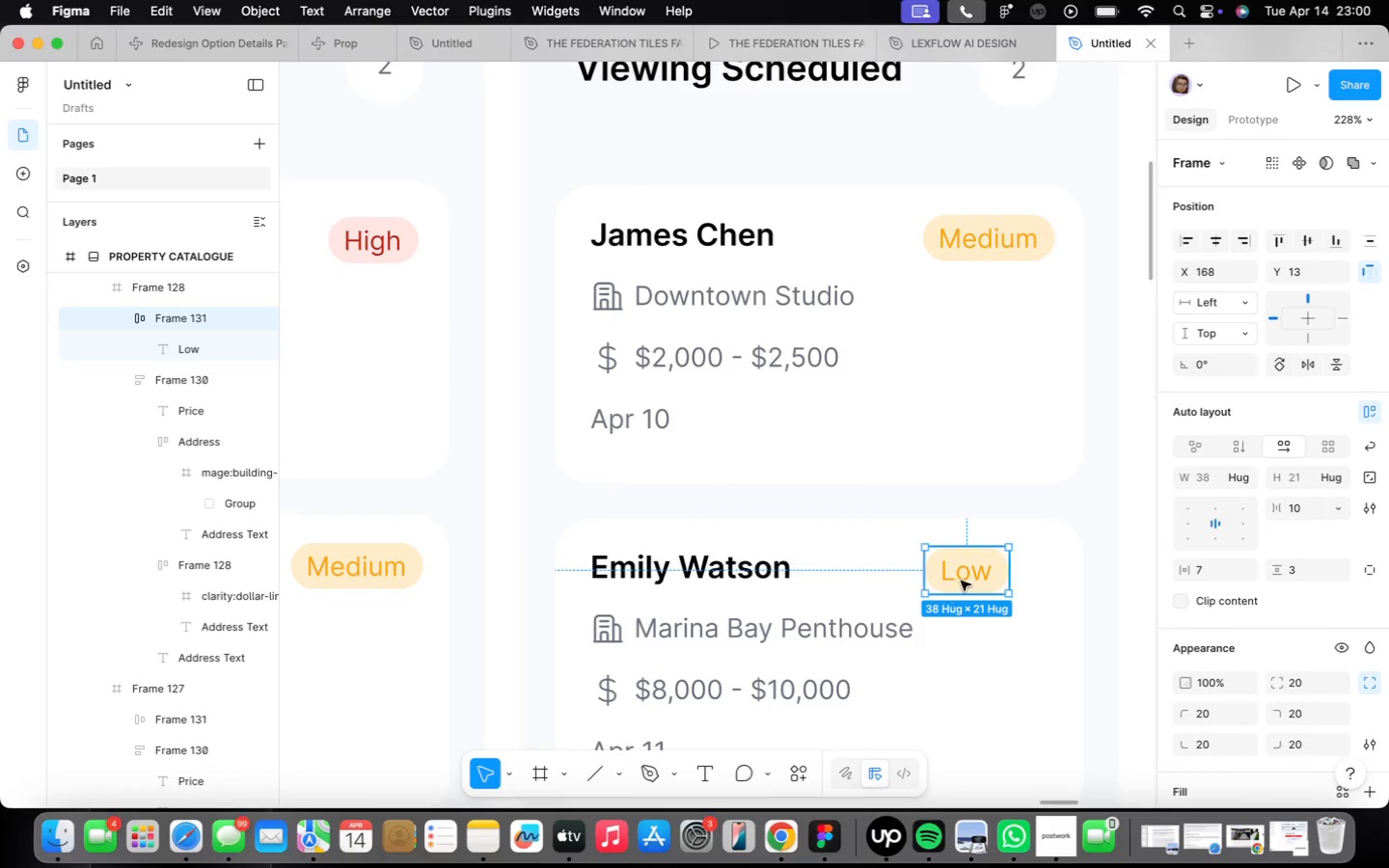 
left_click_drag(start_coordinate=[961, 581], to_coordinate=[1008, 577])
 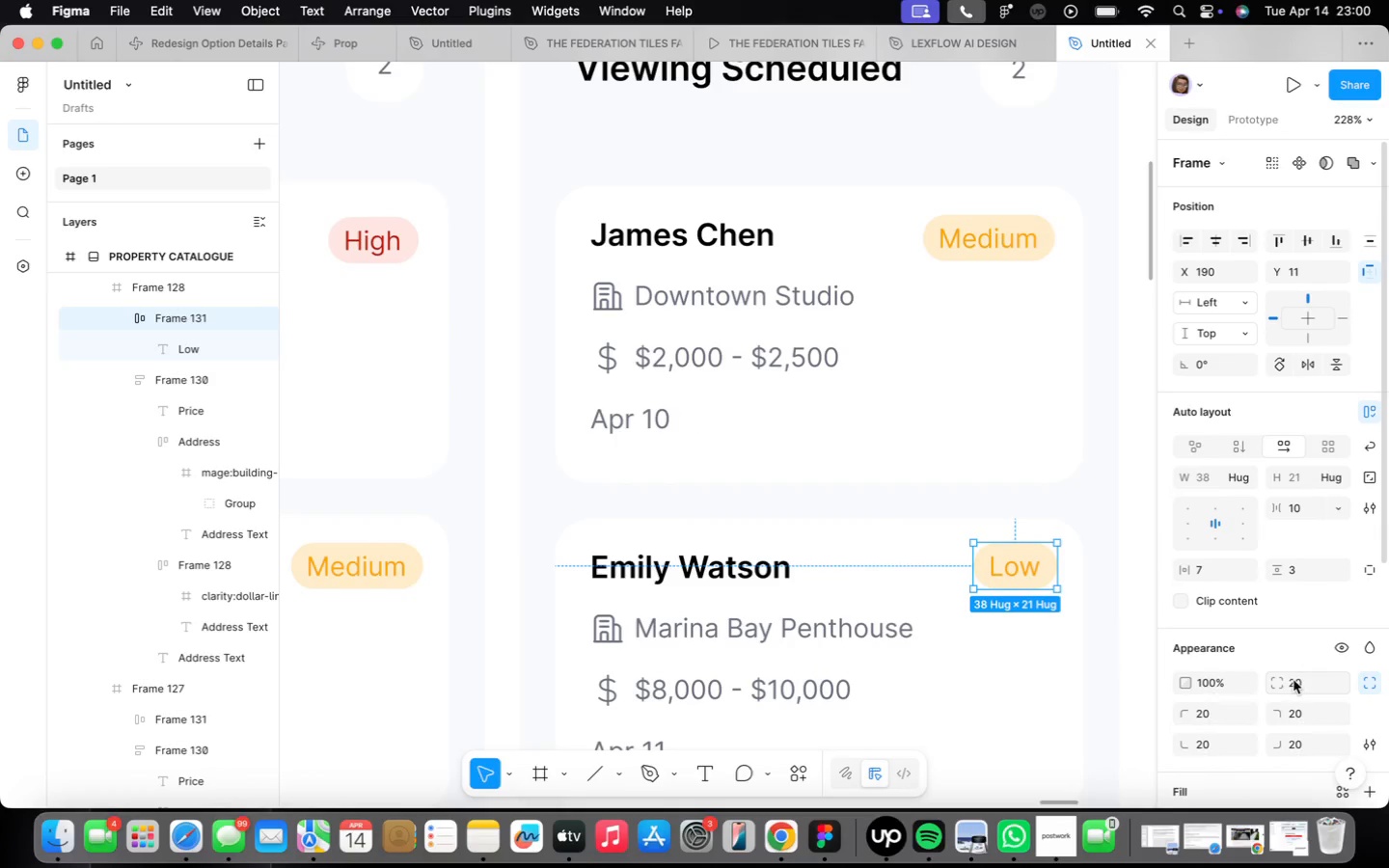 
scroll: coordinate [1042, 590], scroll_direction: down, amount: 28.0
 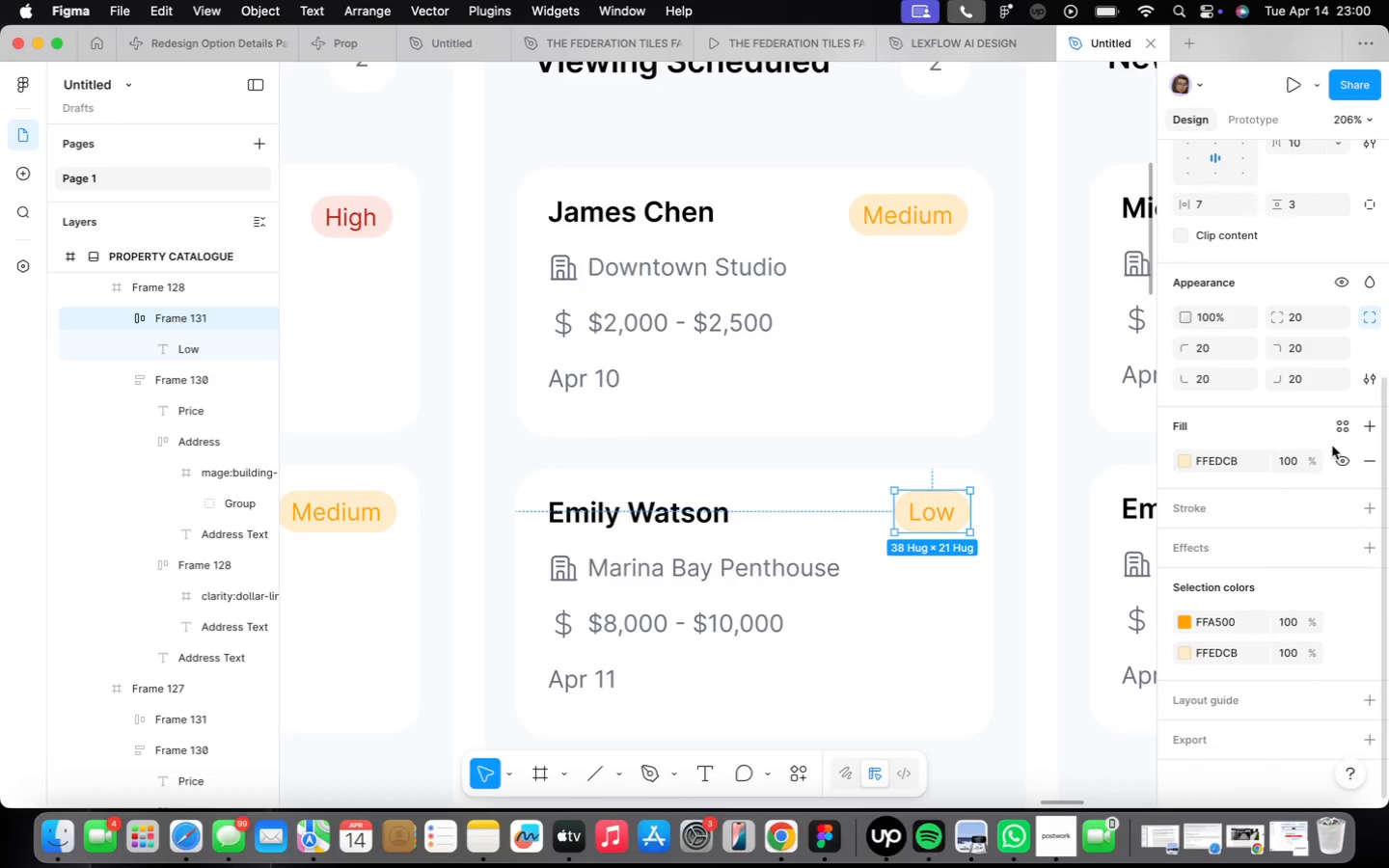 
left_click([1337, 432])
 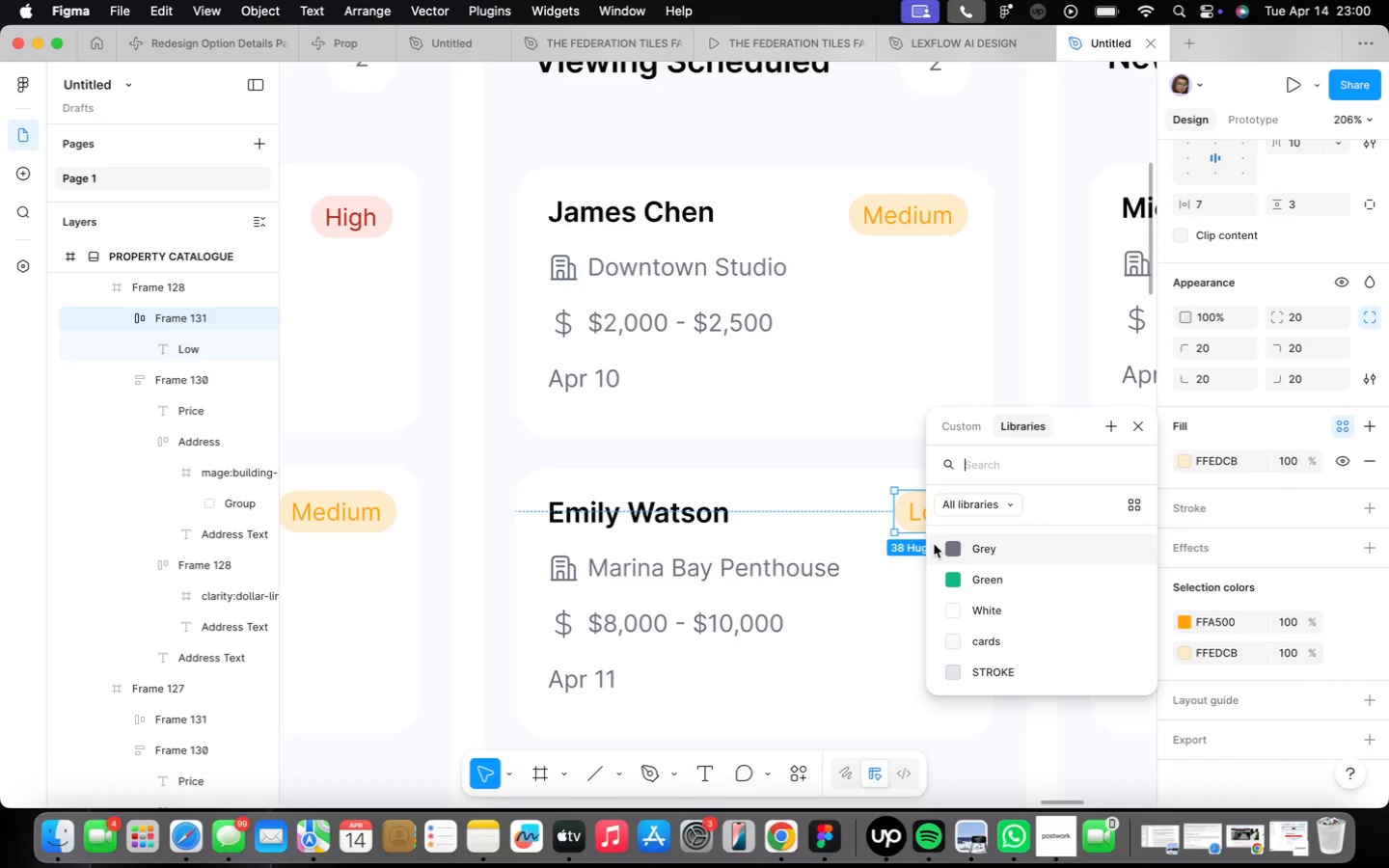 
double_click([917, 519])
 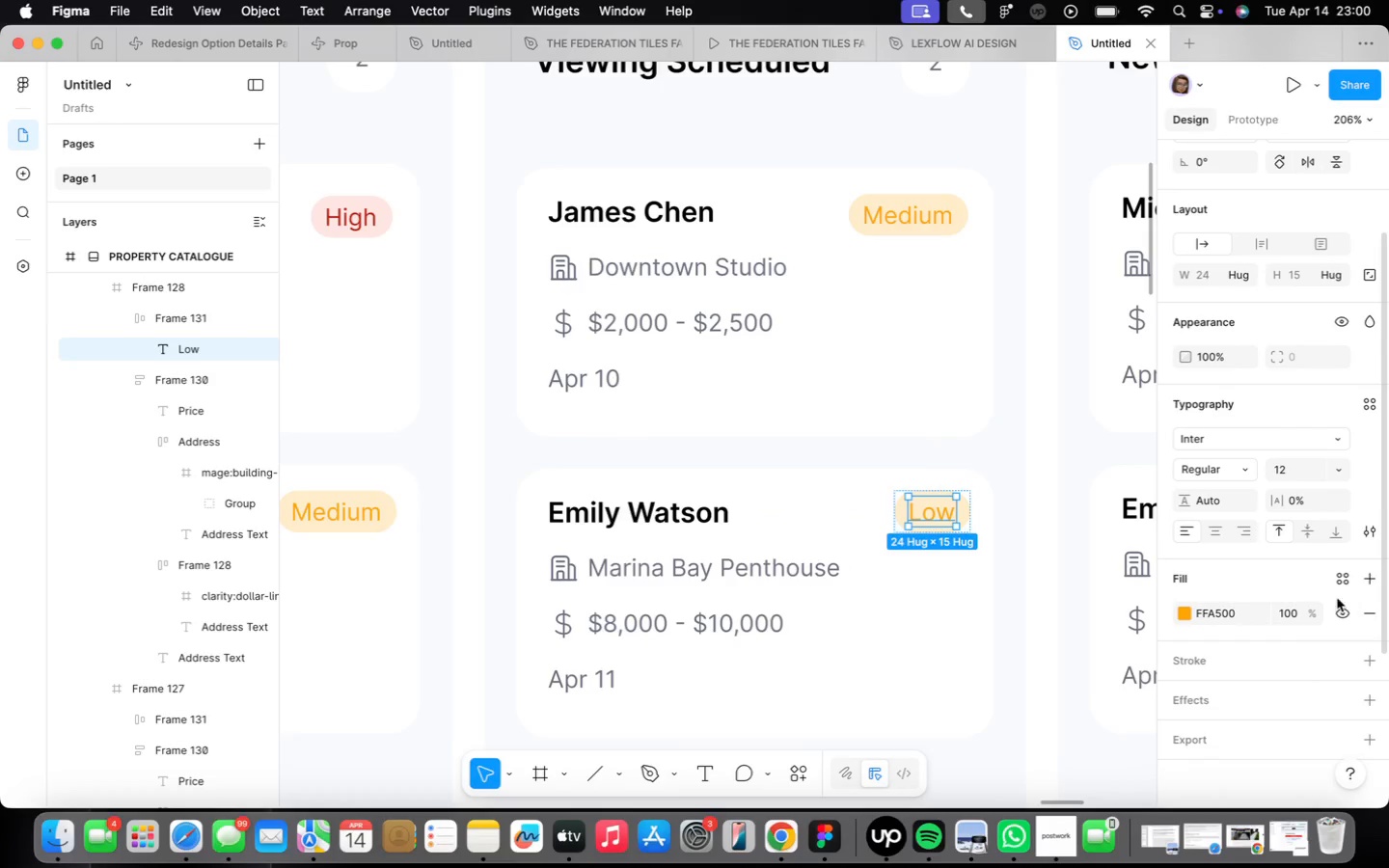 
left_click([1345, 580])
 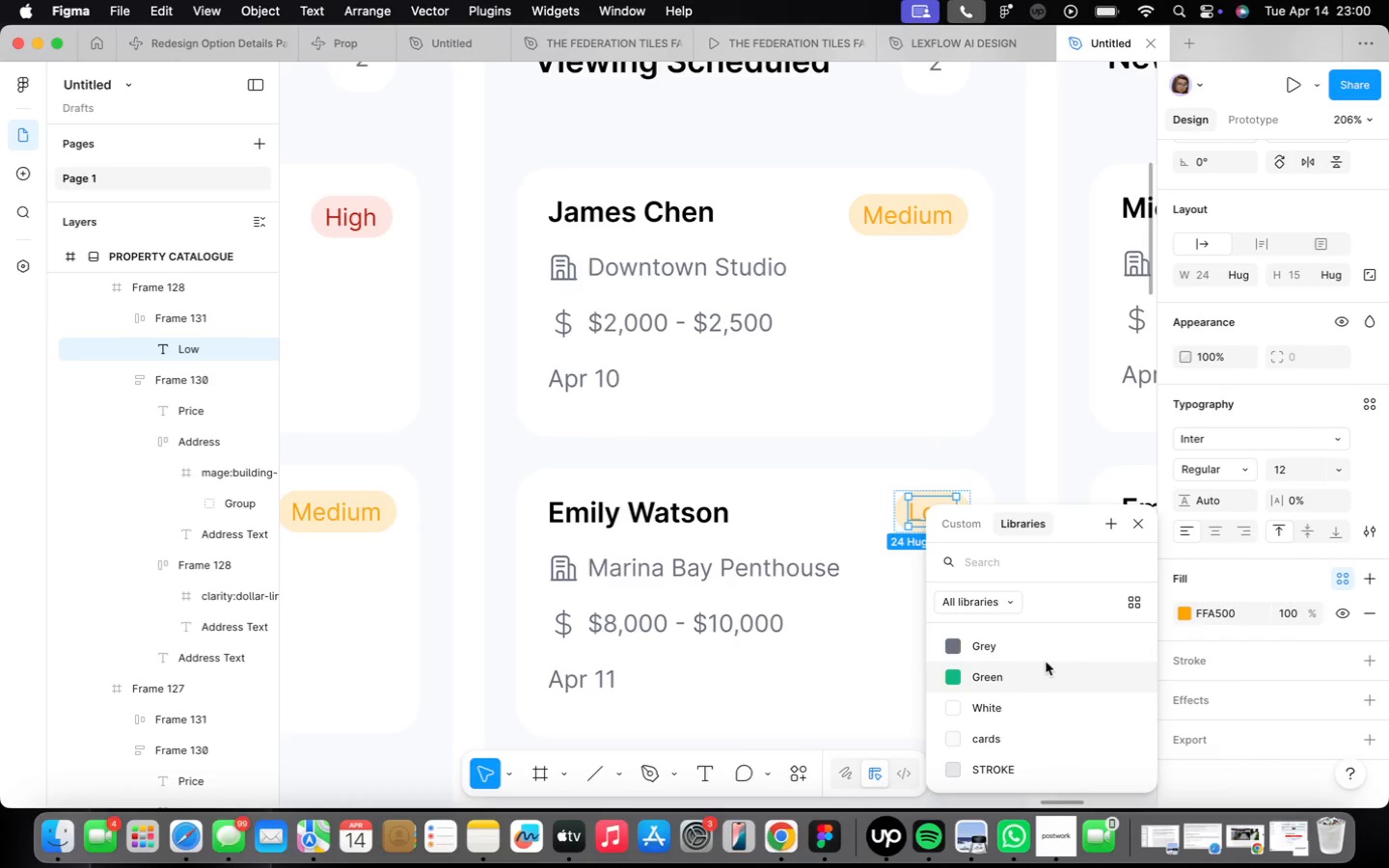 
left_click([1041, 644])
 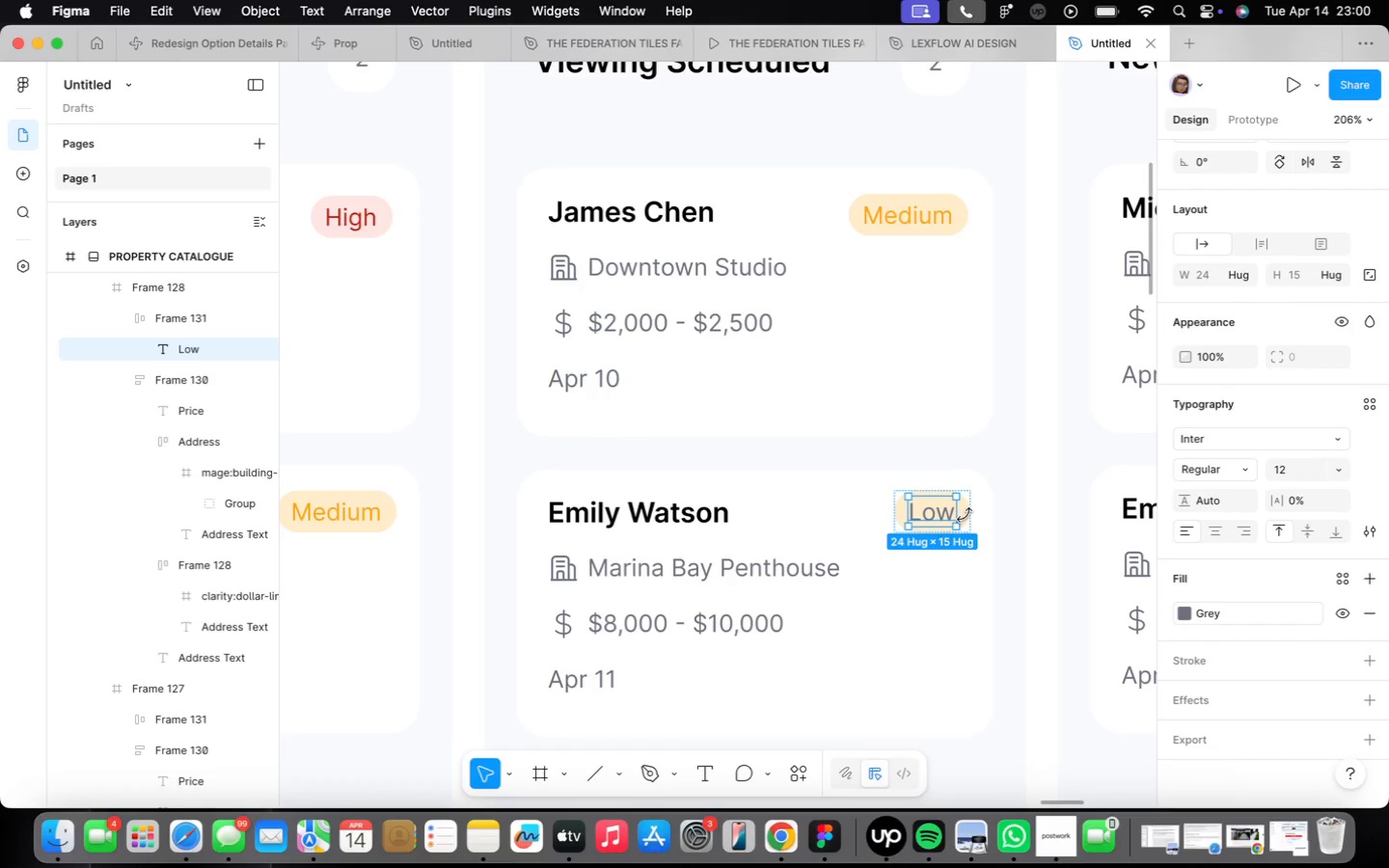 
left_click([972, 517])
 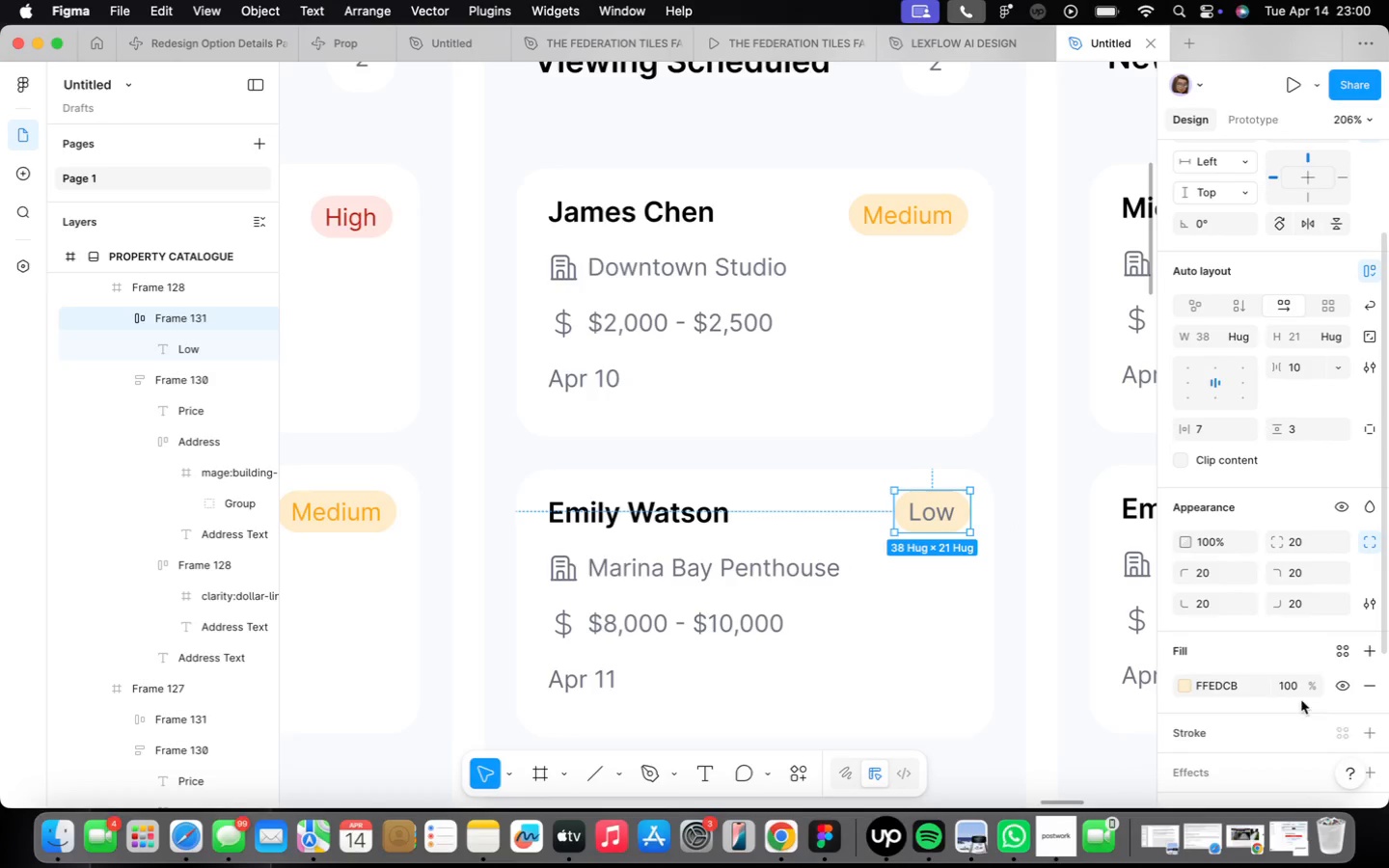 
scroll: coordinate [1278, 667], scroll_direction: down, amount: 4.0
 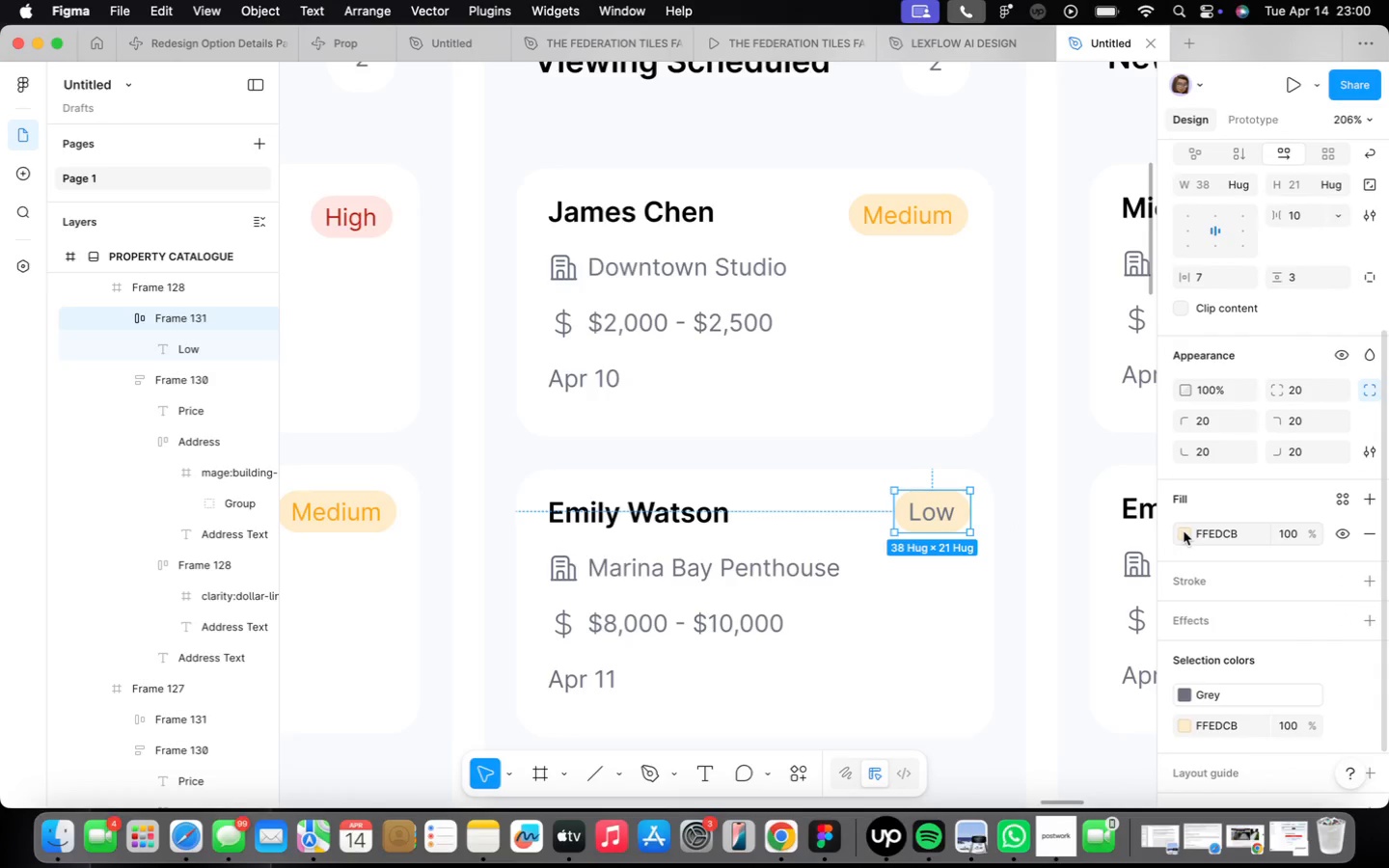 
left_click([1184, 532])
 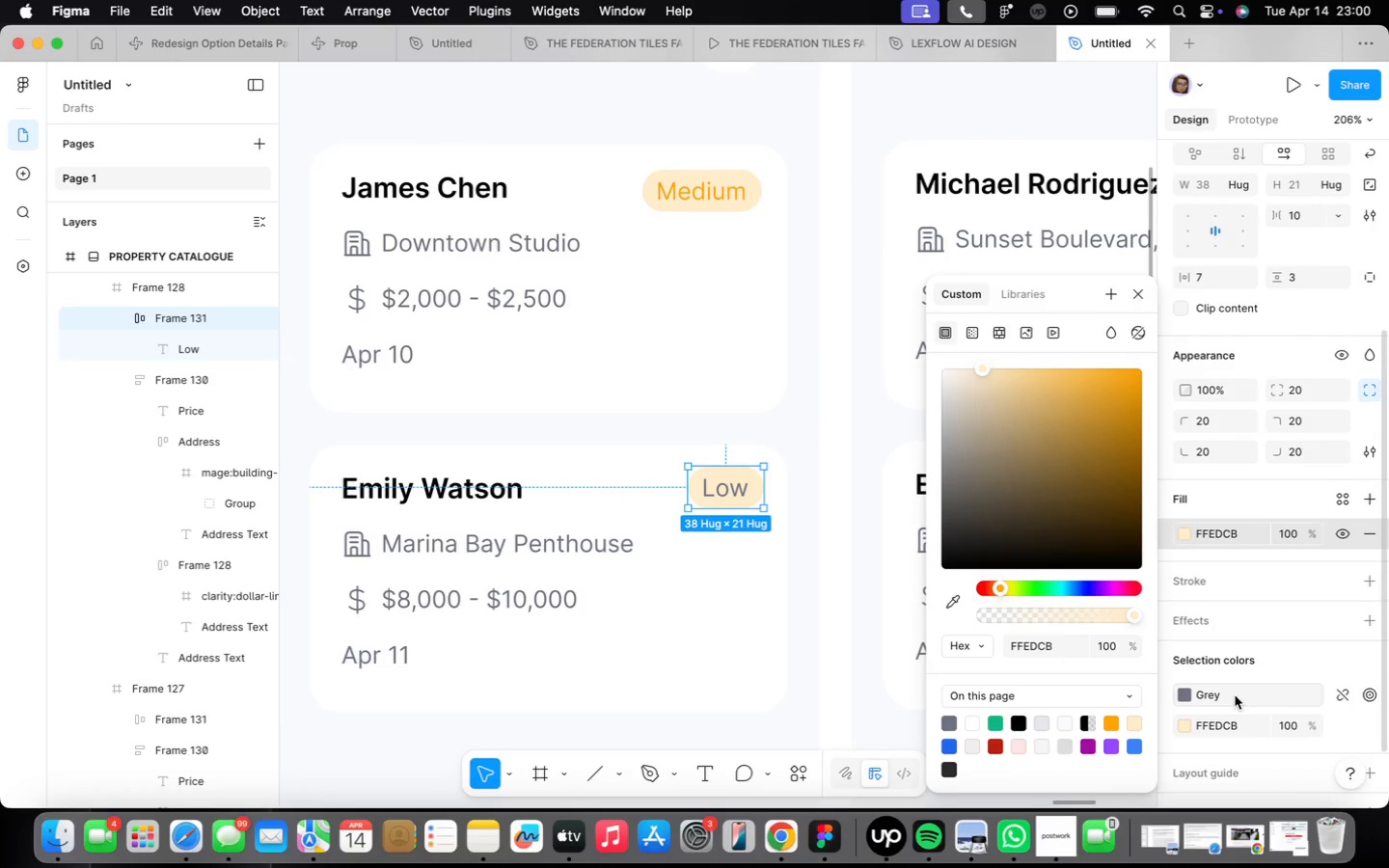 
wait(6.41)
 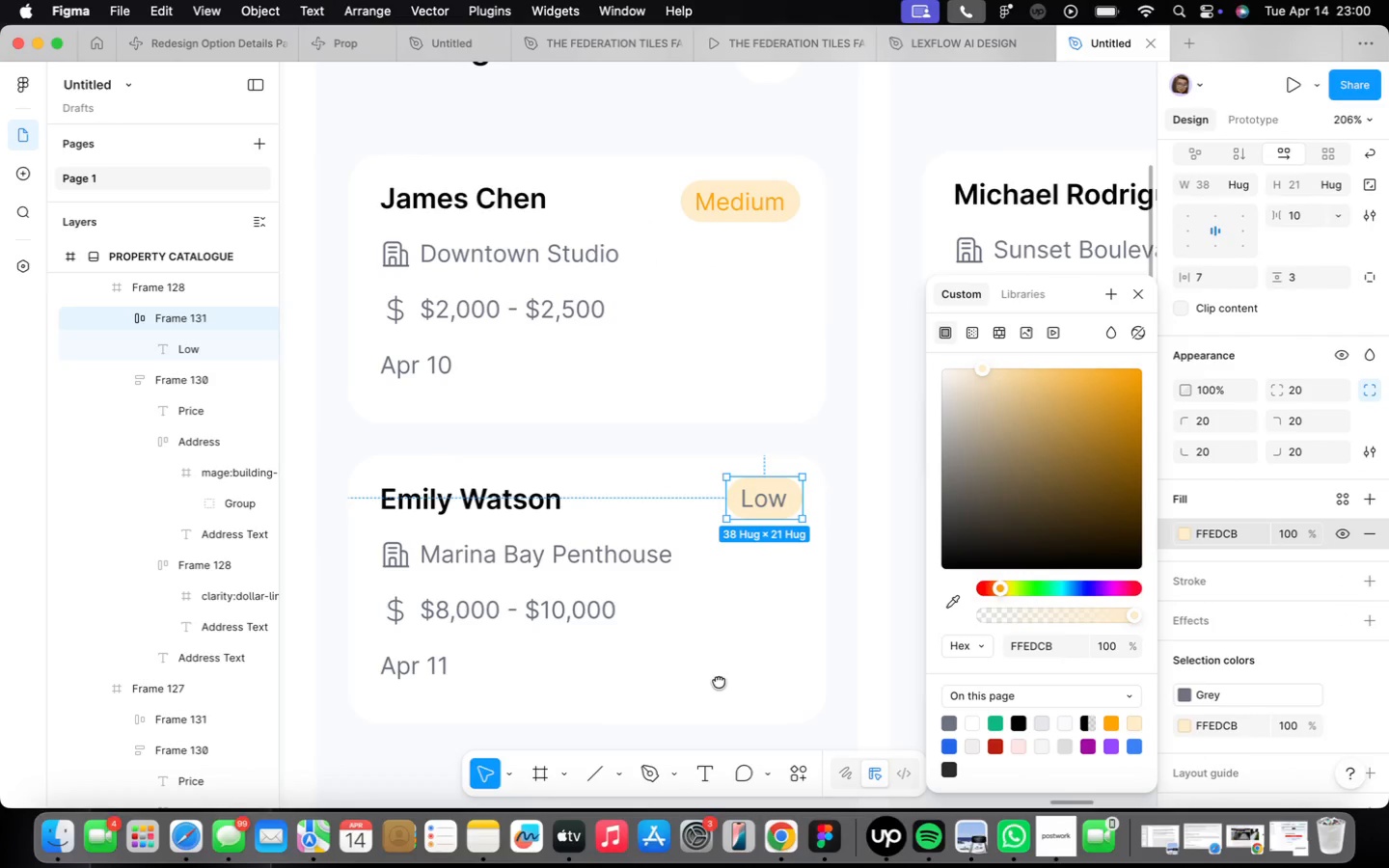 
left_click([1149, 294])
 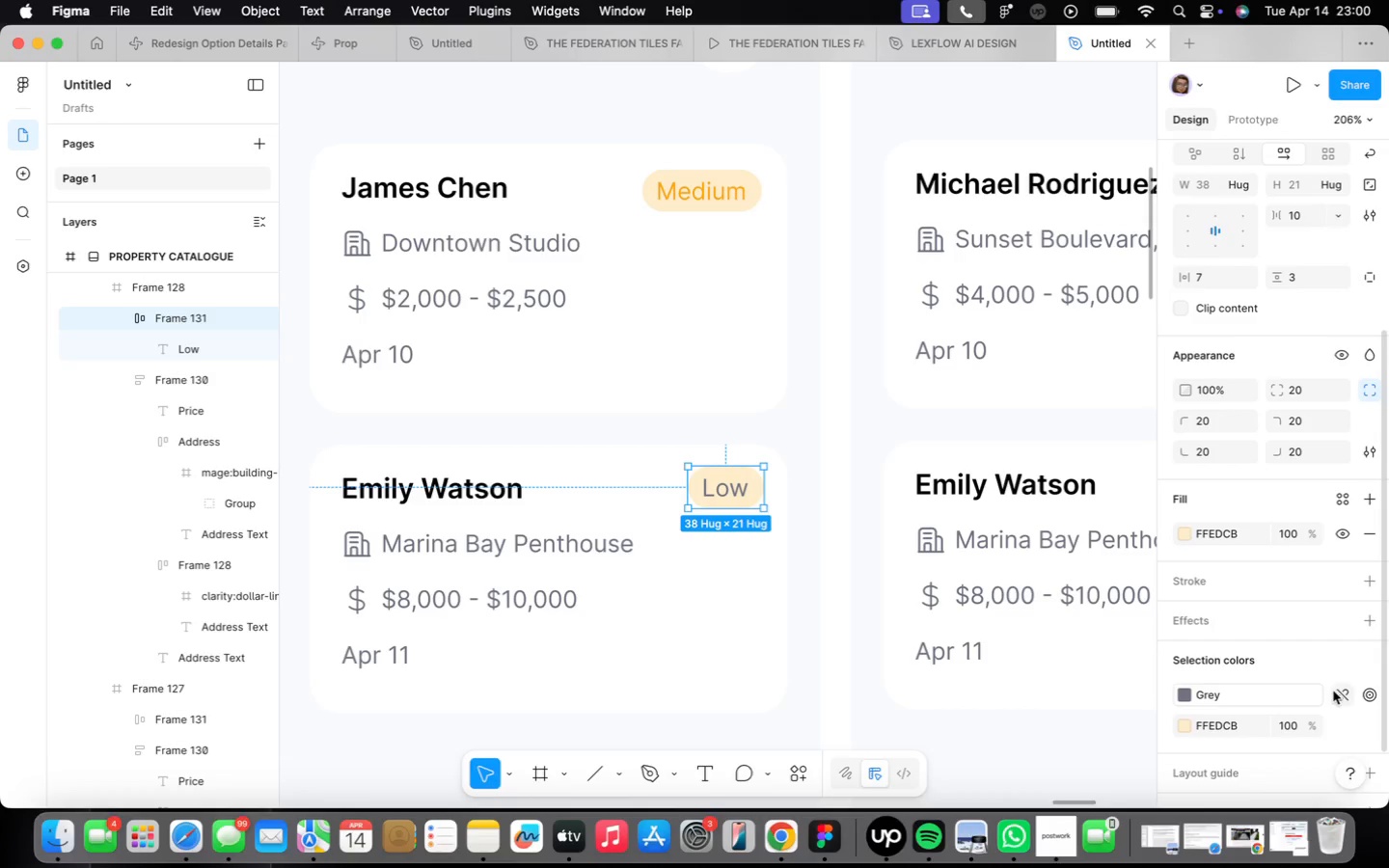 
left_click([1334, 691])
 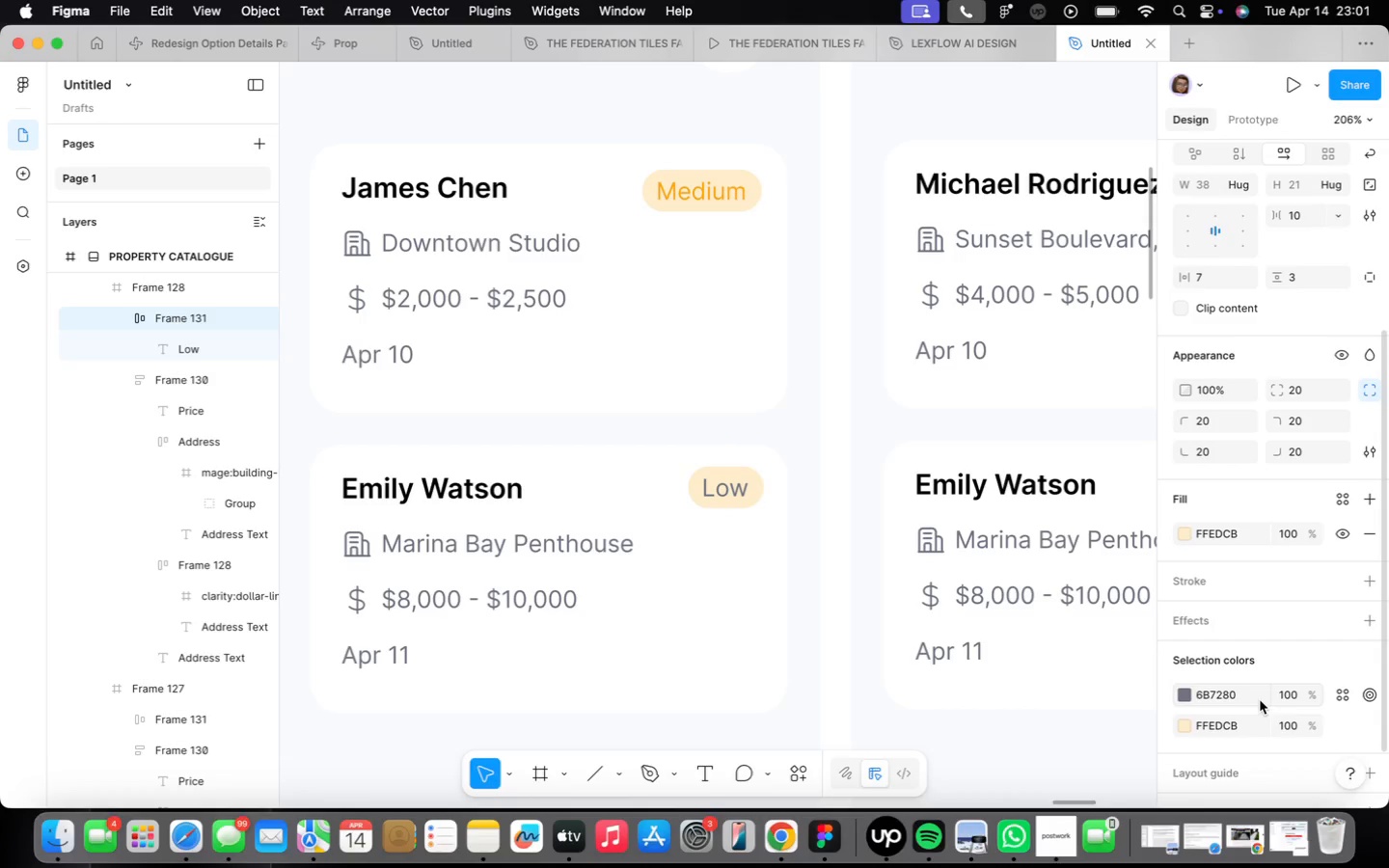 
left_click([1256, 697])
 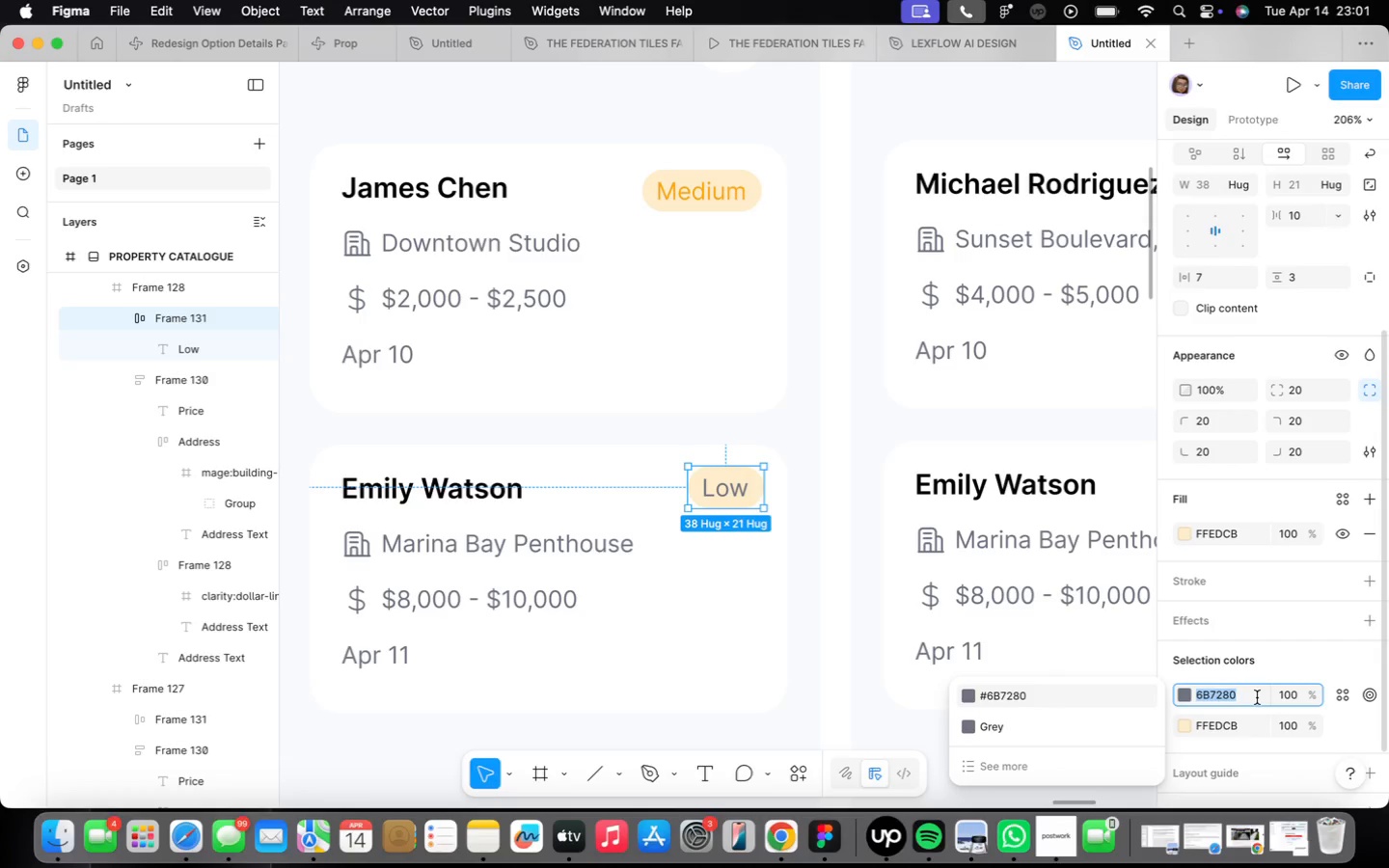 
key(Meta+CommandLeft)
 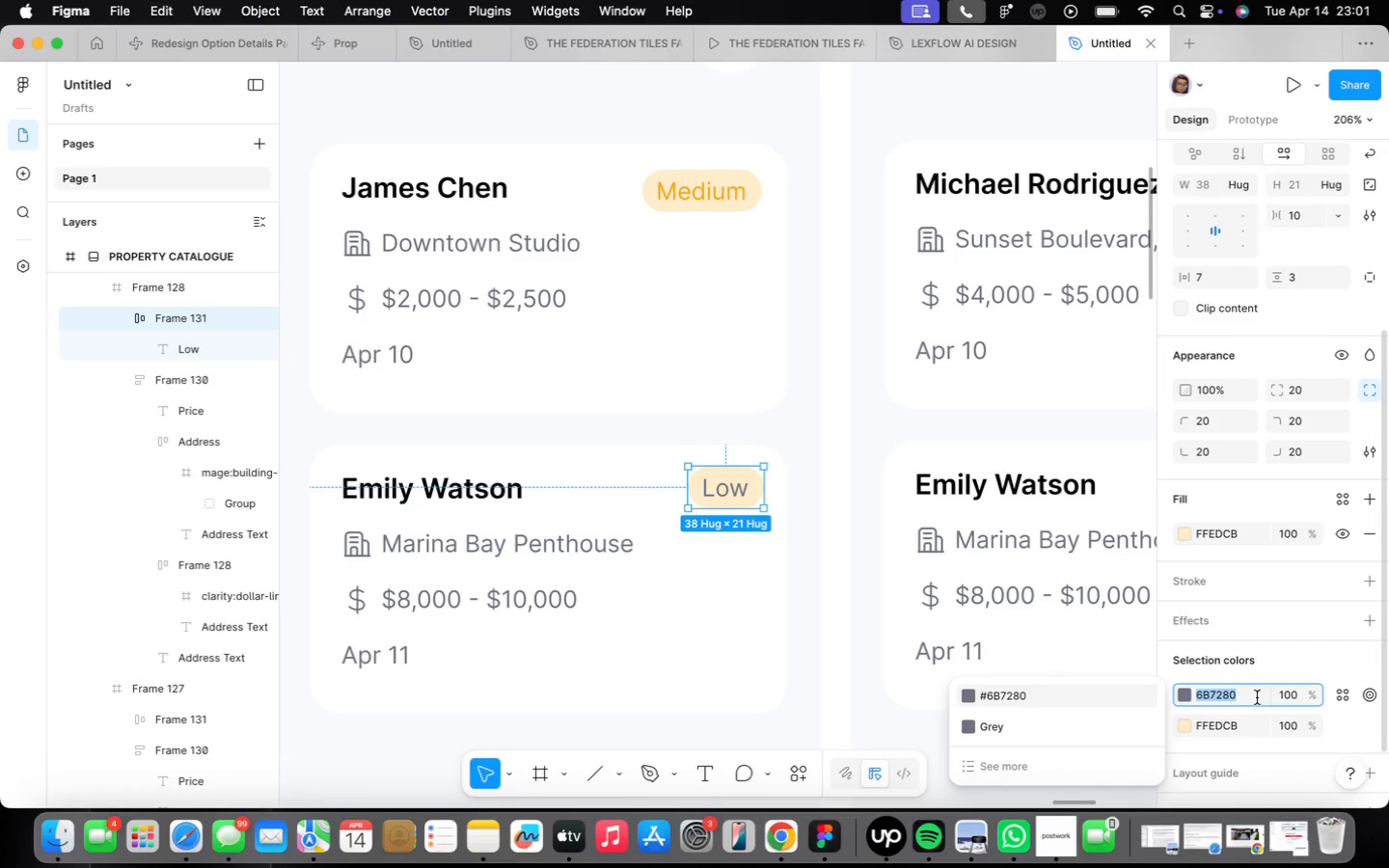 
key(Meta+C)
 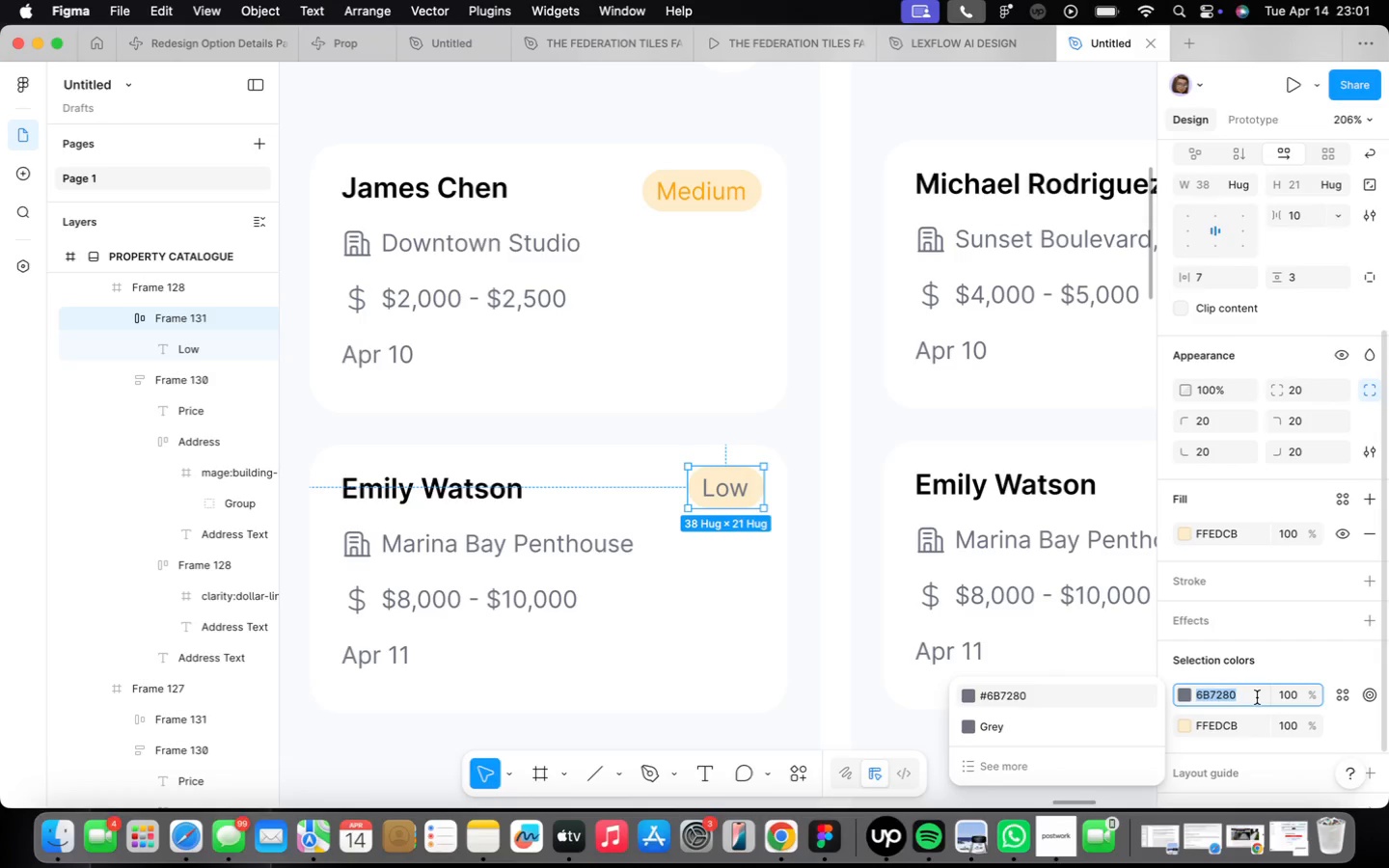 
key(Meta+CommandLeft)
 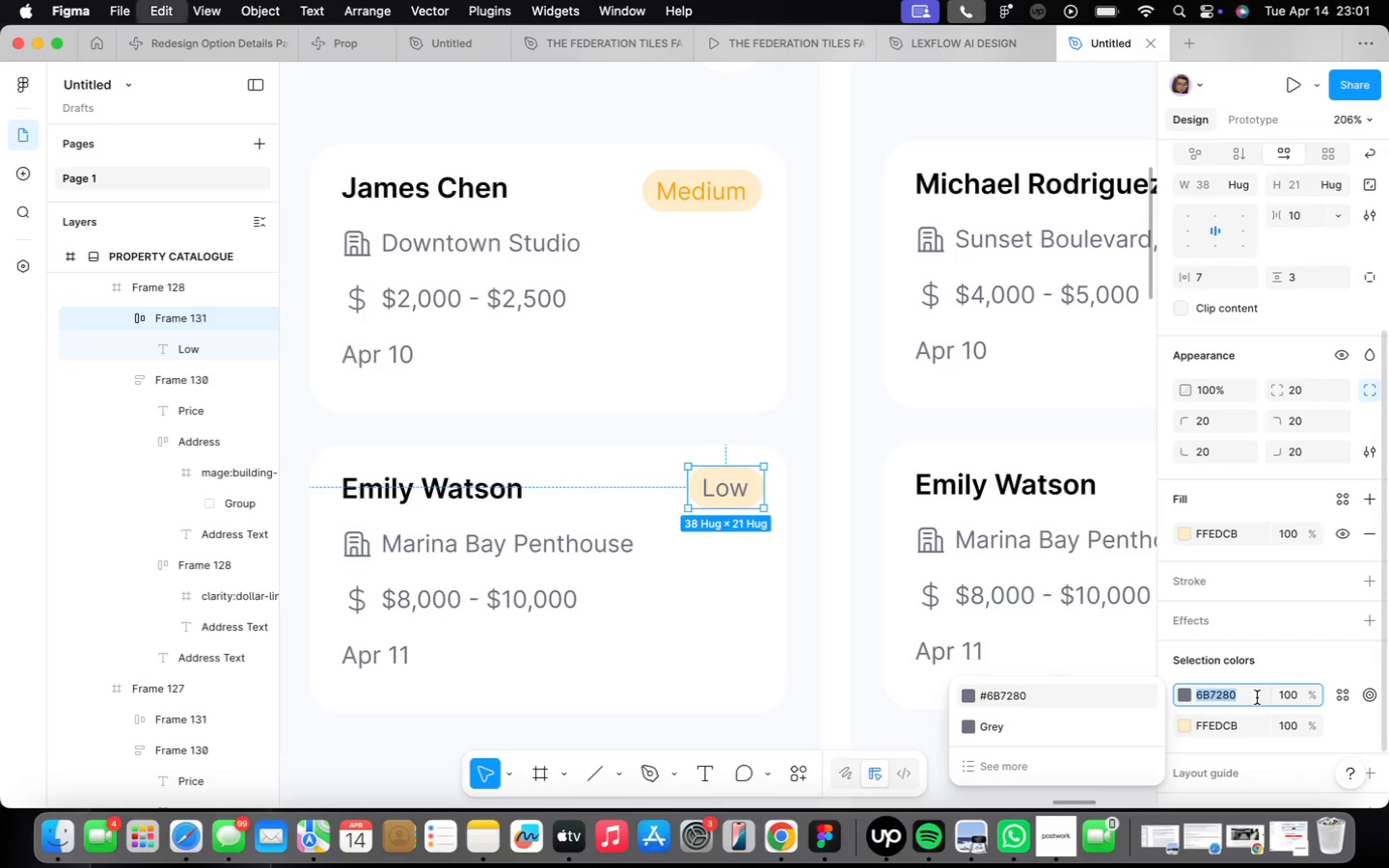 
key(Meta+C)
 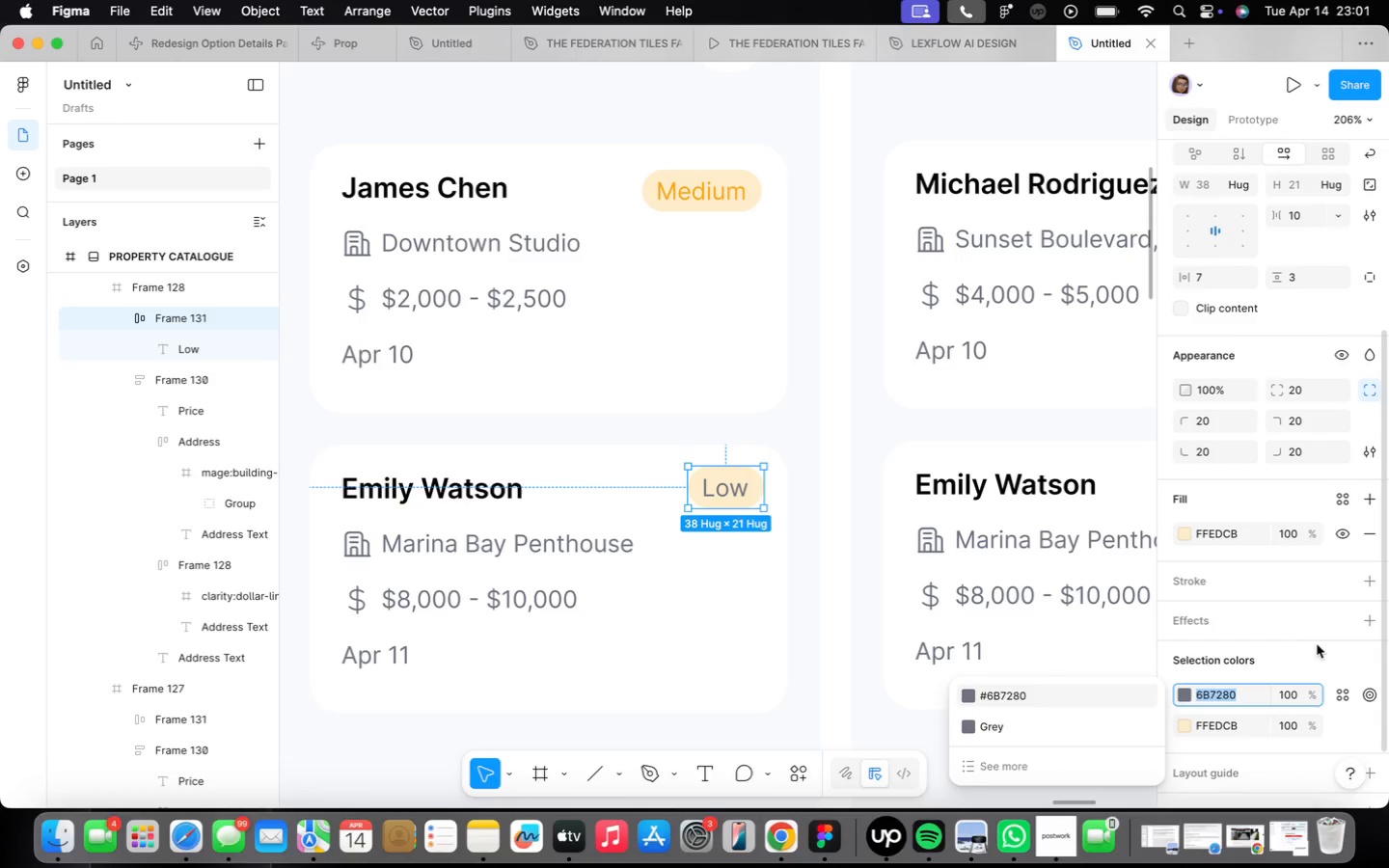 
left_click([1324, 672])
 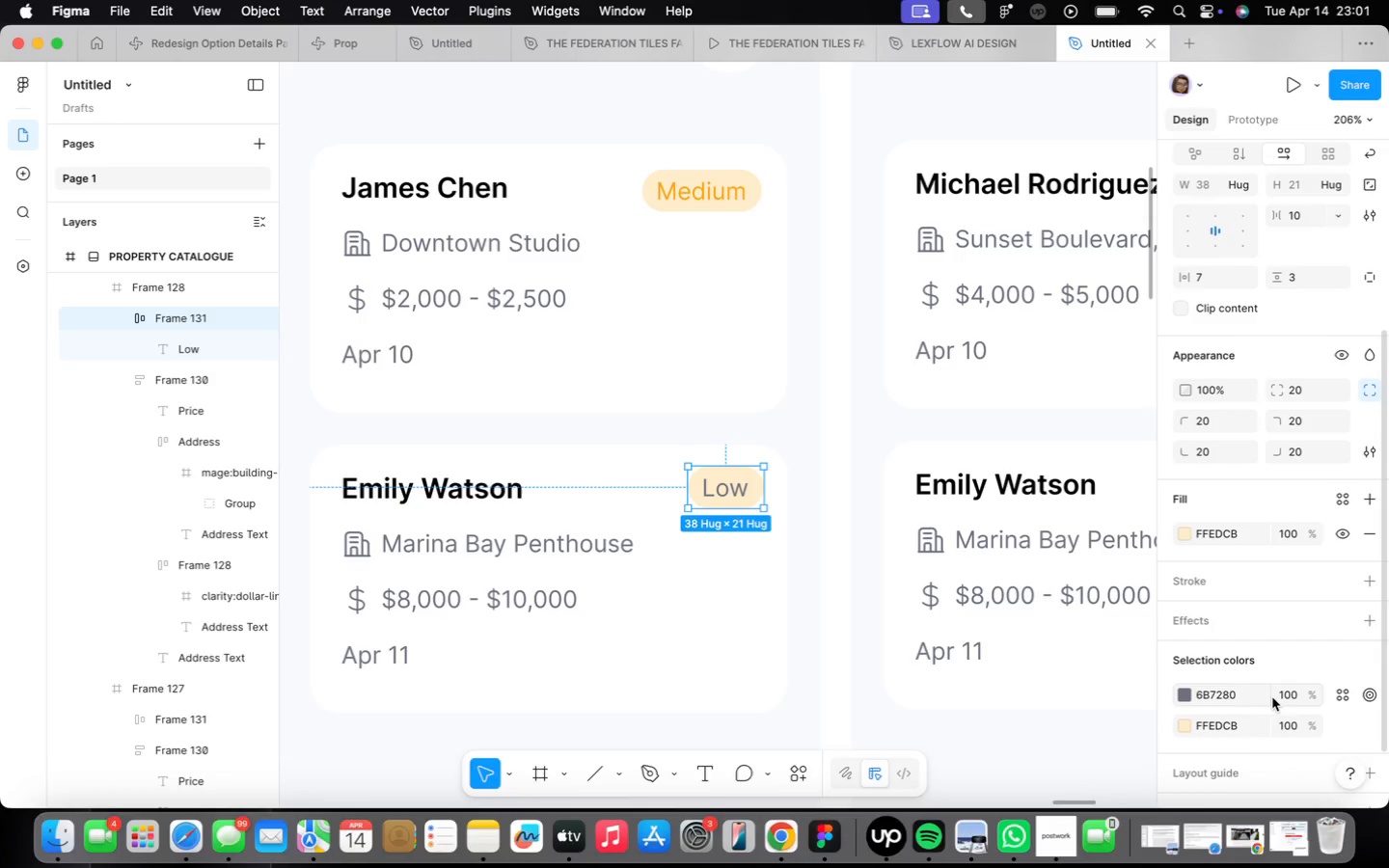 
key(Meta+CommandLeft)
 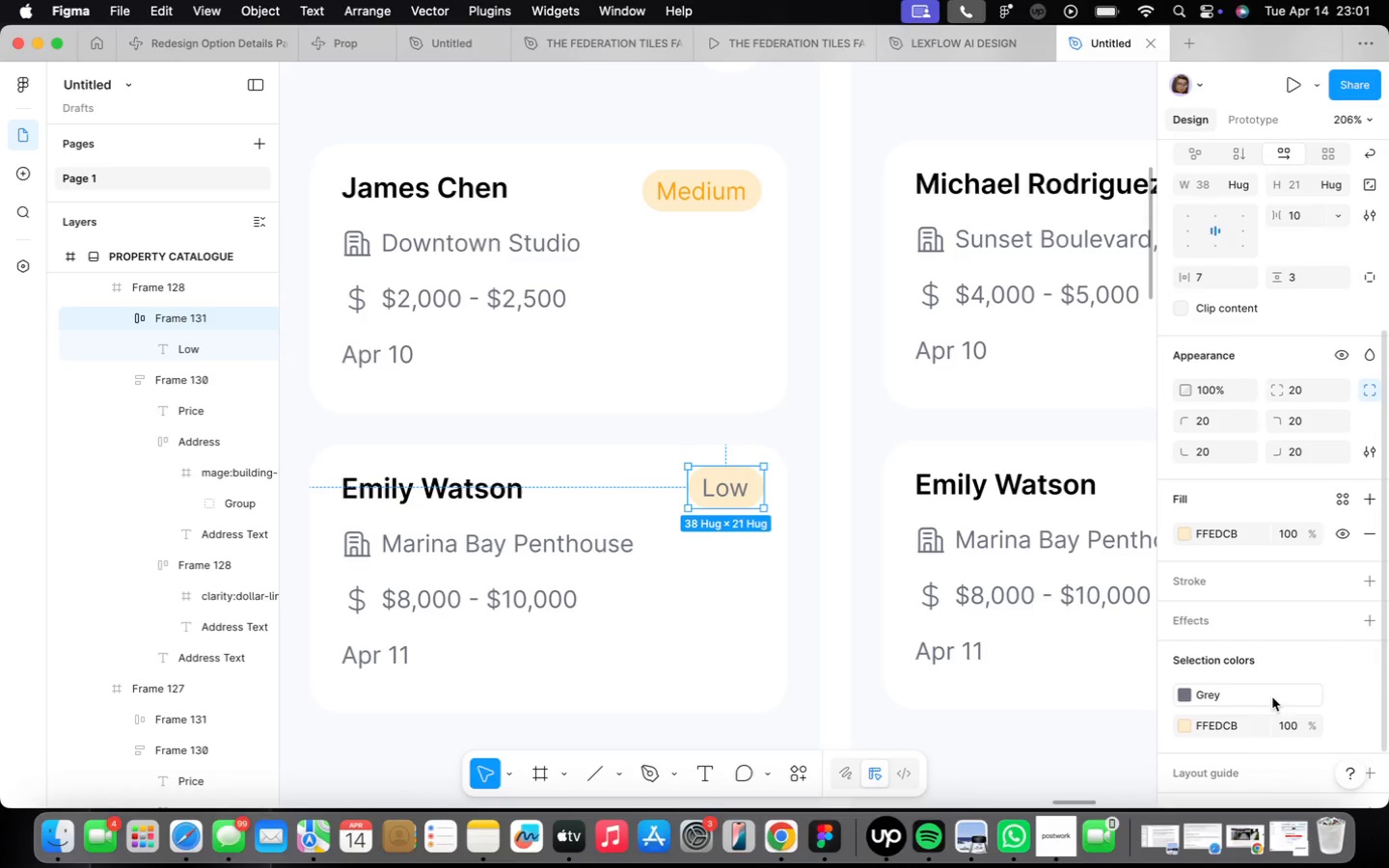 
key(Meta+Z)
 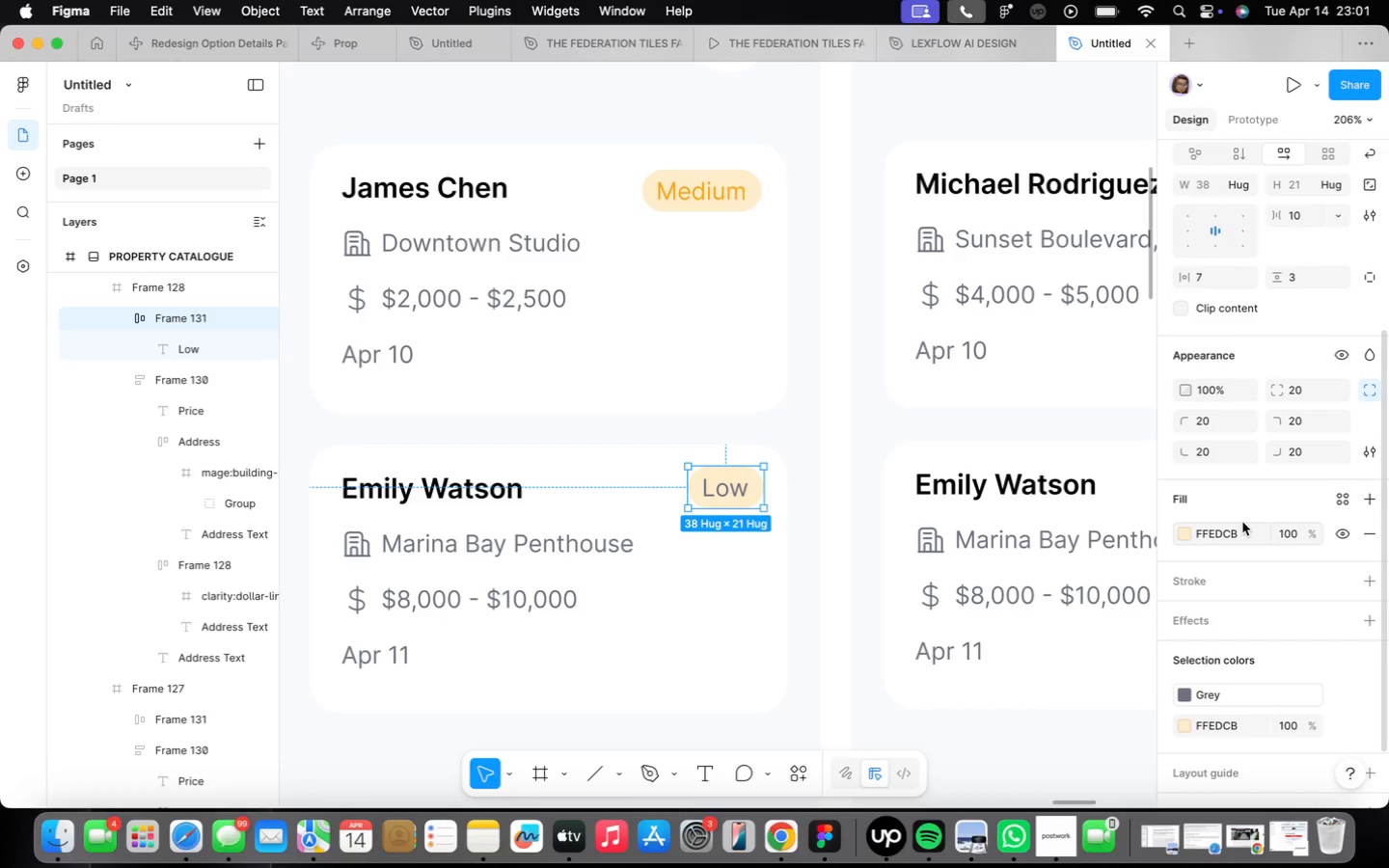 
wait(9.56)
 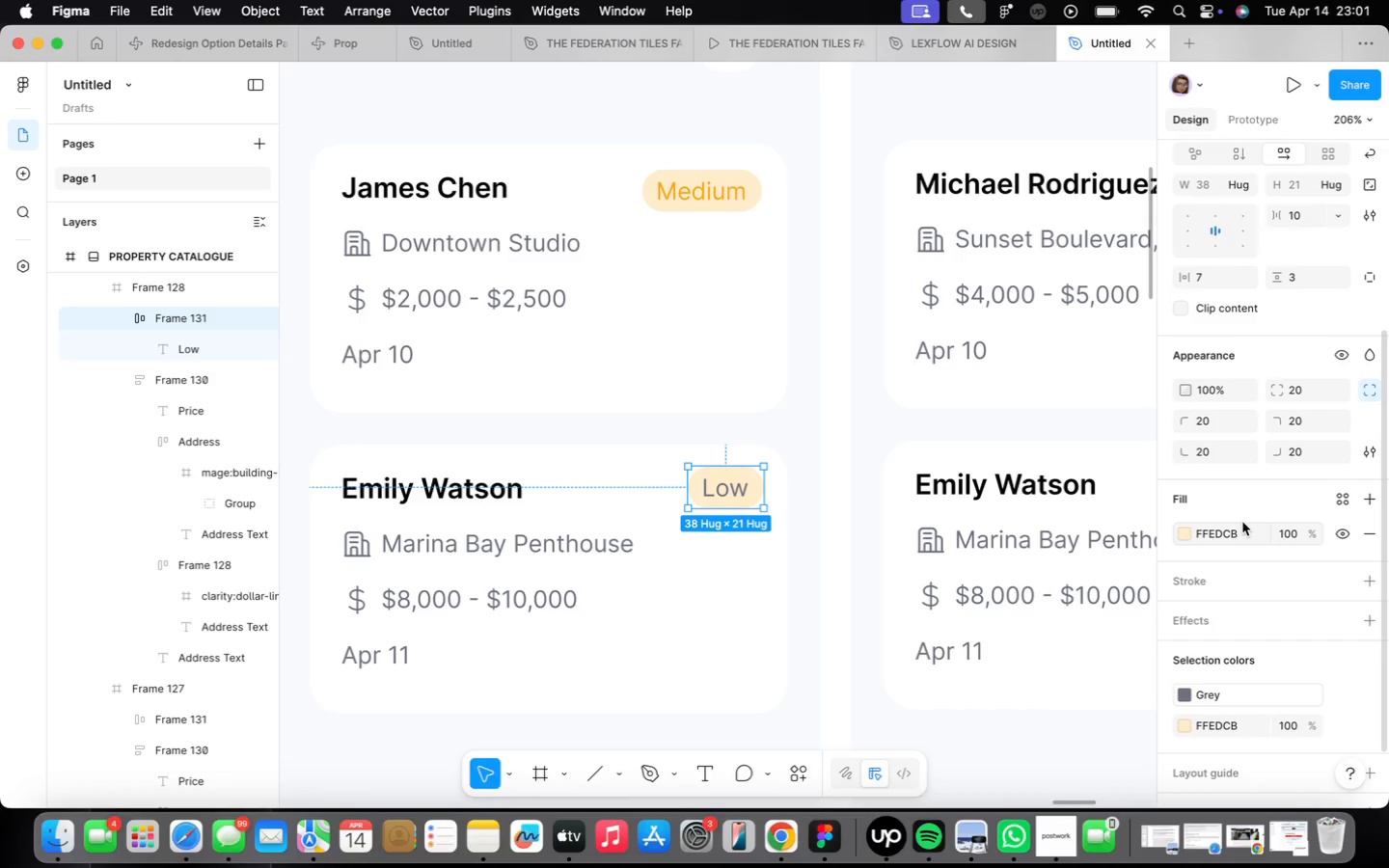 
mouse_move([1267, 441])
 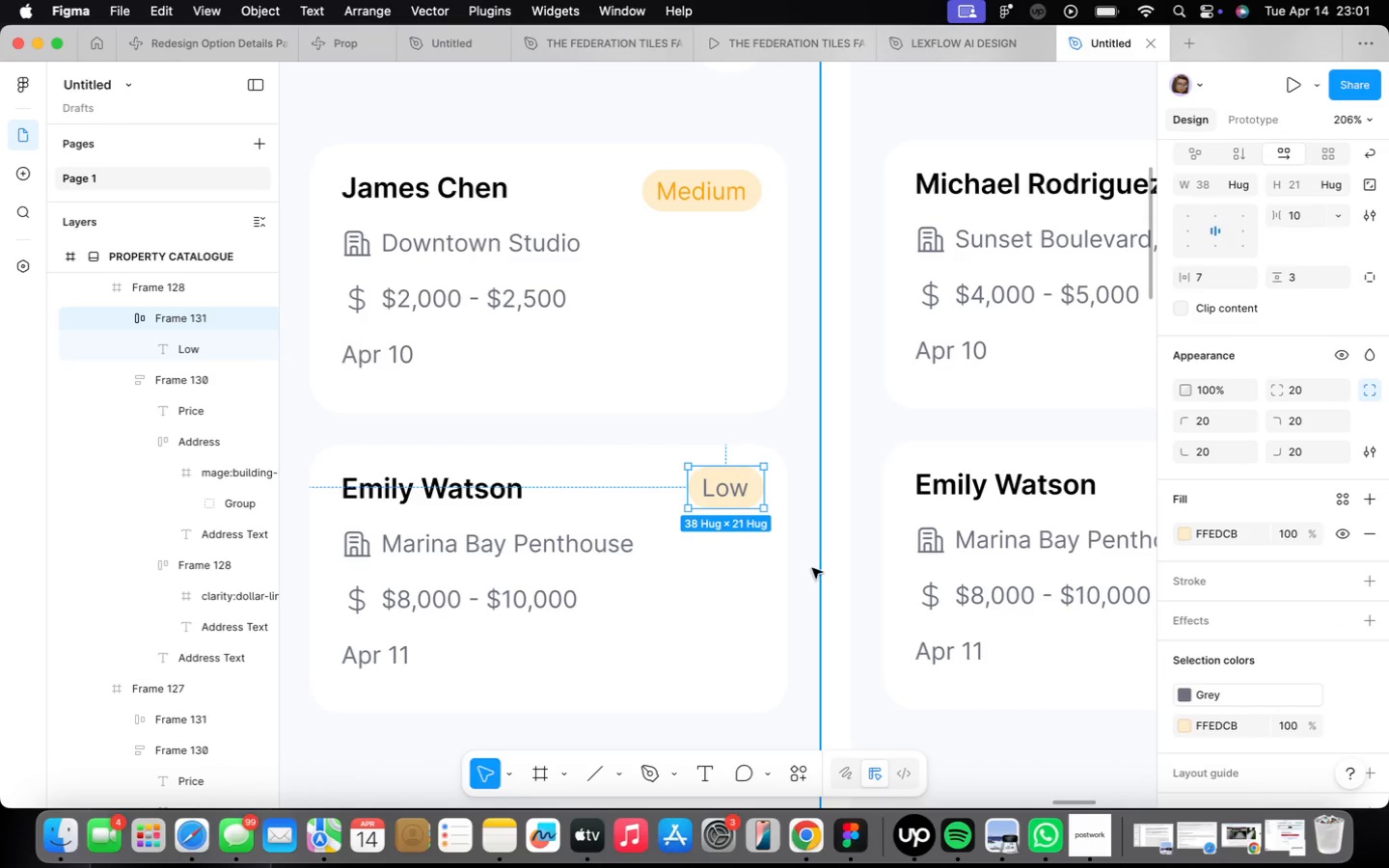 
wait(24.33)
 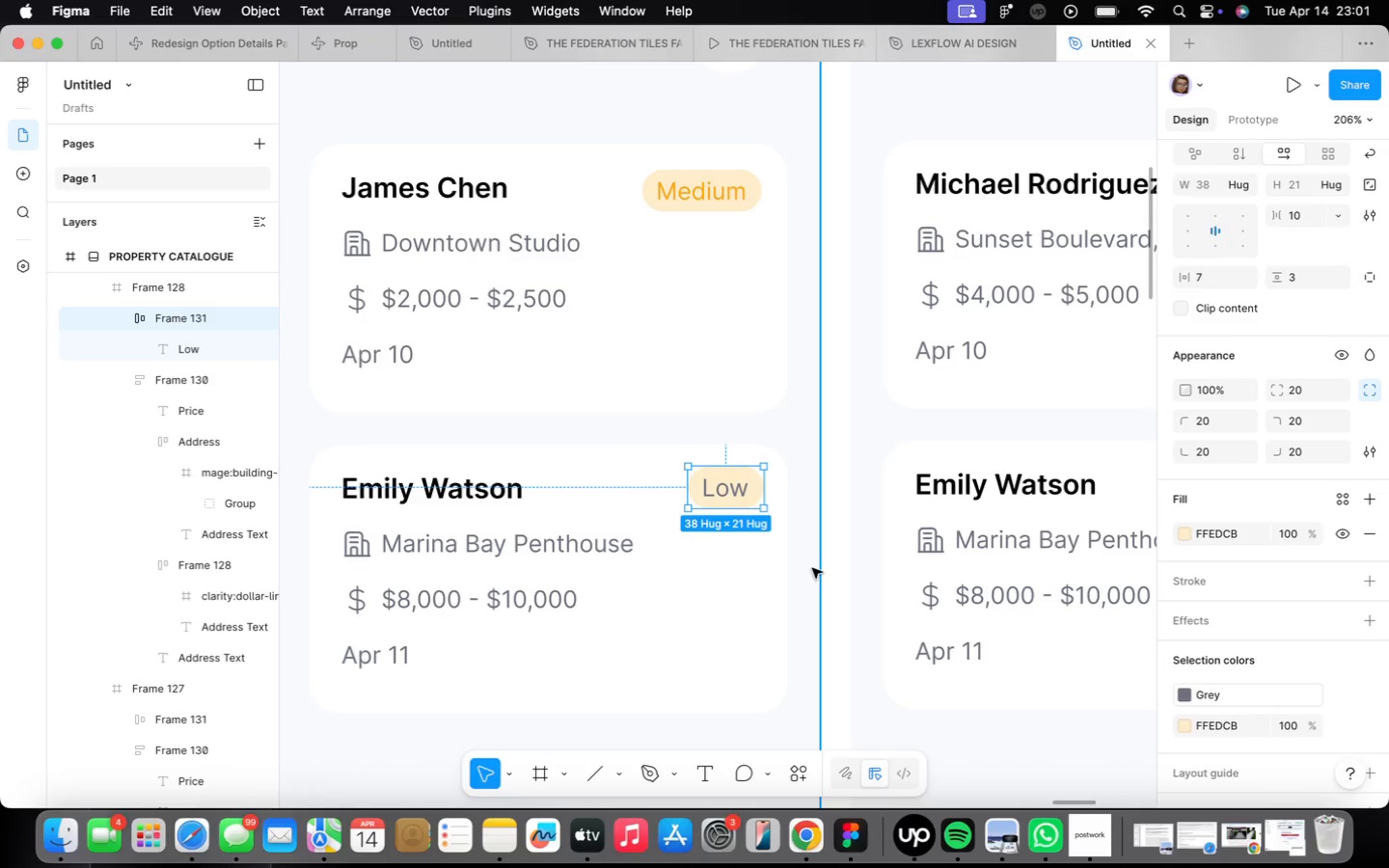 
left_click([1237, 530])
 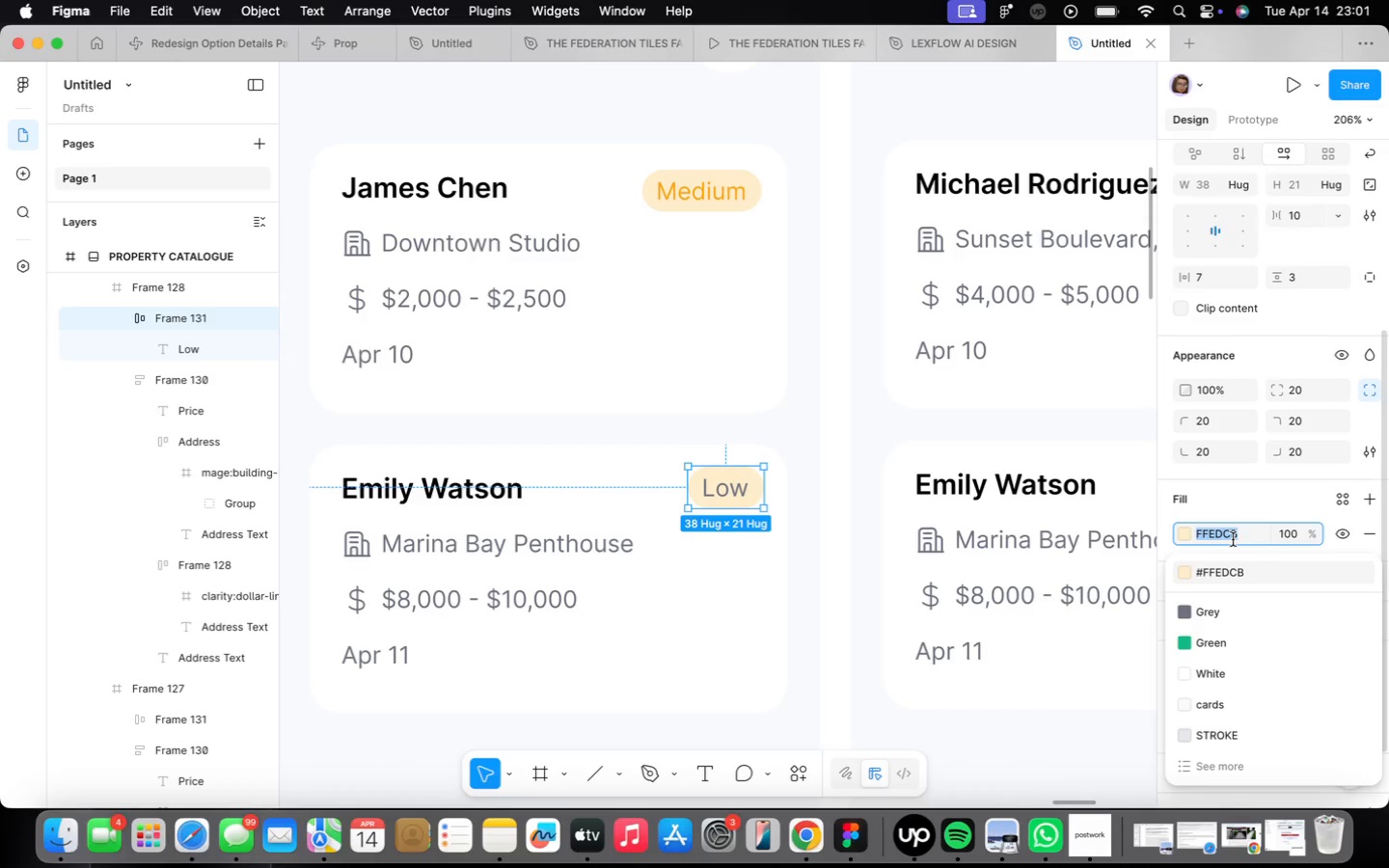 
key(Meta+CommandLeft)
 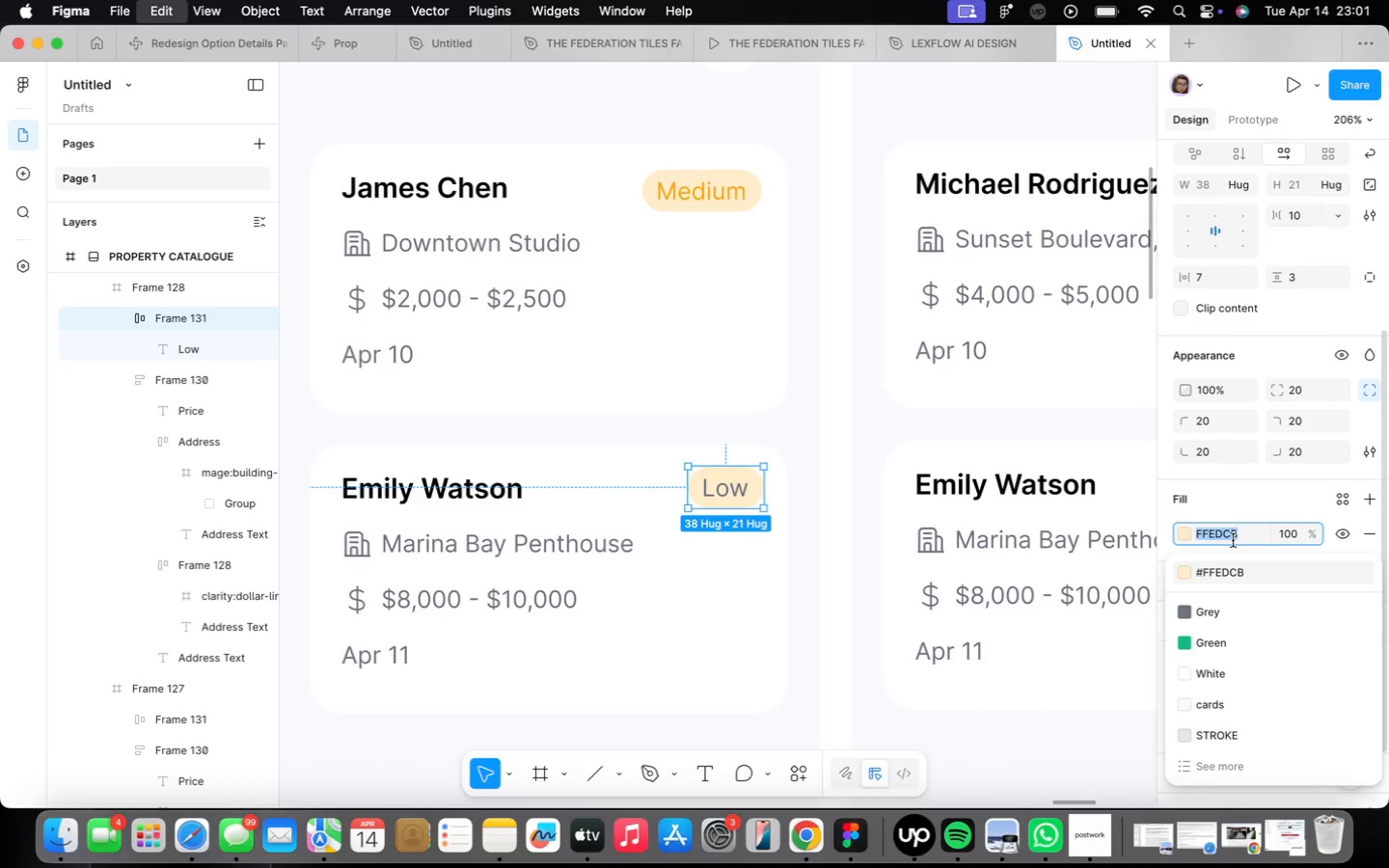 
key(Meta+V)
 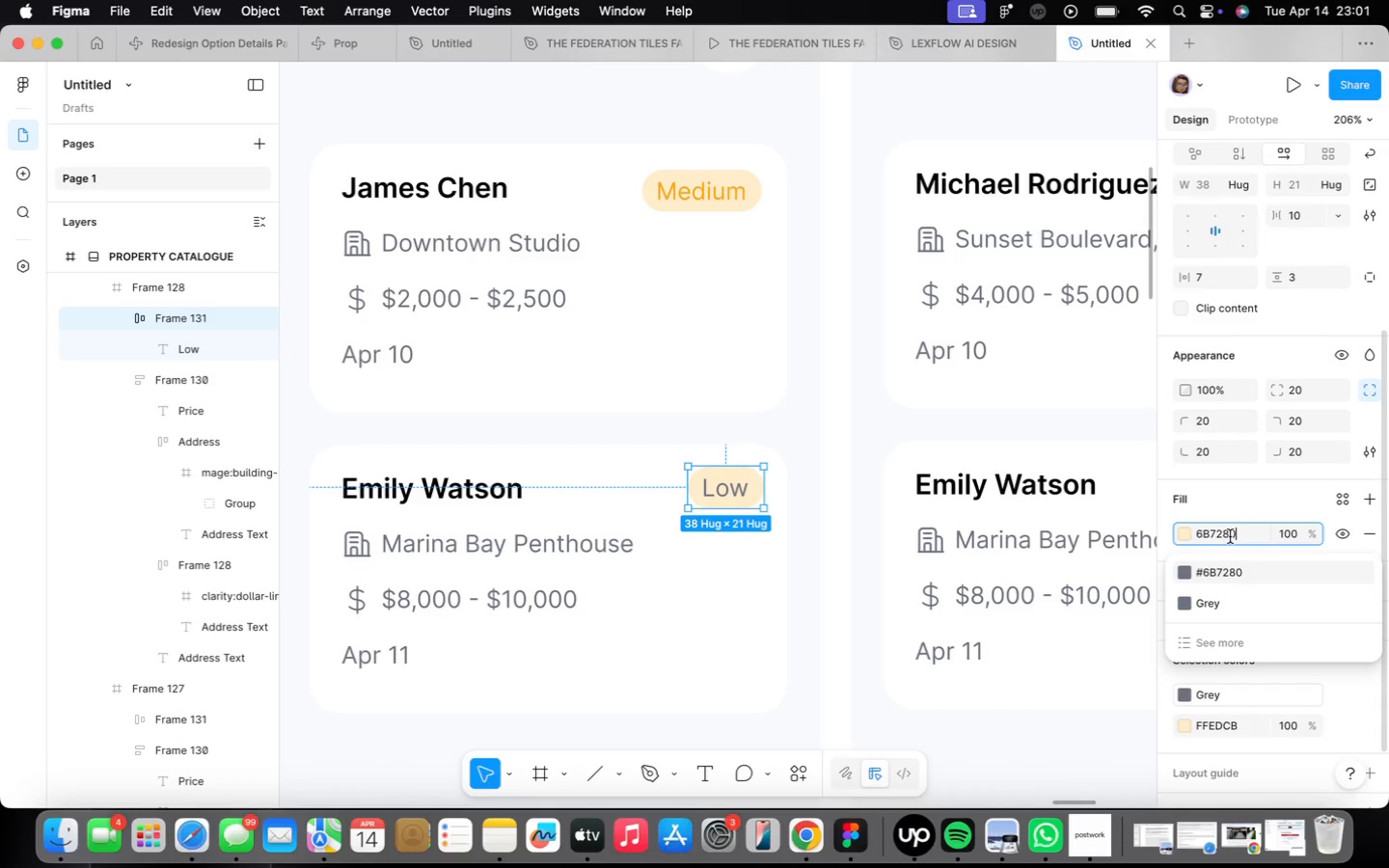 
key(Enter)
 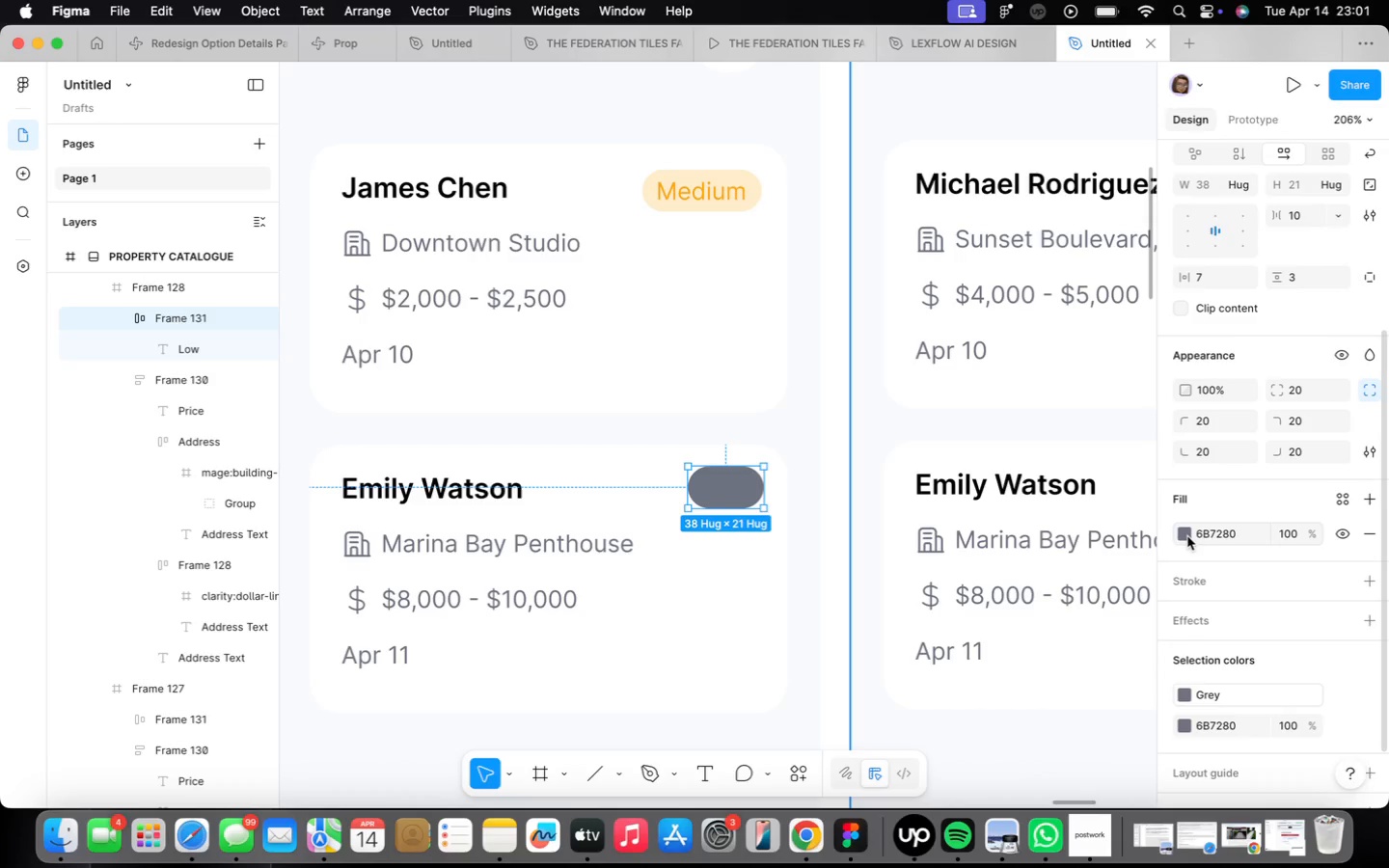 
left_click([1189, 532])
 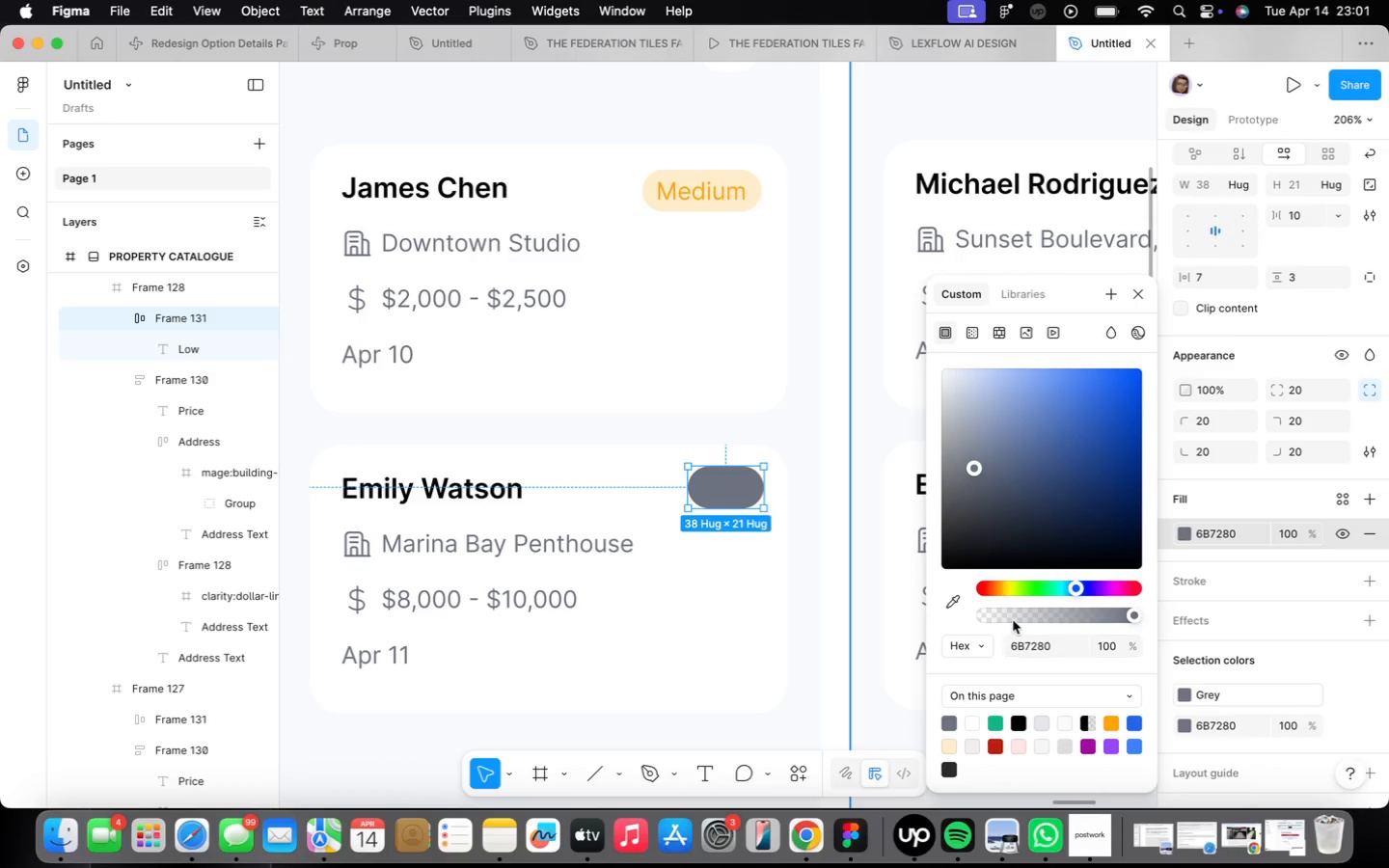 
left_click([1022, 618])
 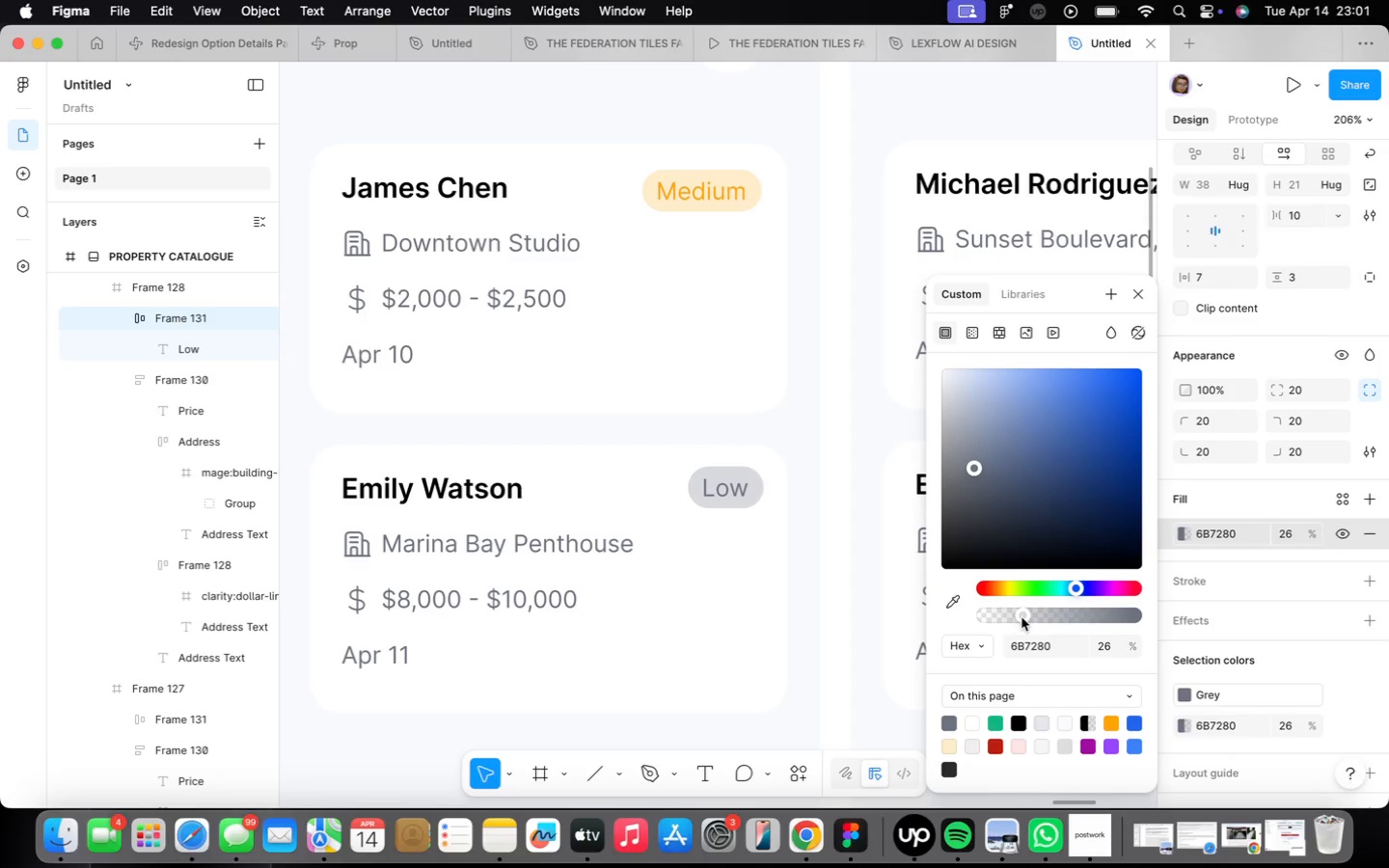 
left_click([1021, 617])
 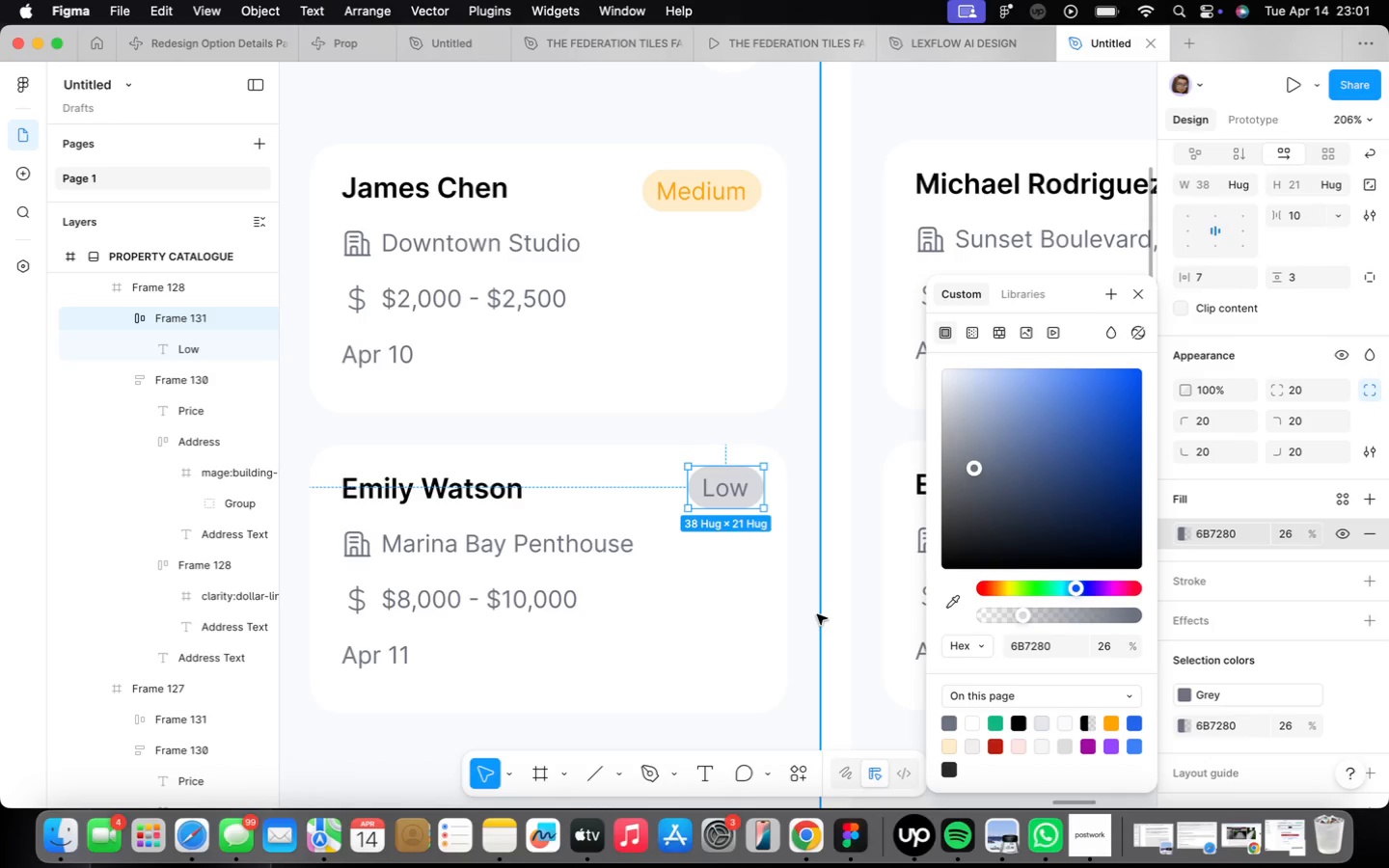 
left_click([818, 605])
 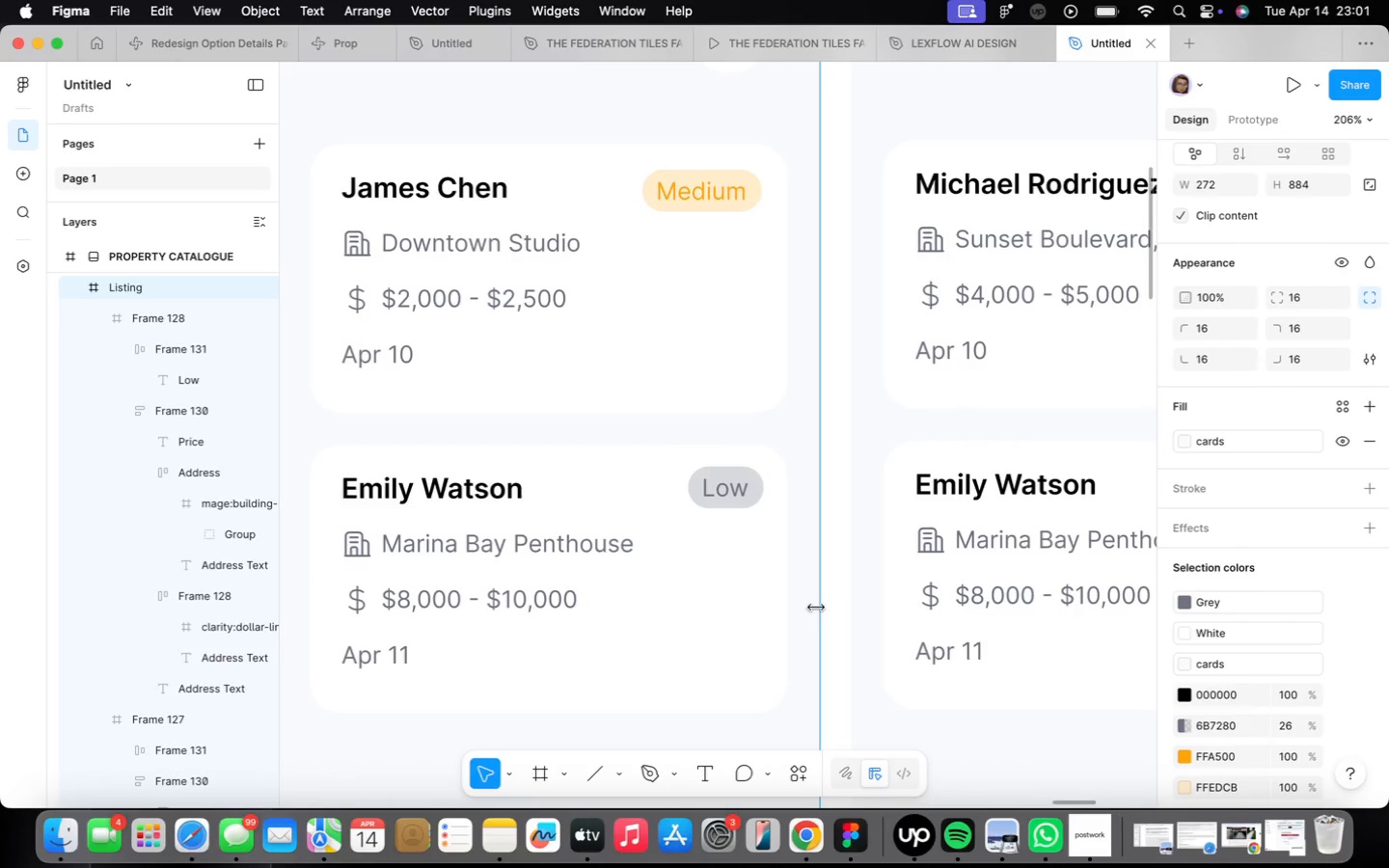 
scroll: coordinate [815, 607], scroll_direction: down, amount: 16.0
 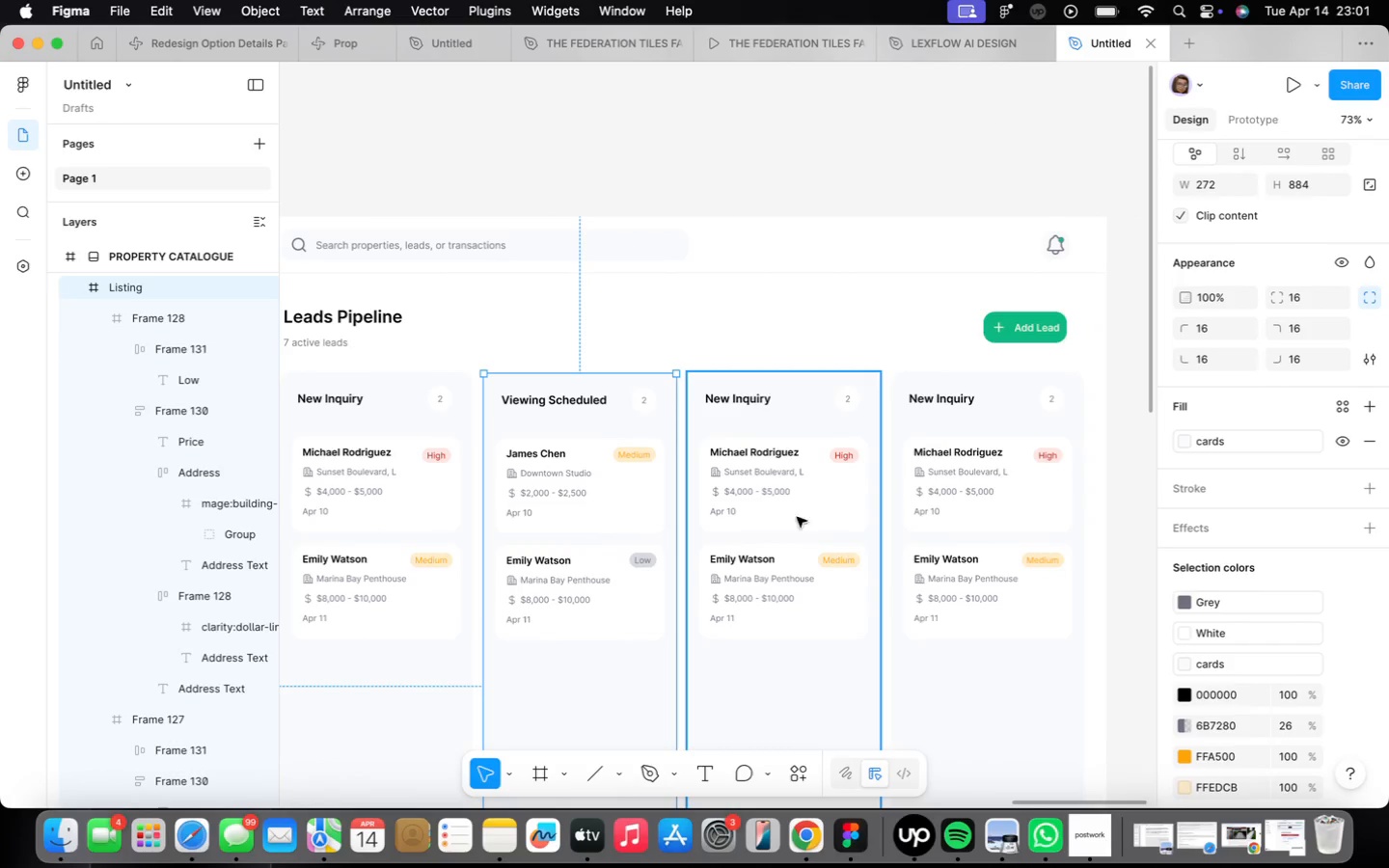 
scroll: coordinate [827, 462], scroll_direction: up, amount: 8.0
 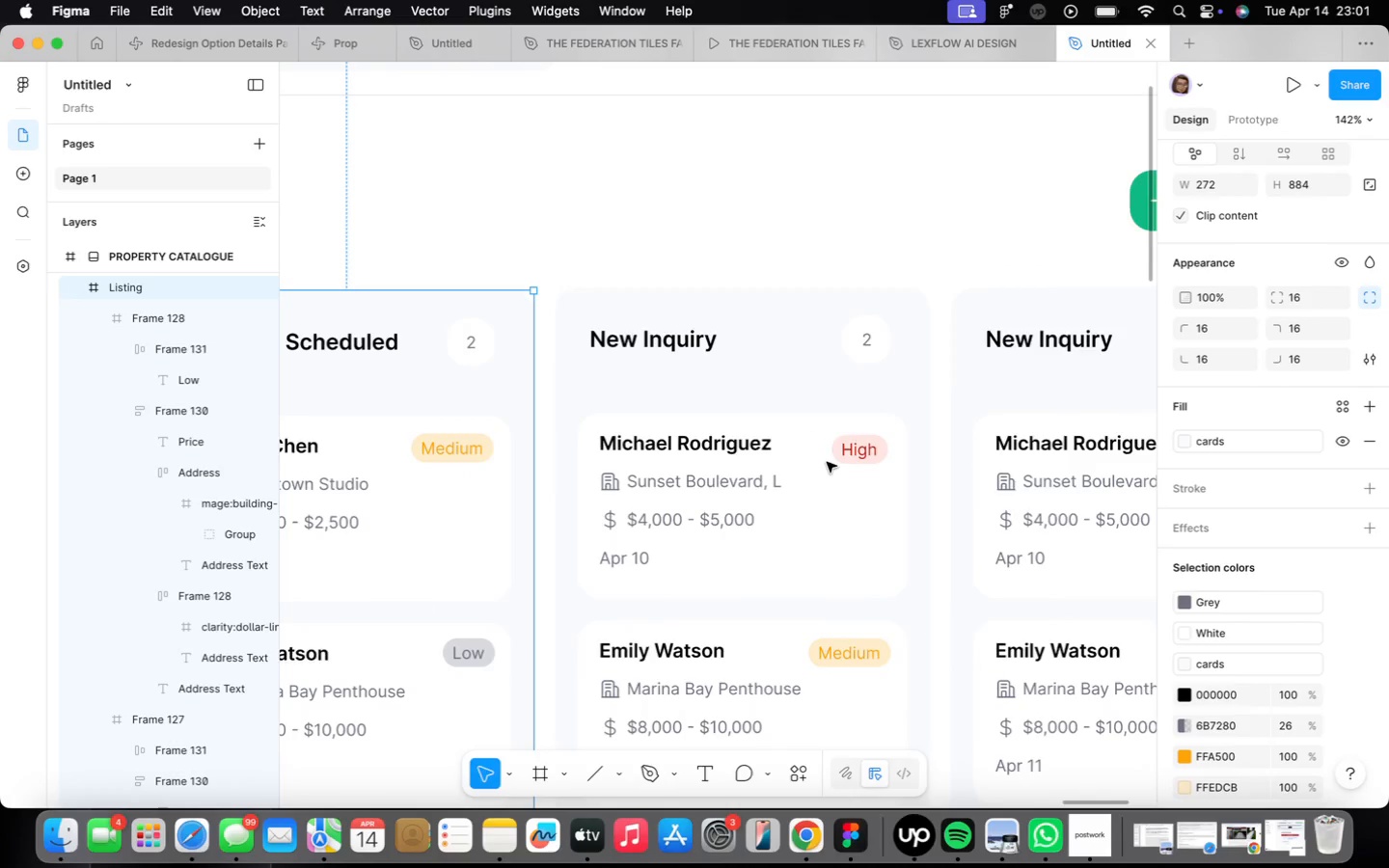 
scroll: coordinate [825, 462], scroll_direction: down, amount: 4.0
 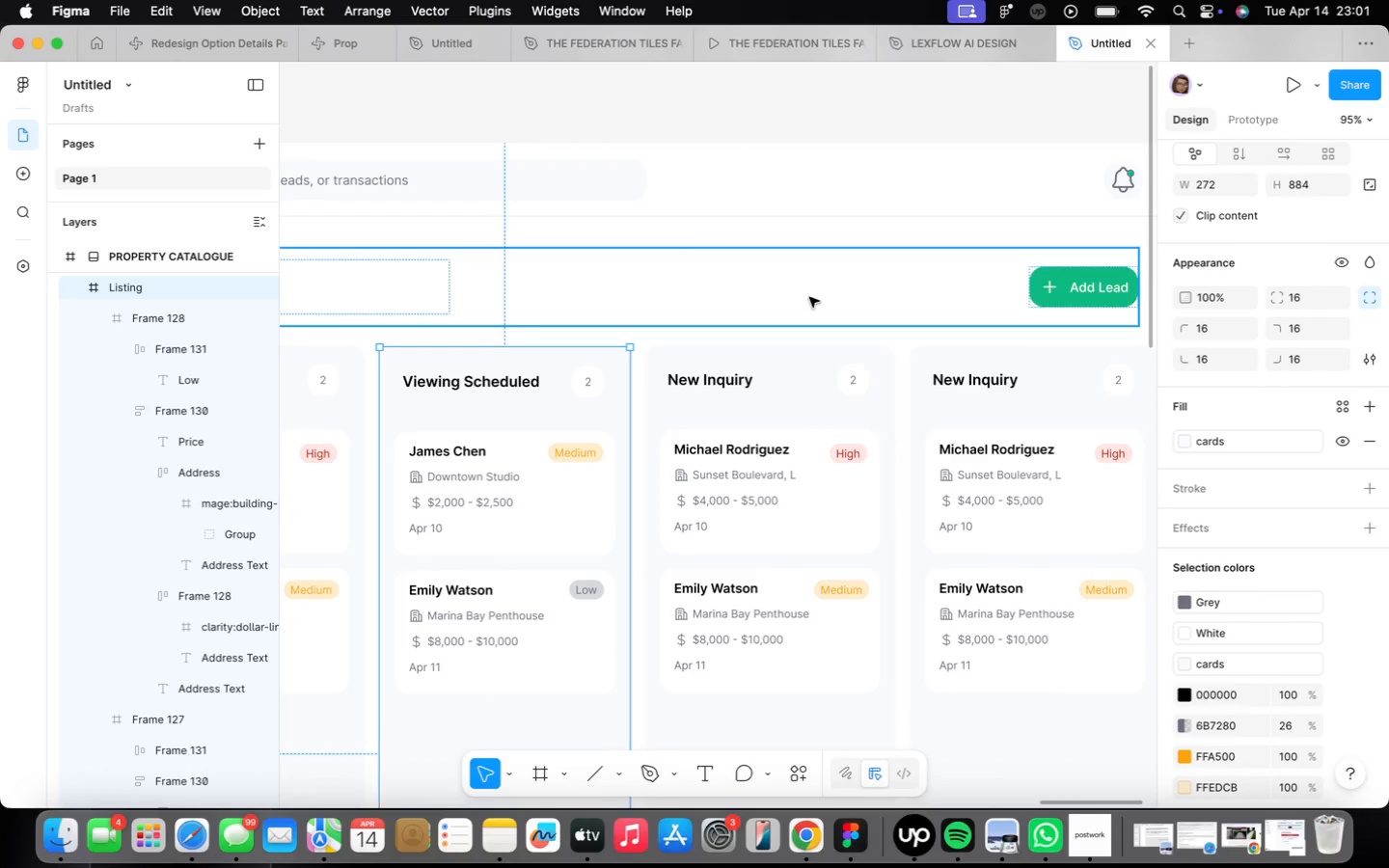 
double_click([717, 373])
 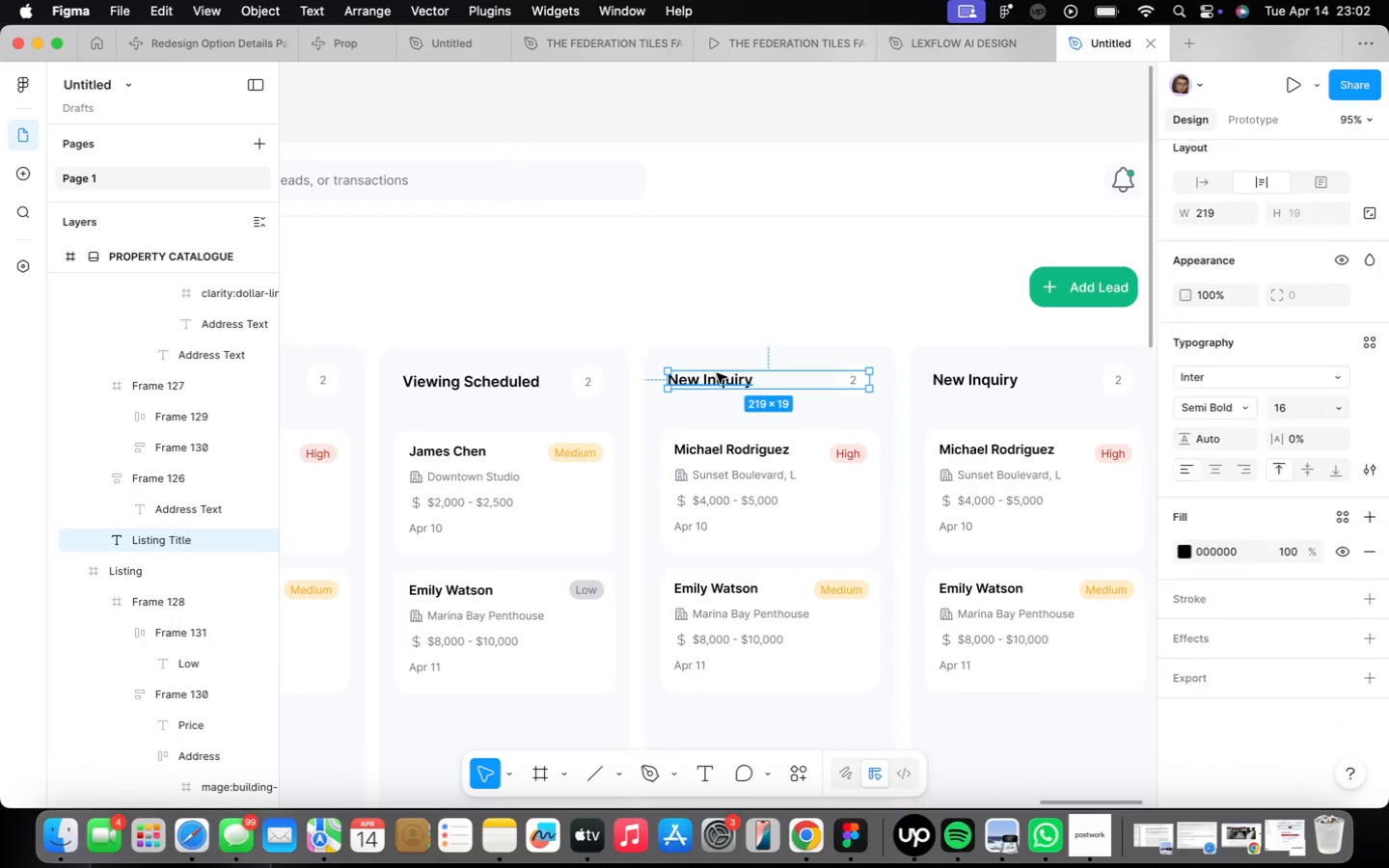 
triple_click([717, 373])
 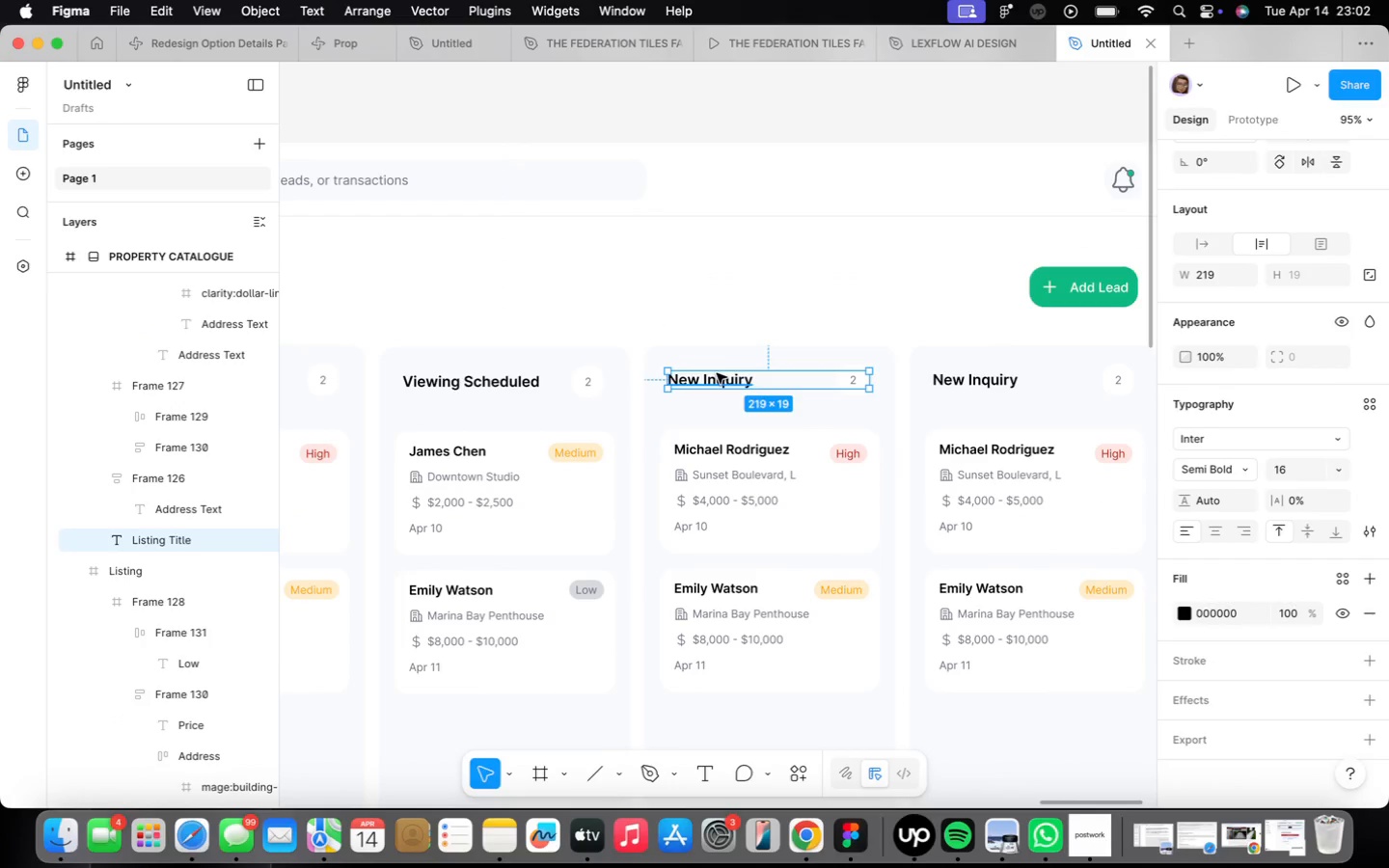 
triple_click([717, 373])
 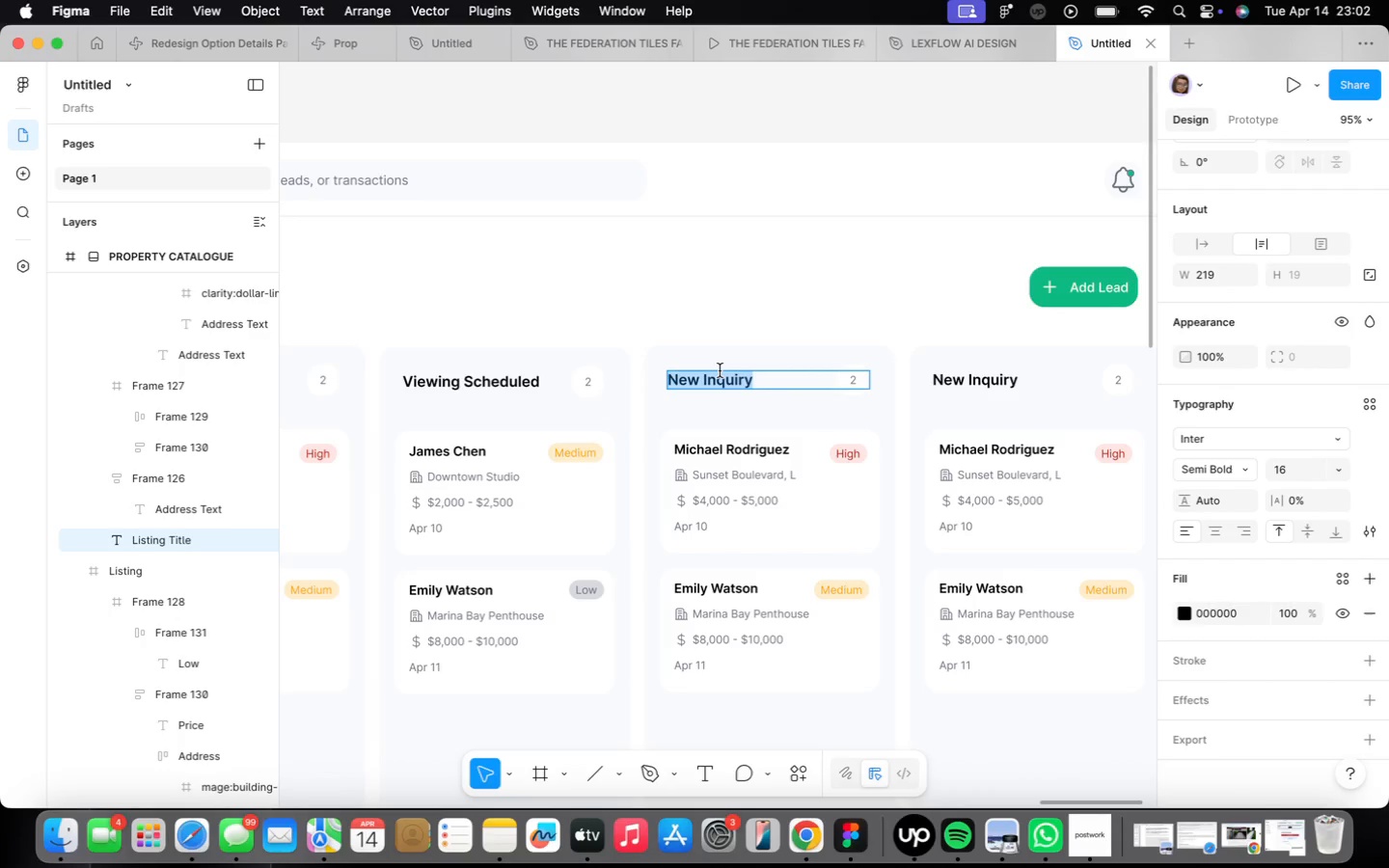 
type(Appli)
 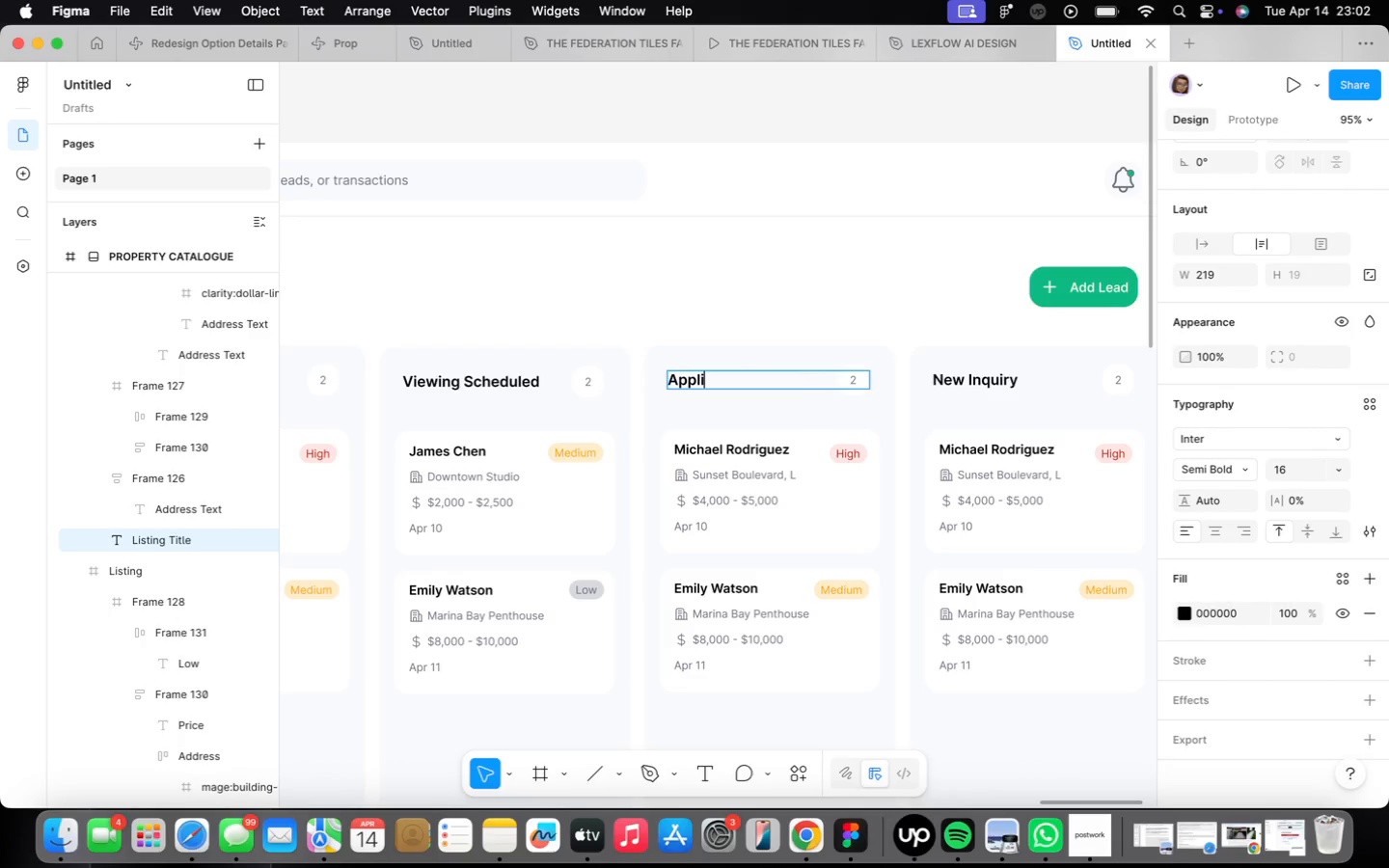 
wait(5.46)
 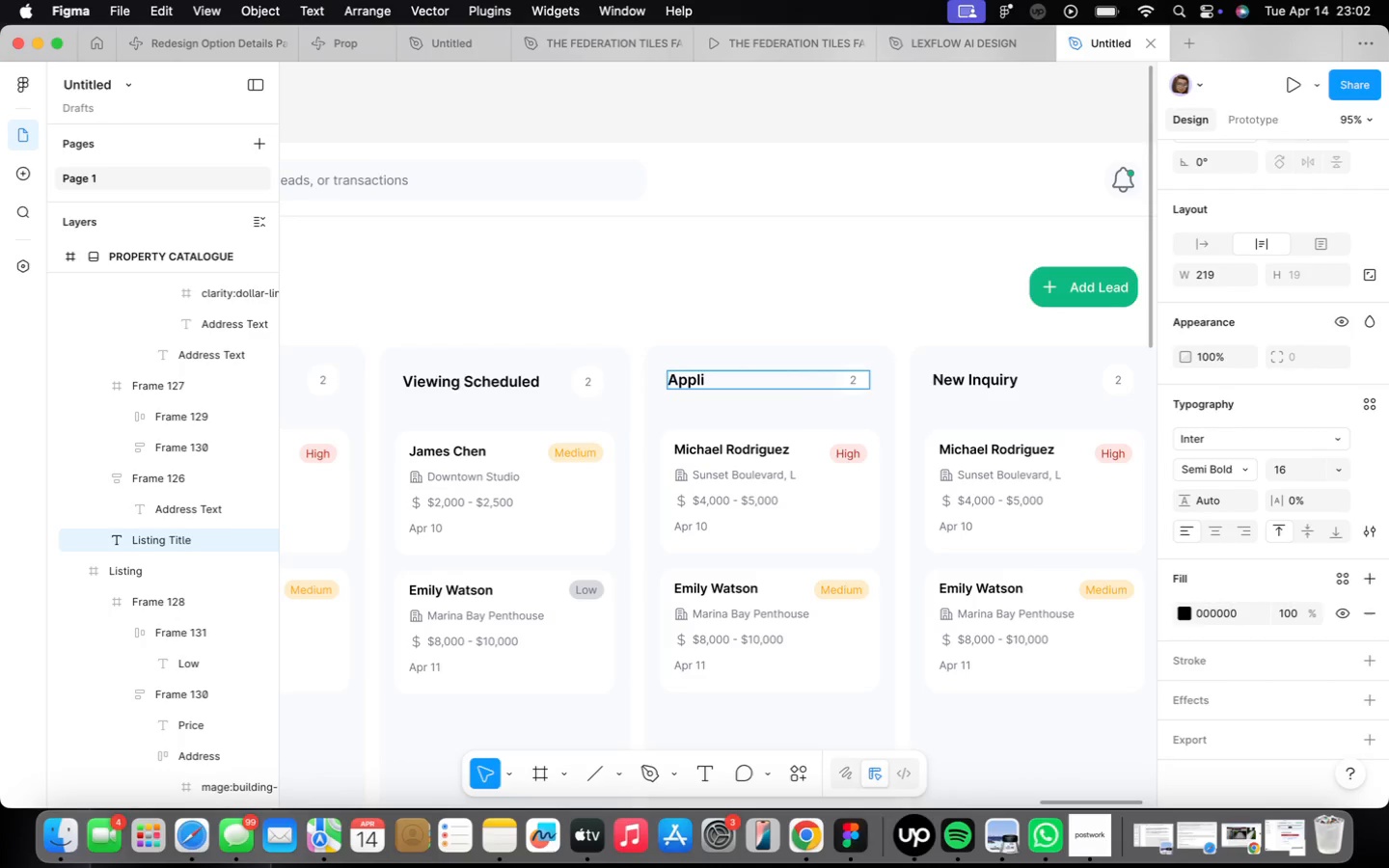 
type(cation Submitted)
 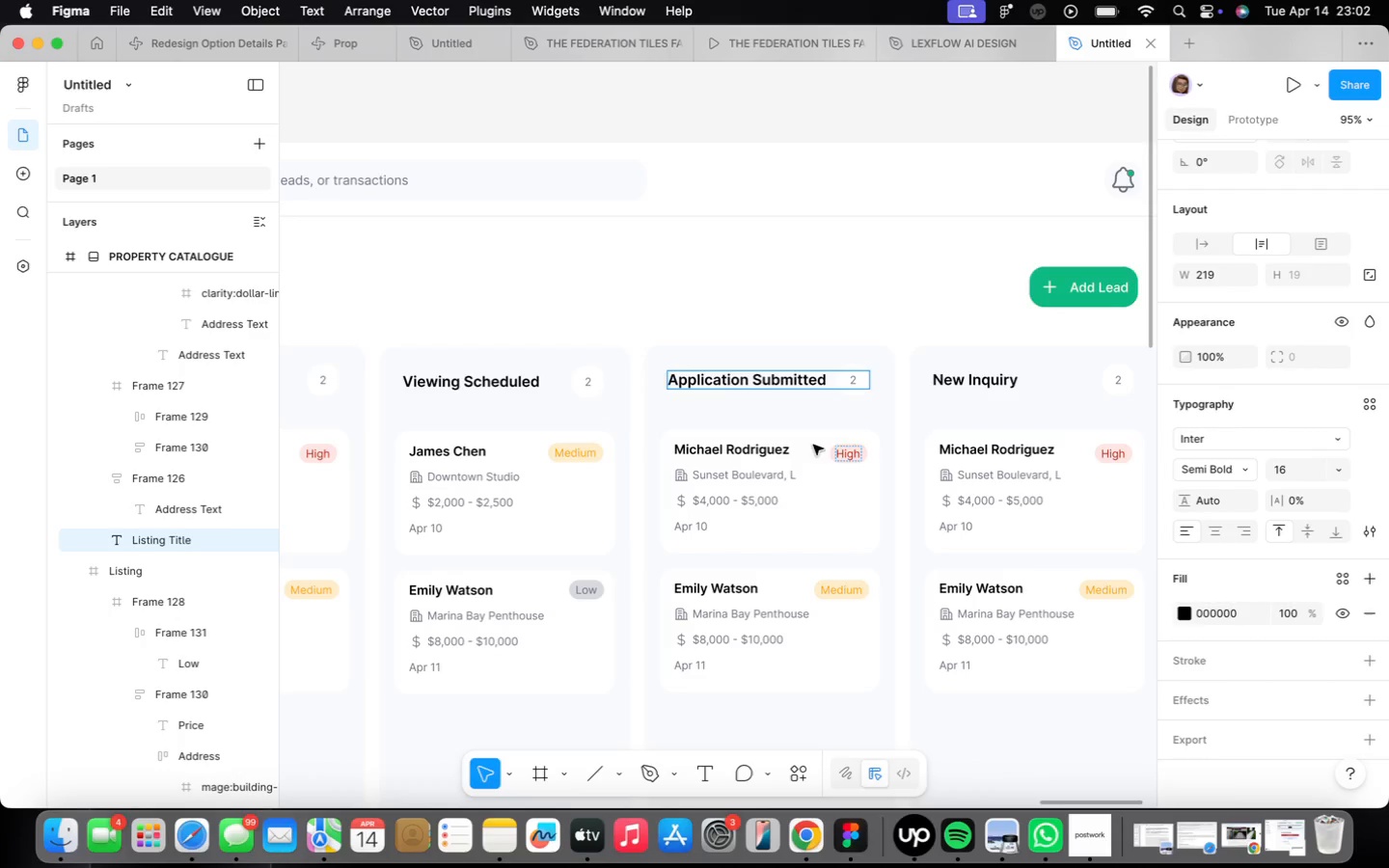 
double_click([759, 454])
 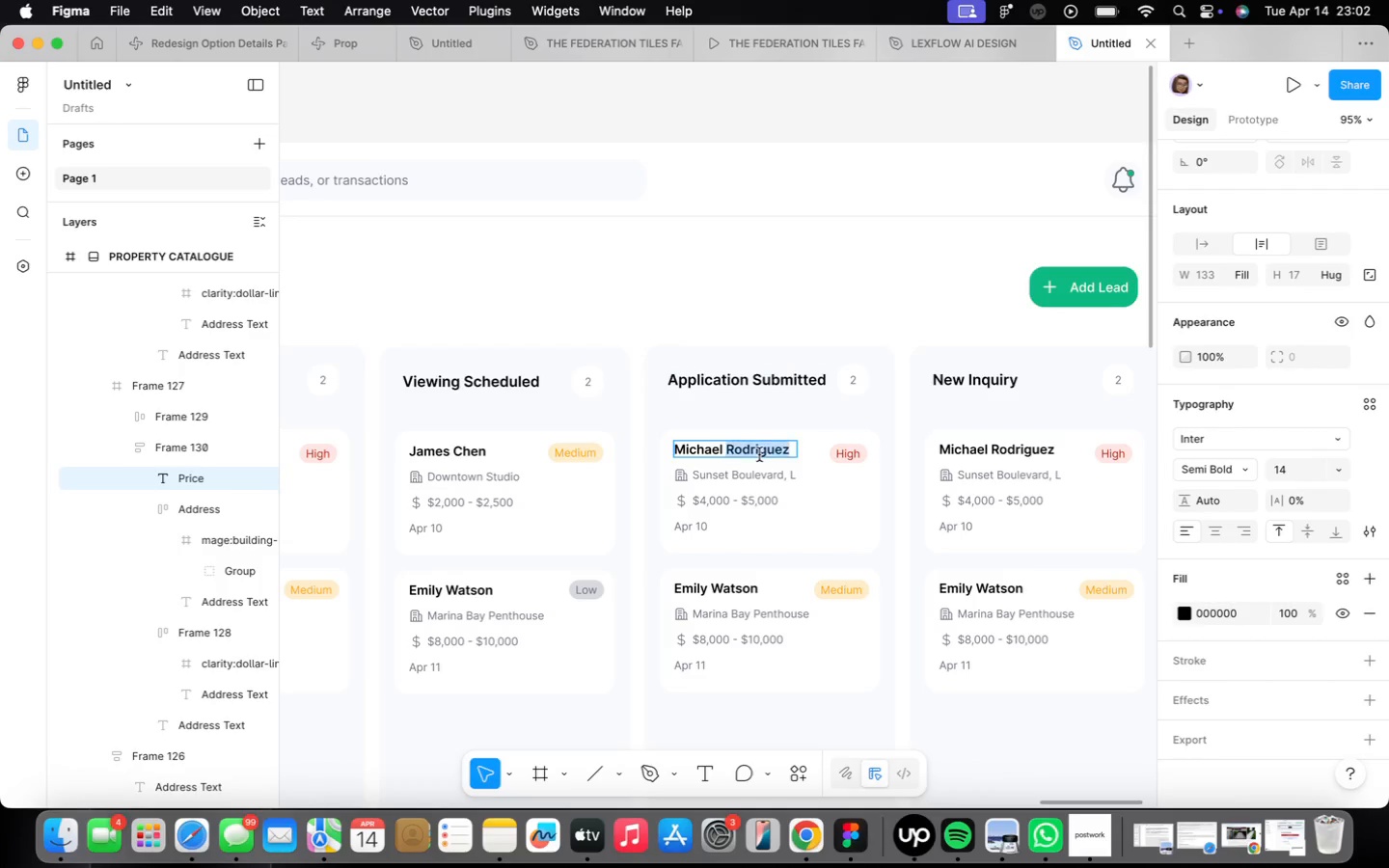 
triple_click([759, 454])
 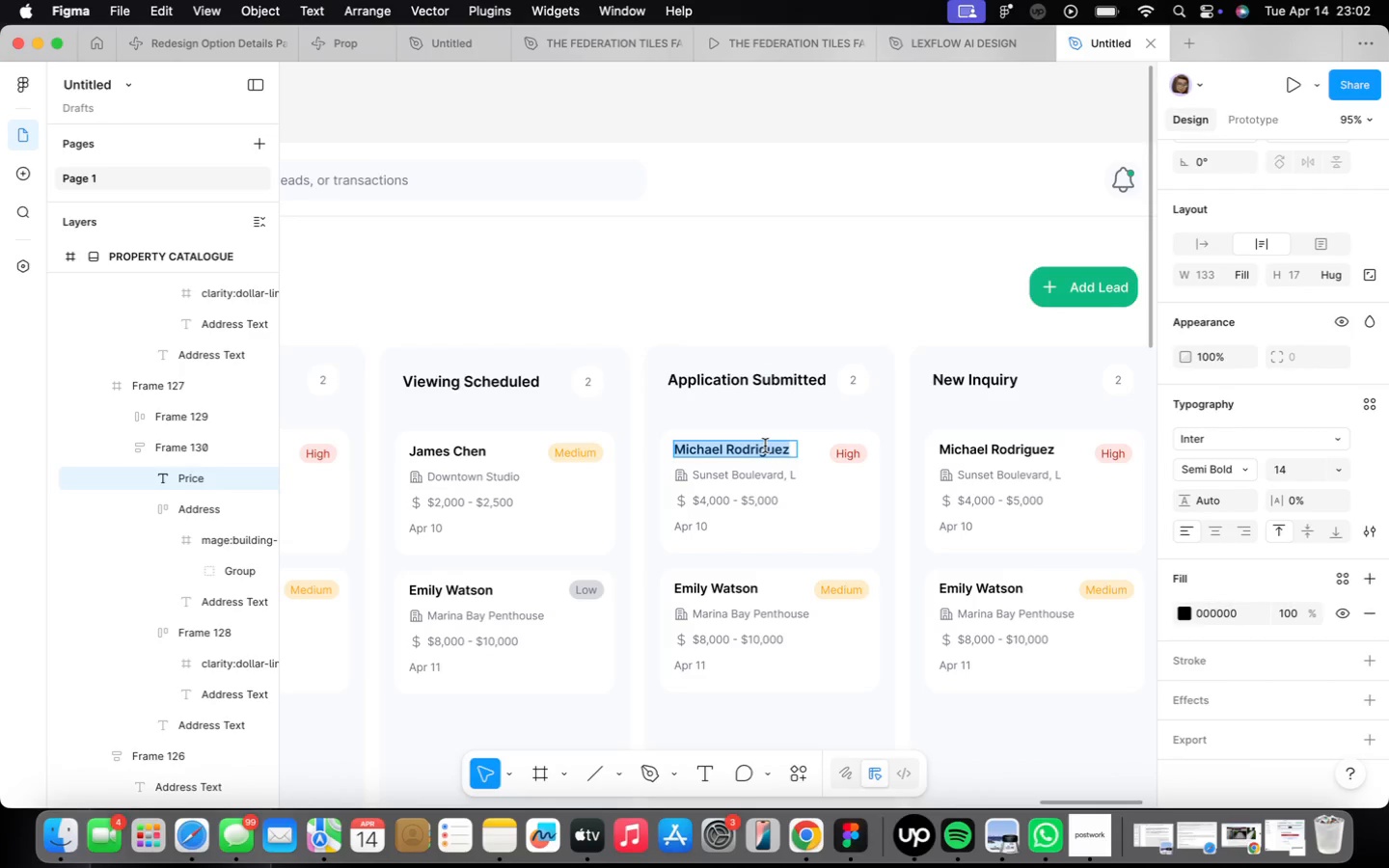 
key(CapsLock)
 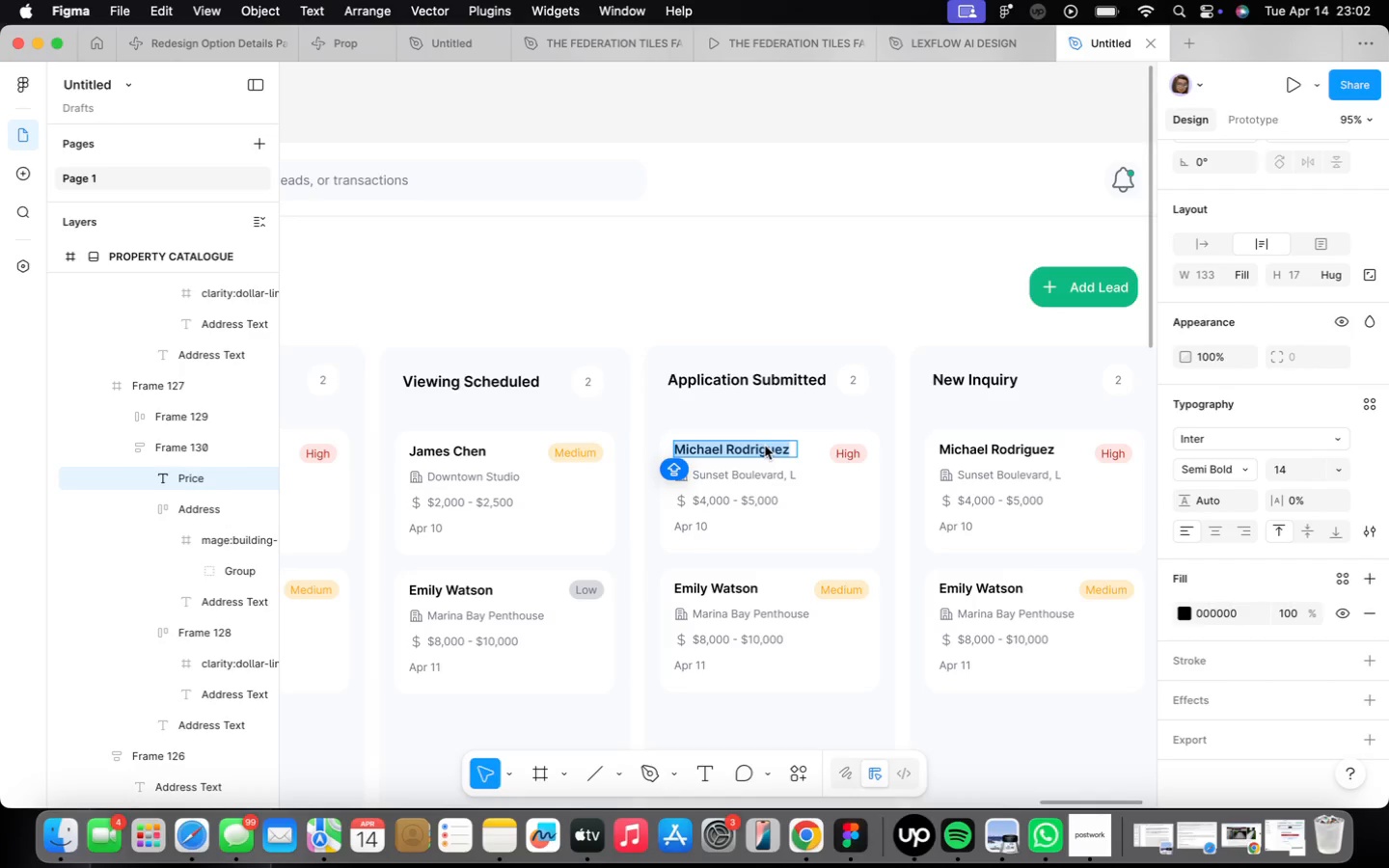 
wait(7.16)
 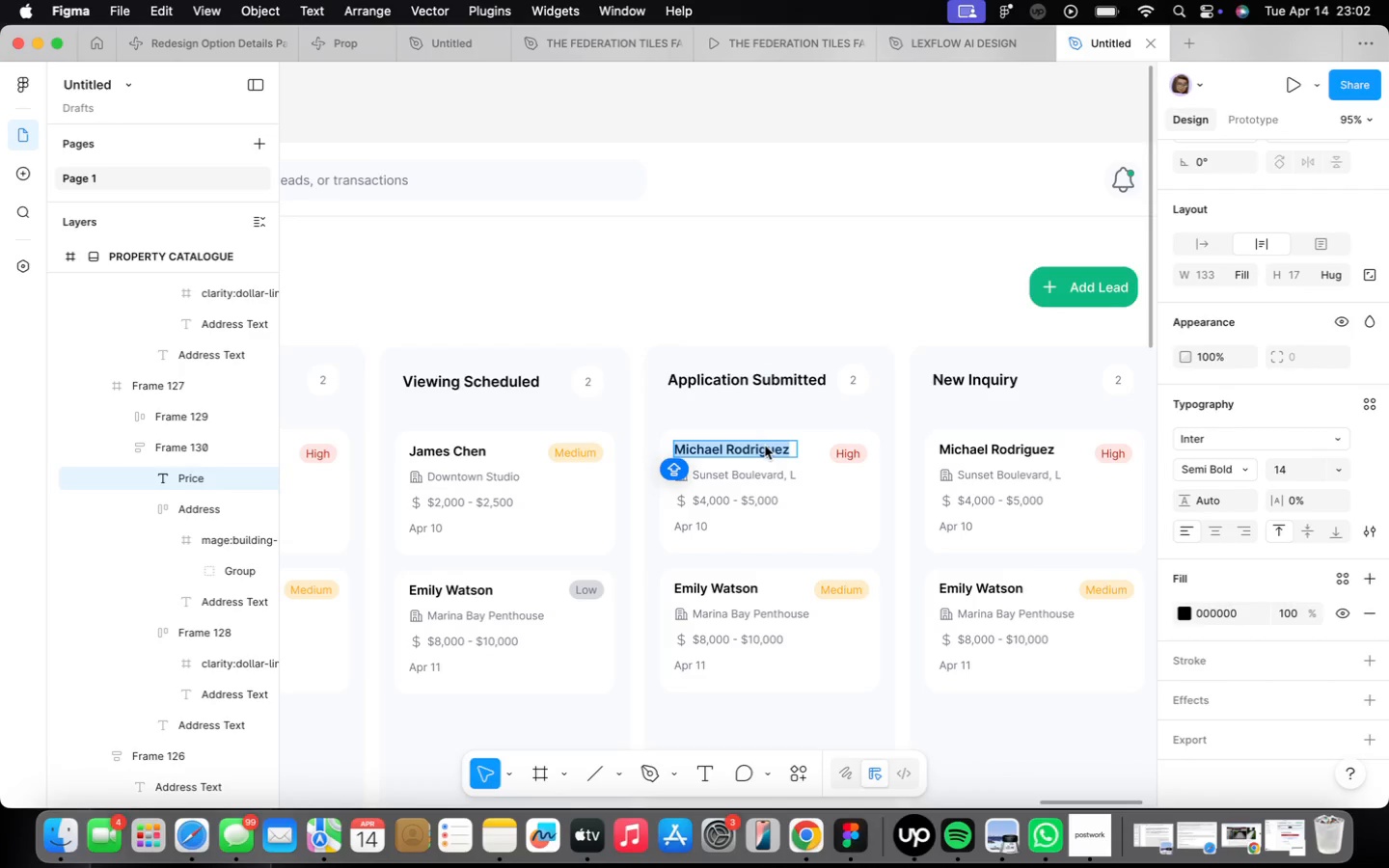 
type(David)
 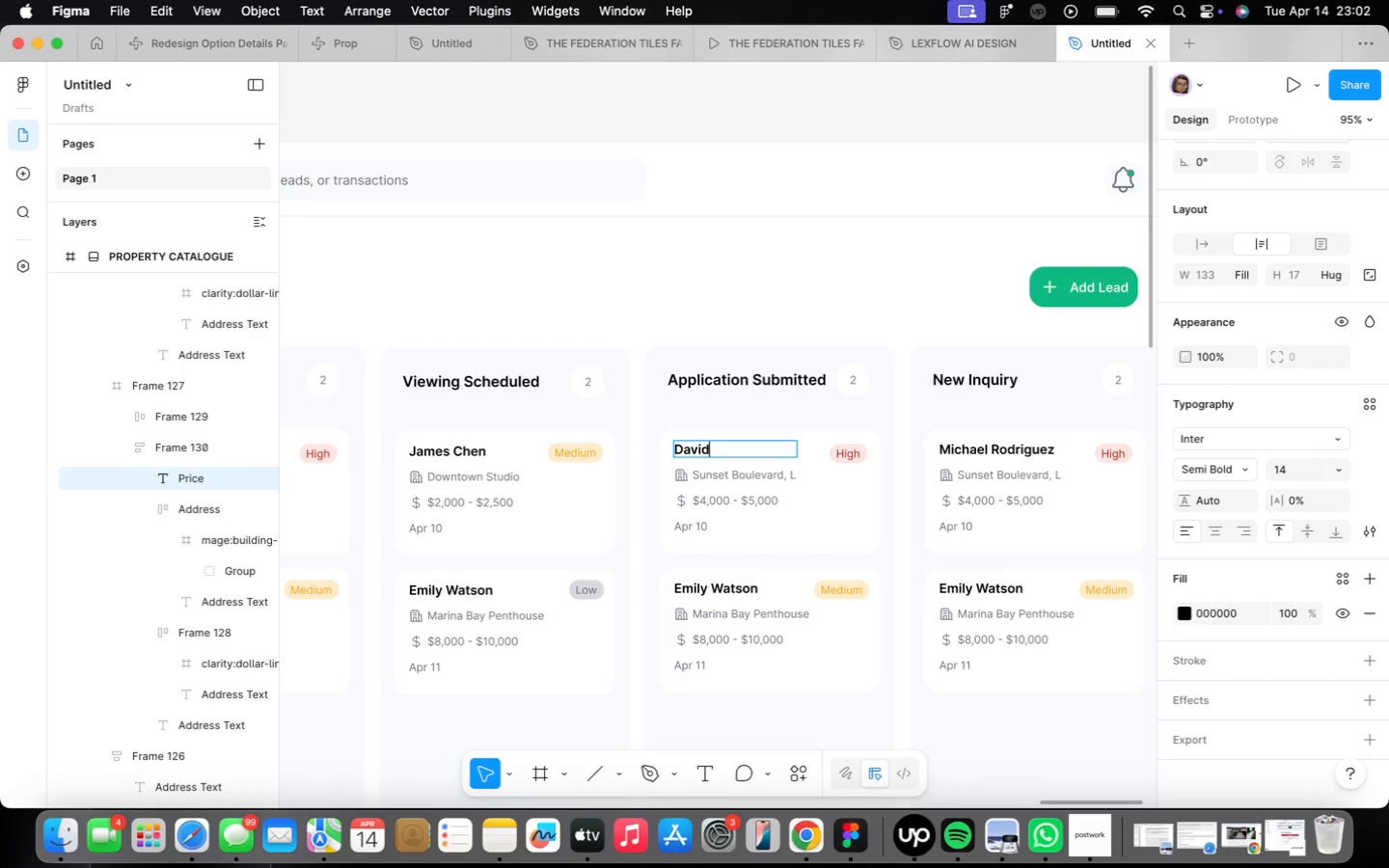 
wait(5.23)
 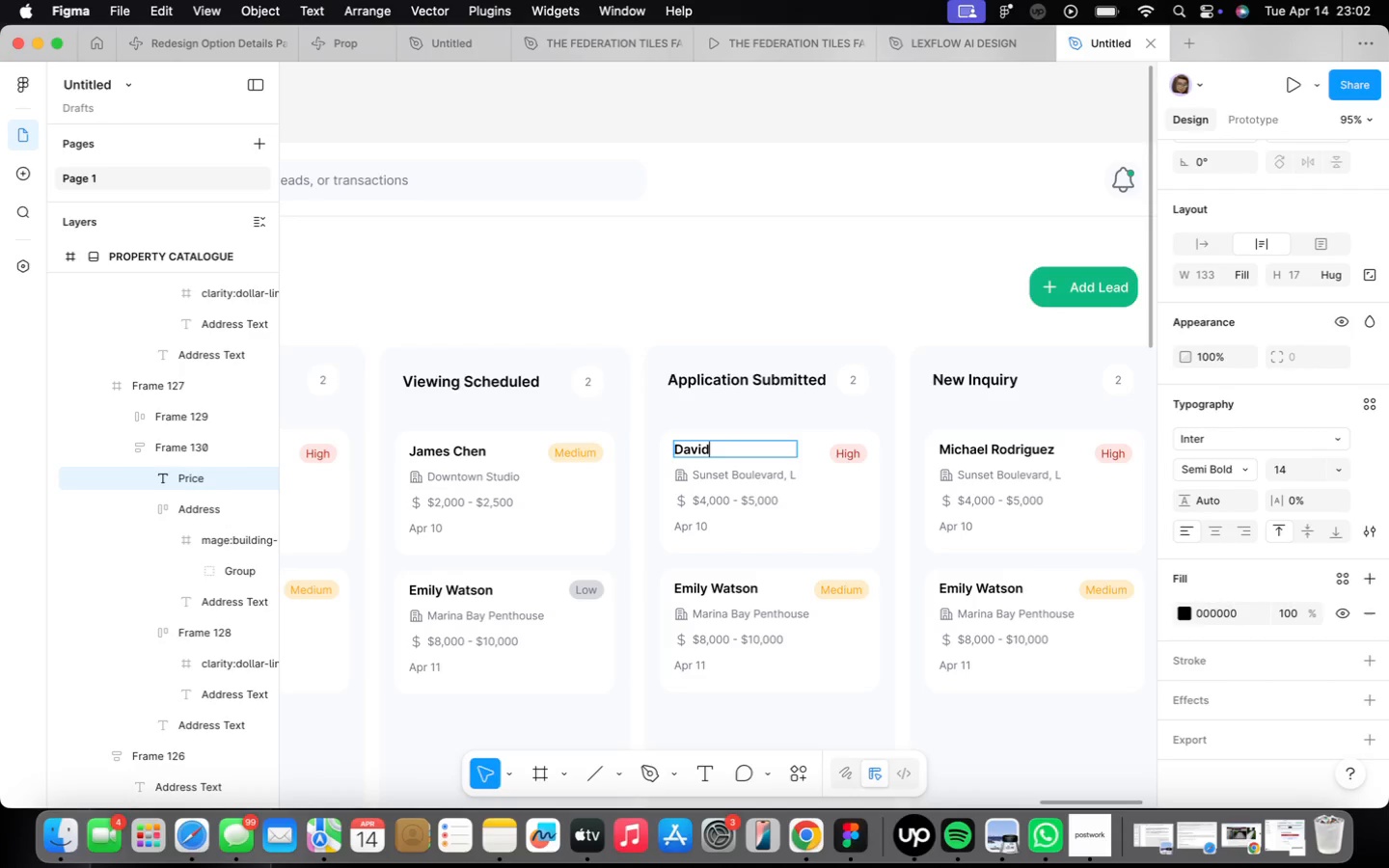 
type( Park)
 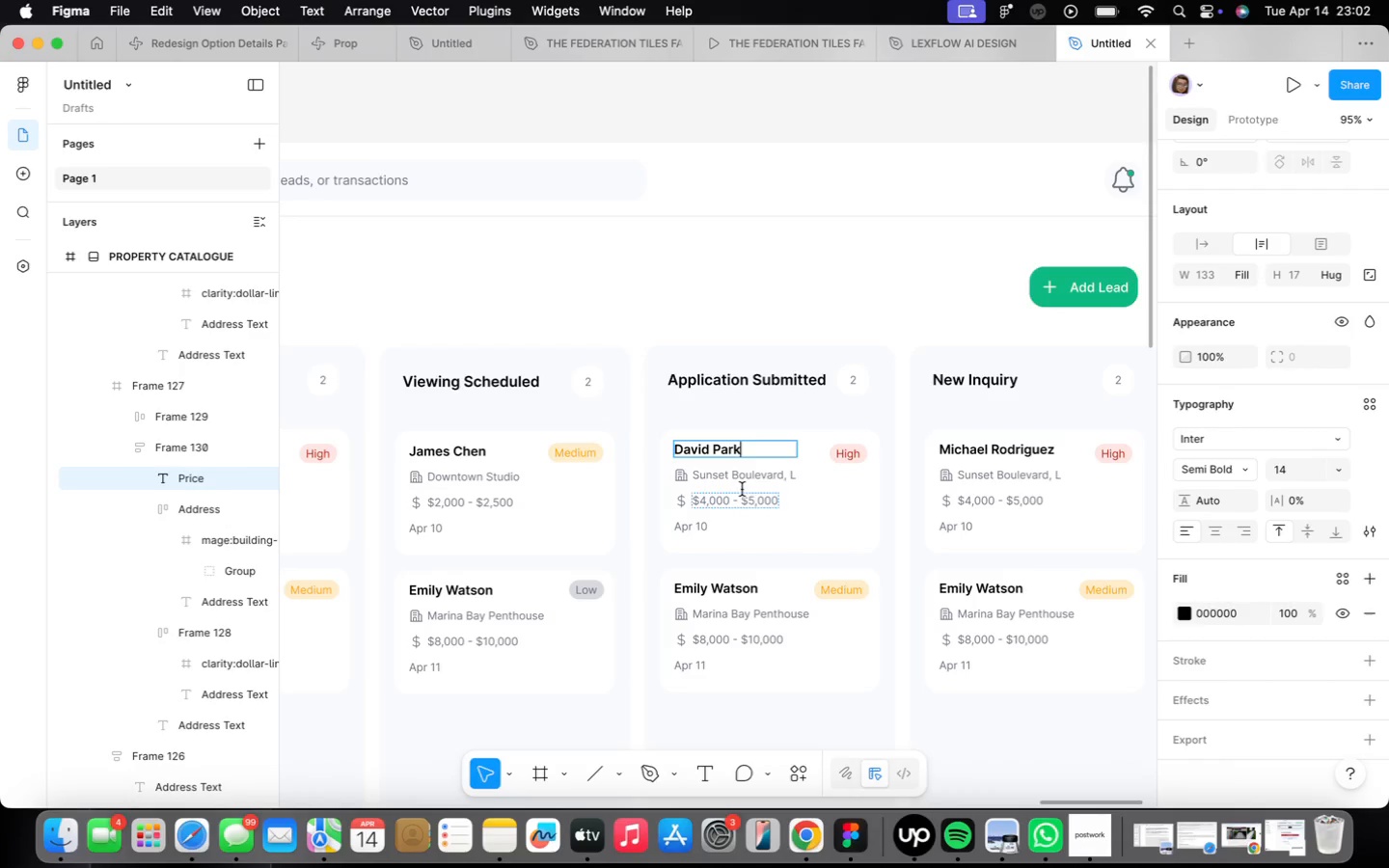 
double_click([739, 478])
 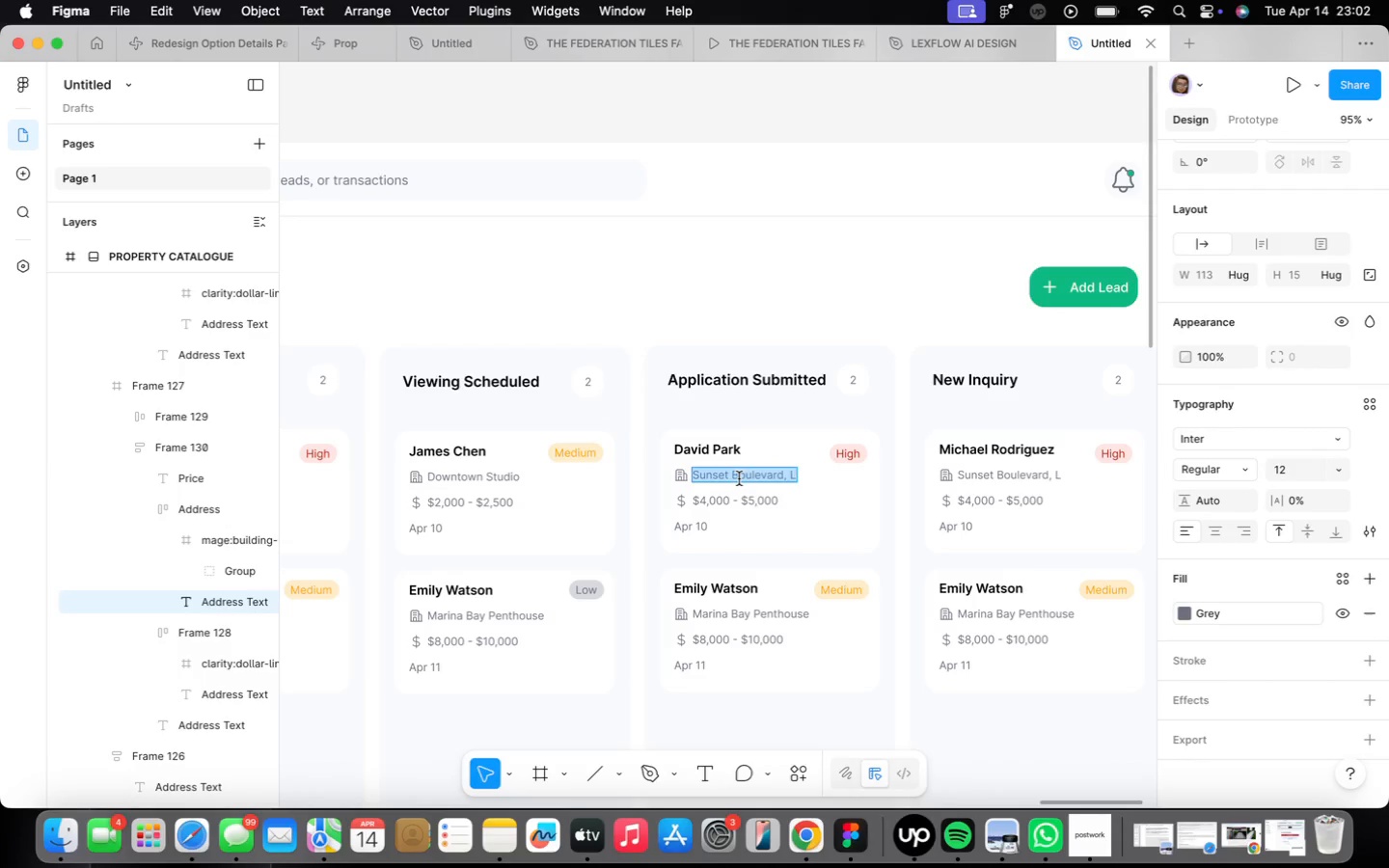 
triple_click([739, 478])
 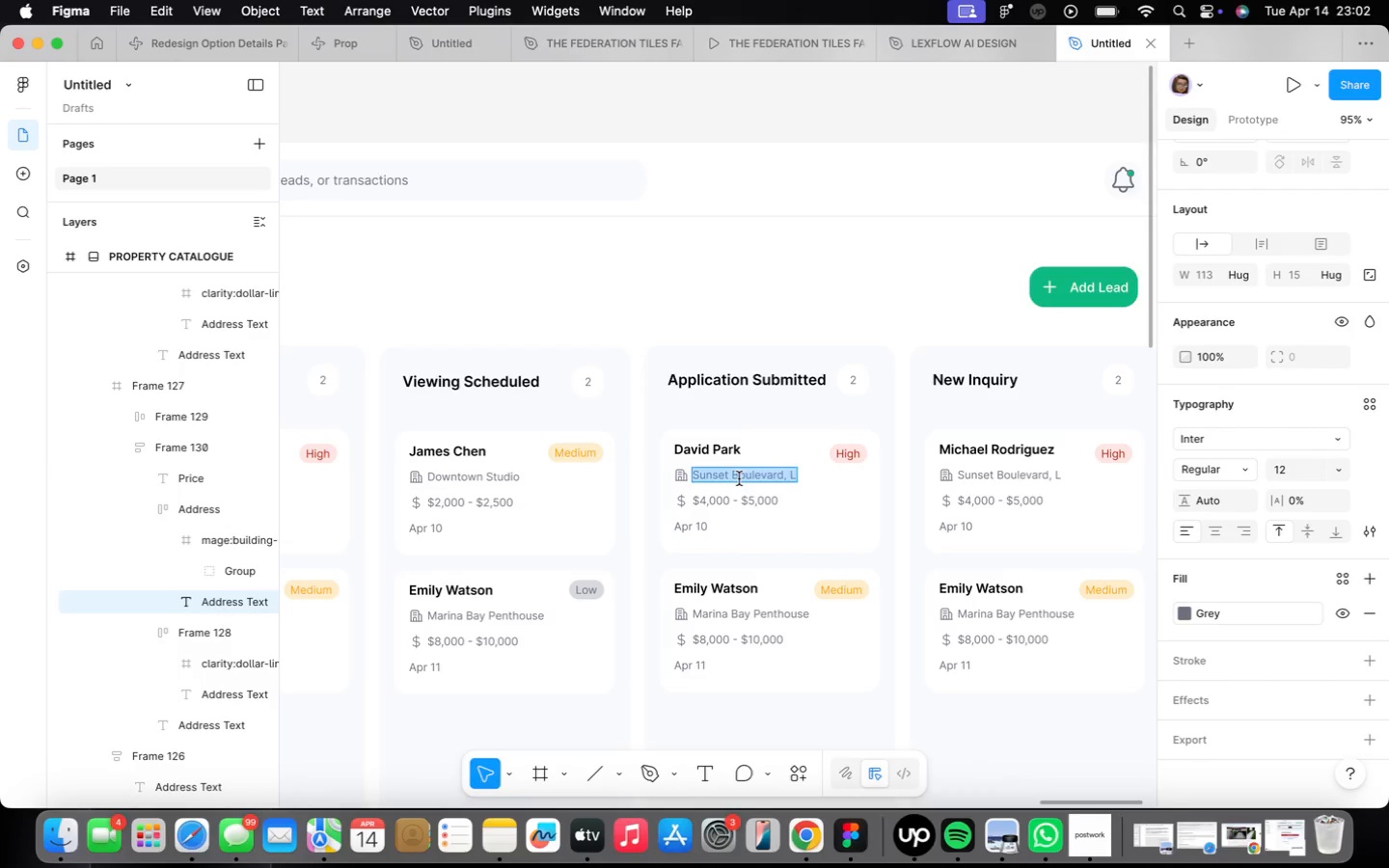 
triple_click([739, 478])
 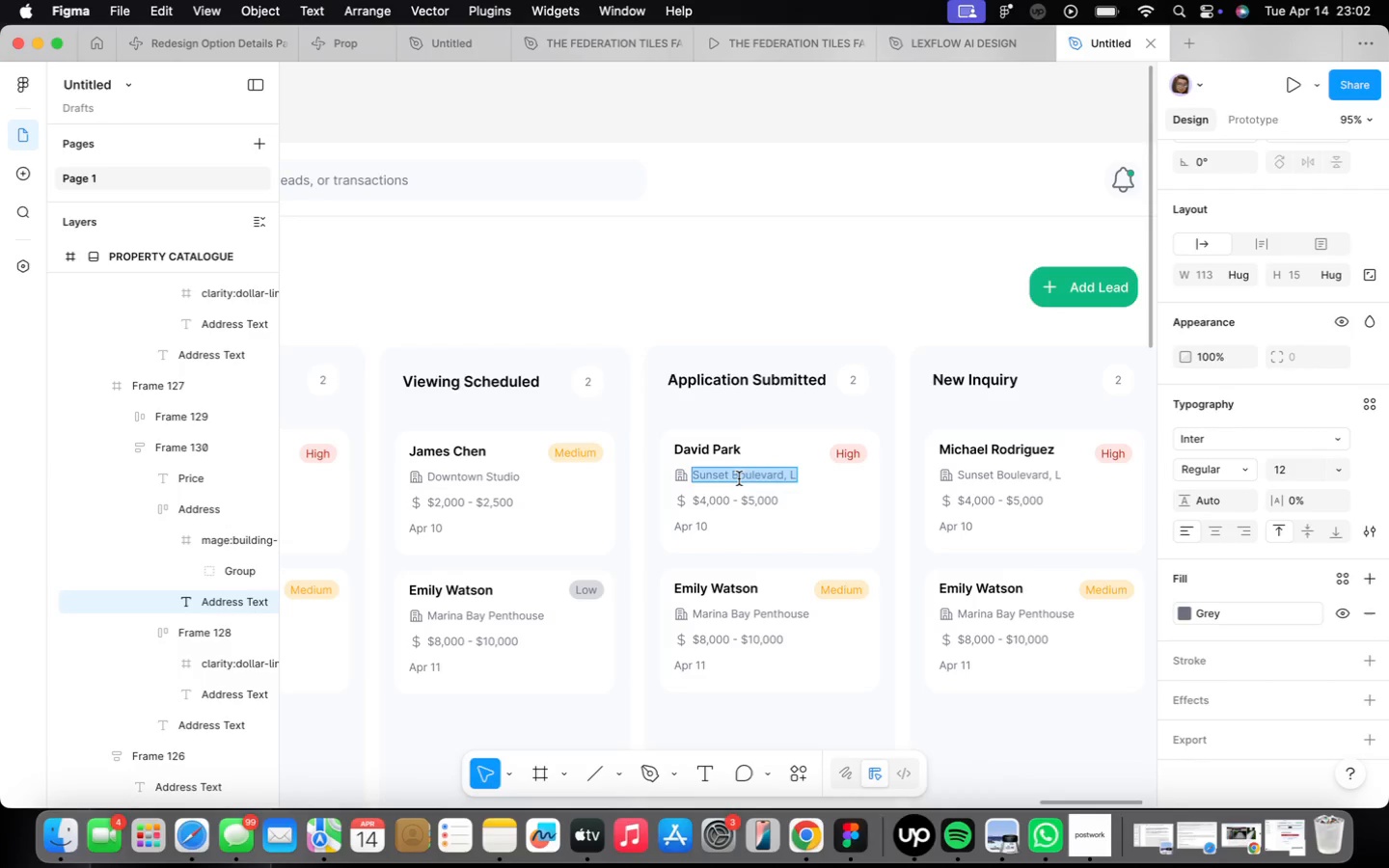 
type(Beverly Hills Esttae)
key(Backspace)
key(Backspace)
key(Backspace)
type(ate)
 